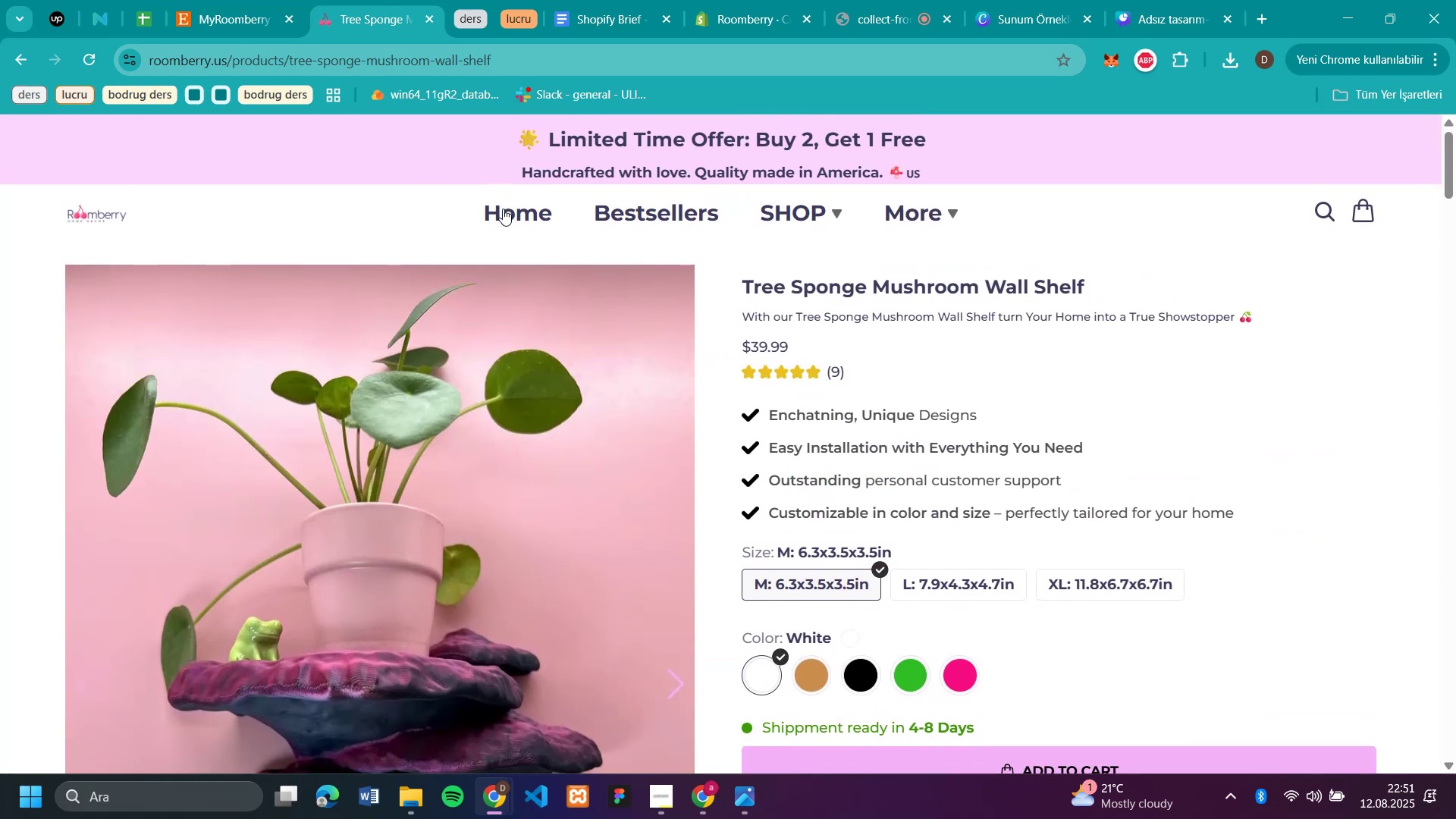 
left_click([508, 221])
 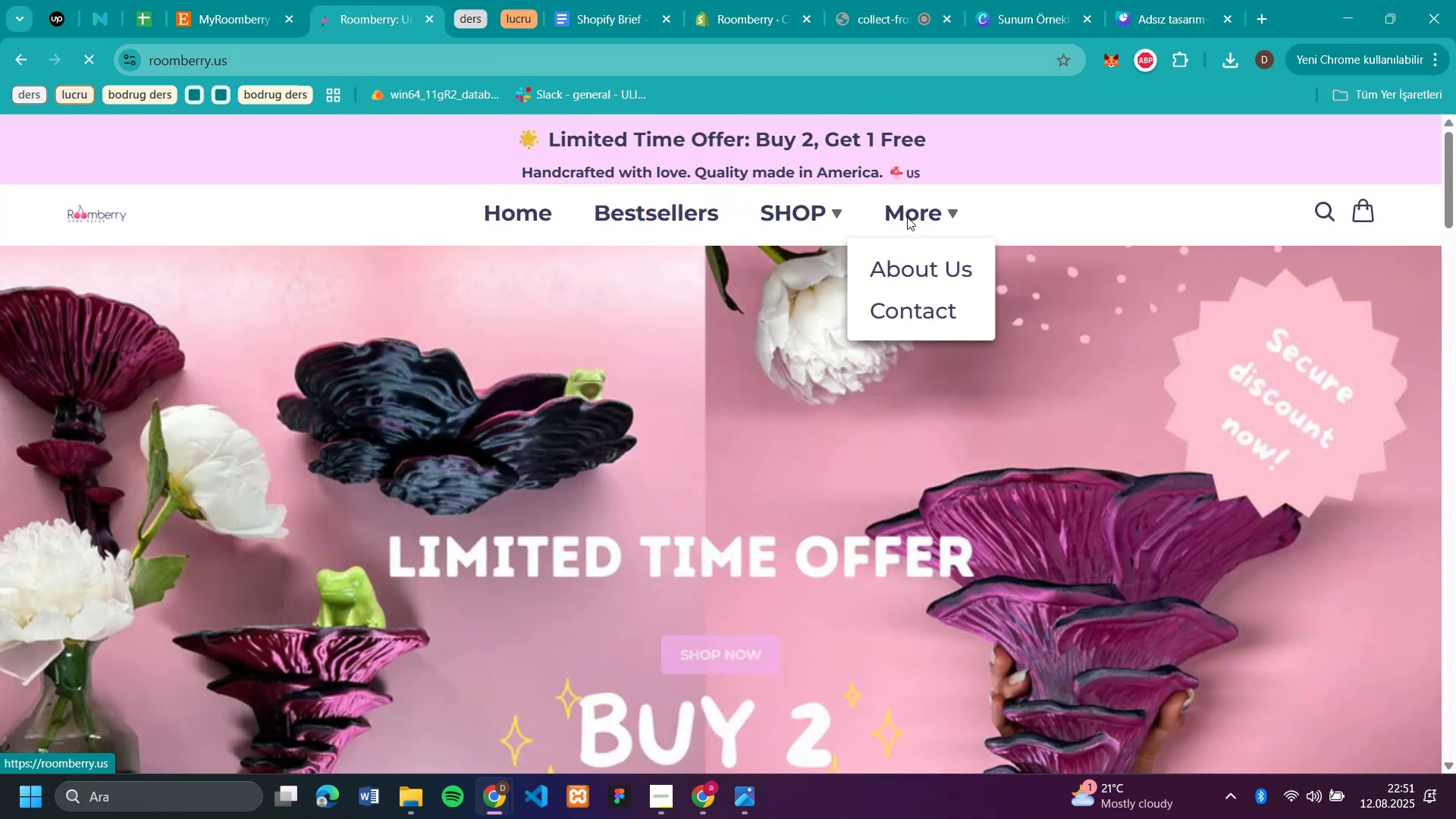 
scroll: coordinate [1007, 350], scroll_direction: down, amount: 23.0
 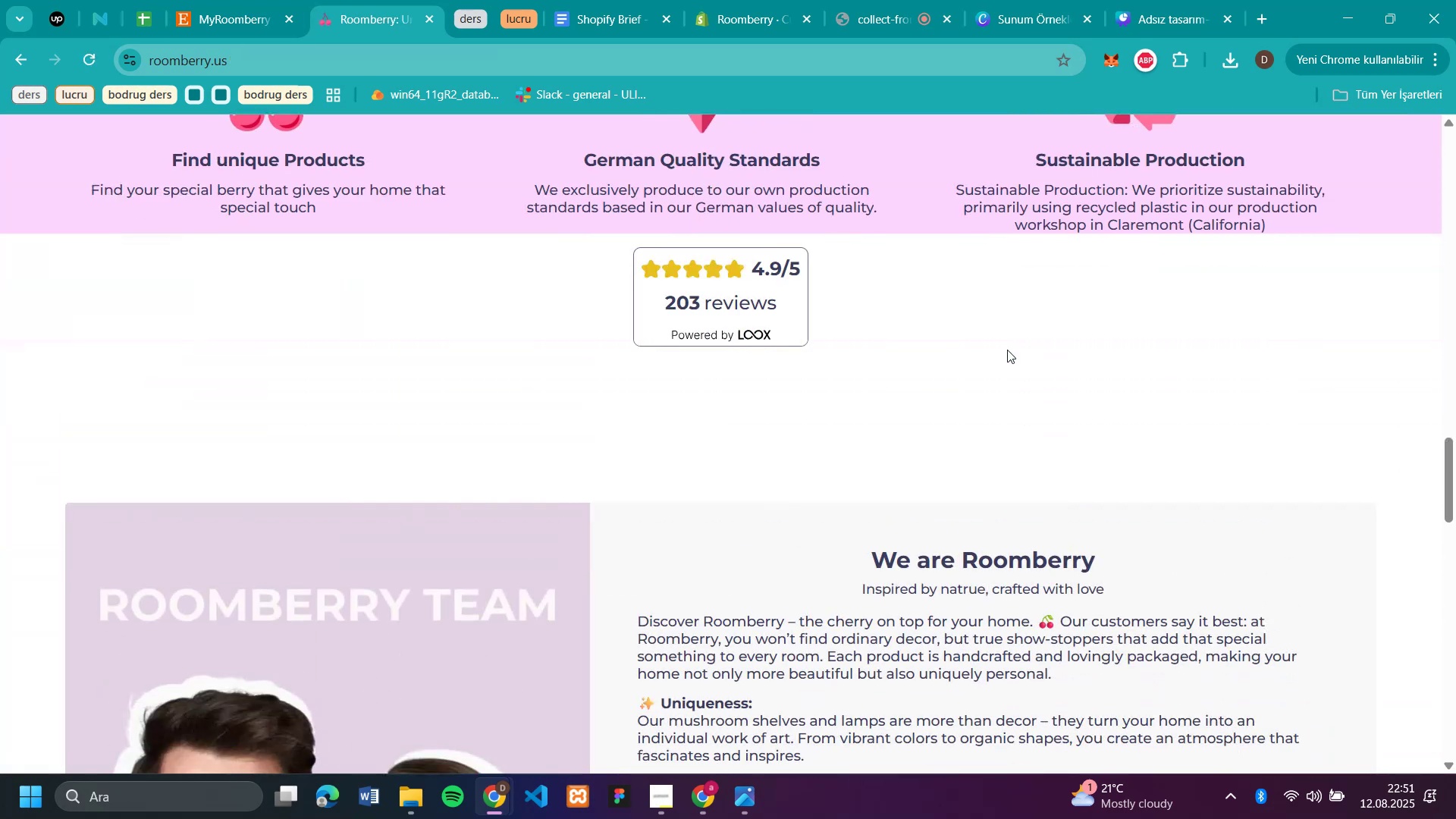 
scroll: coordinate [1007, 350], scroll_direction: up, amount: 4.0
 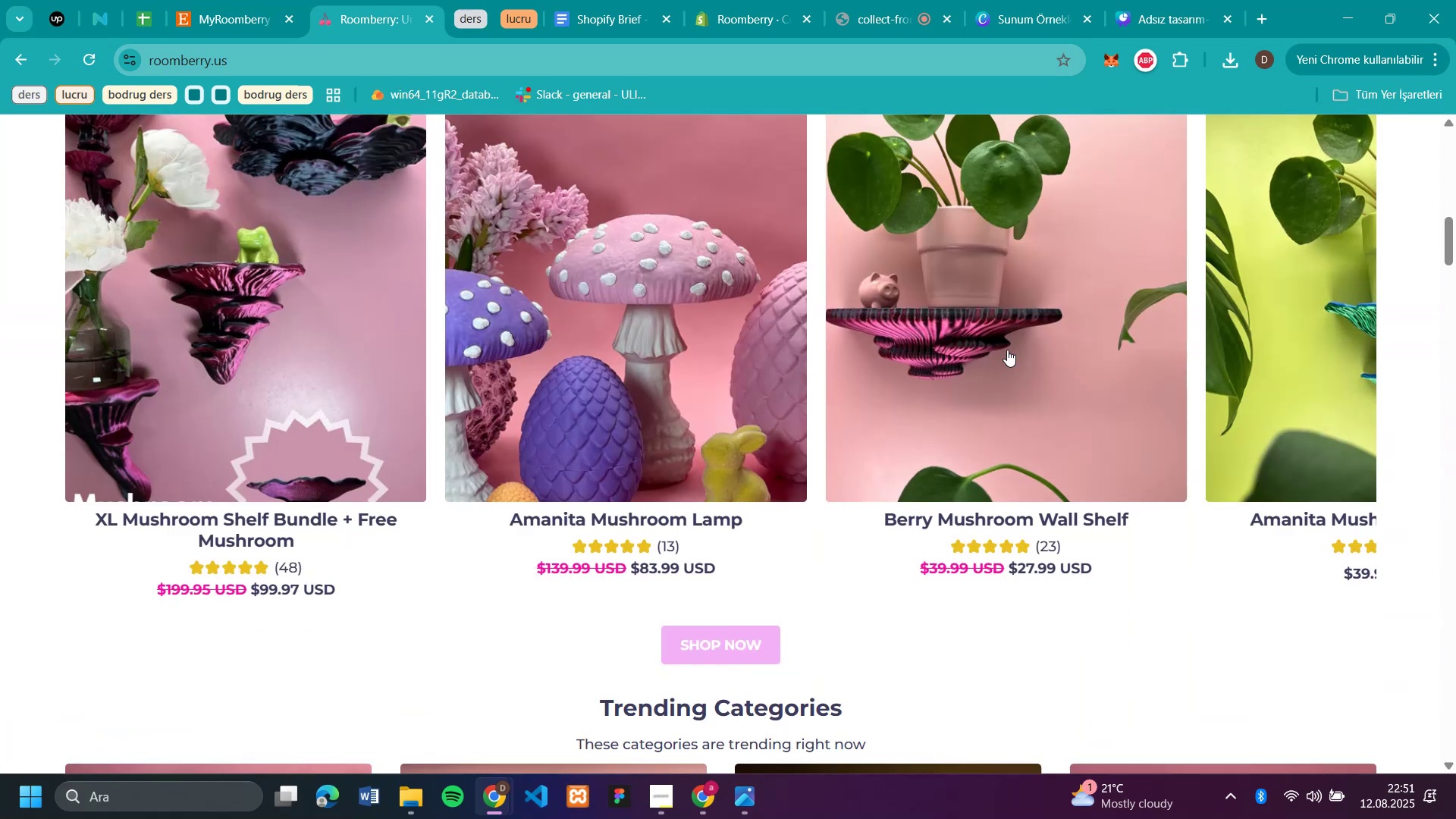 
scroll: coordinate [1009, 350], scroll_direction: down, amount: 25.0
 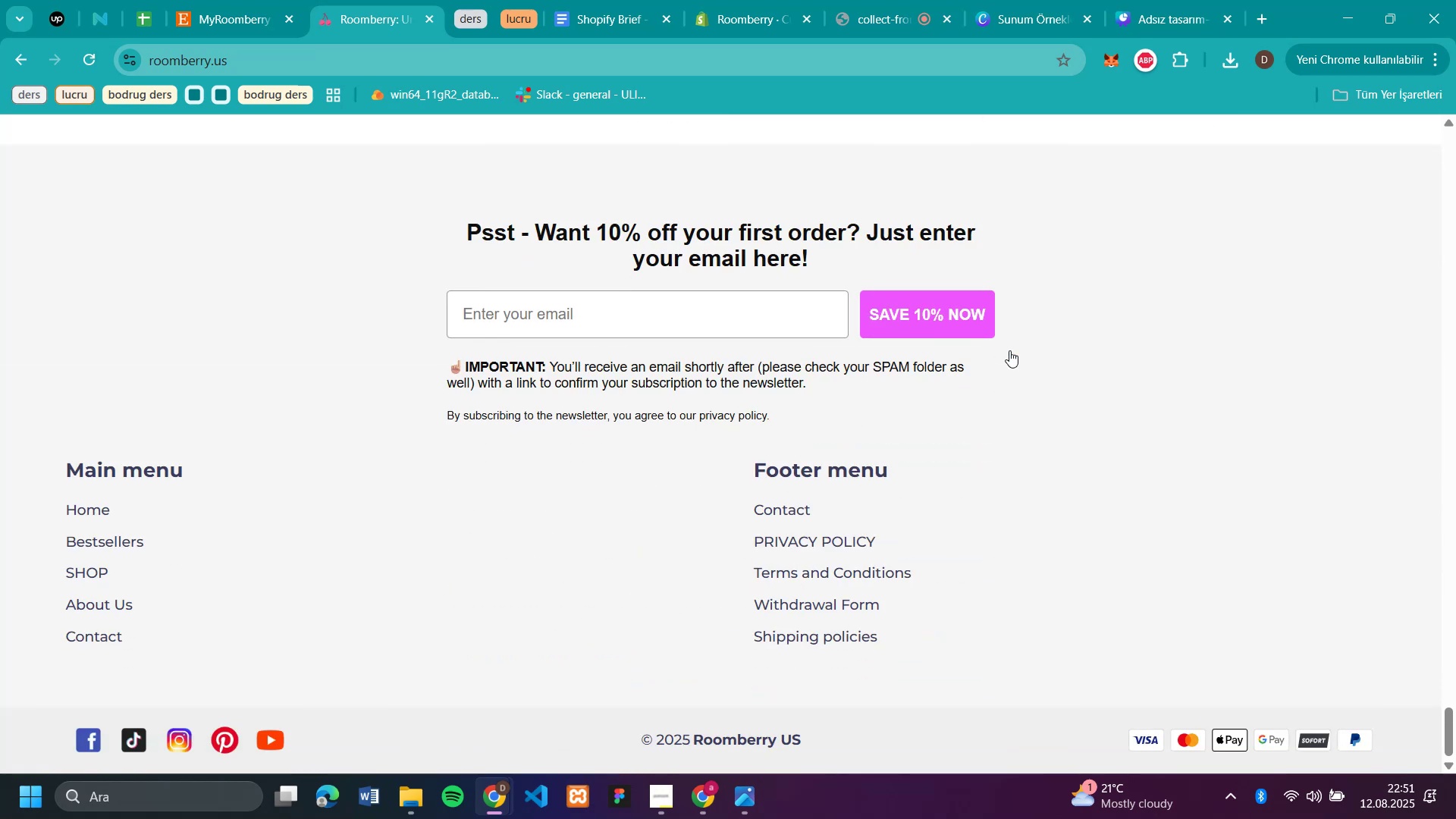 
scroll: coordinate [1025, 333], scroll_direction: up, amount: 17.0
 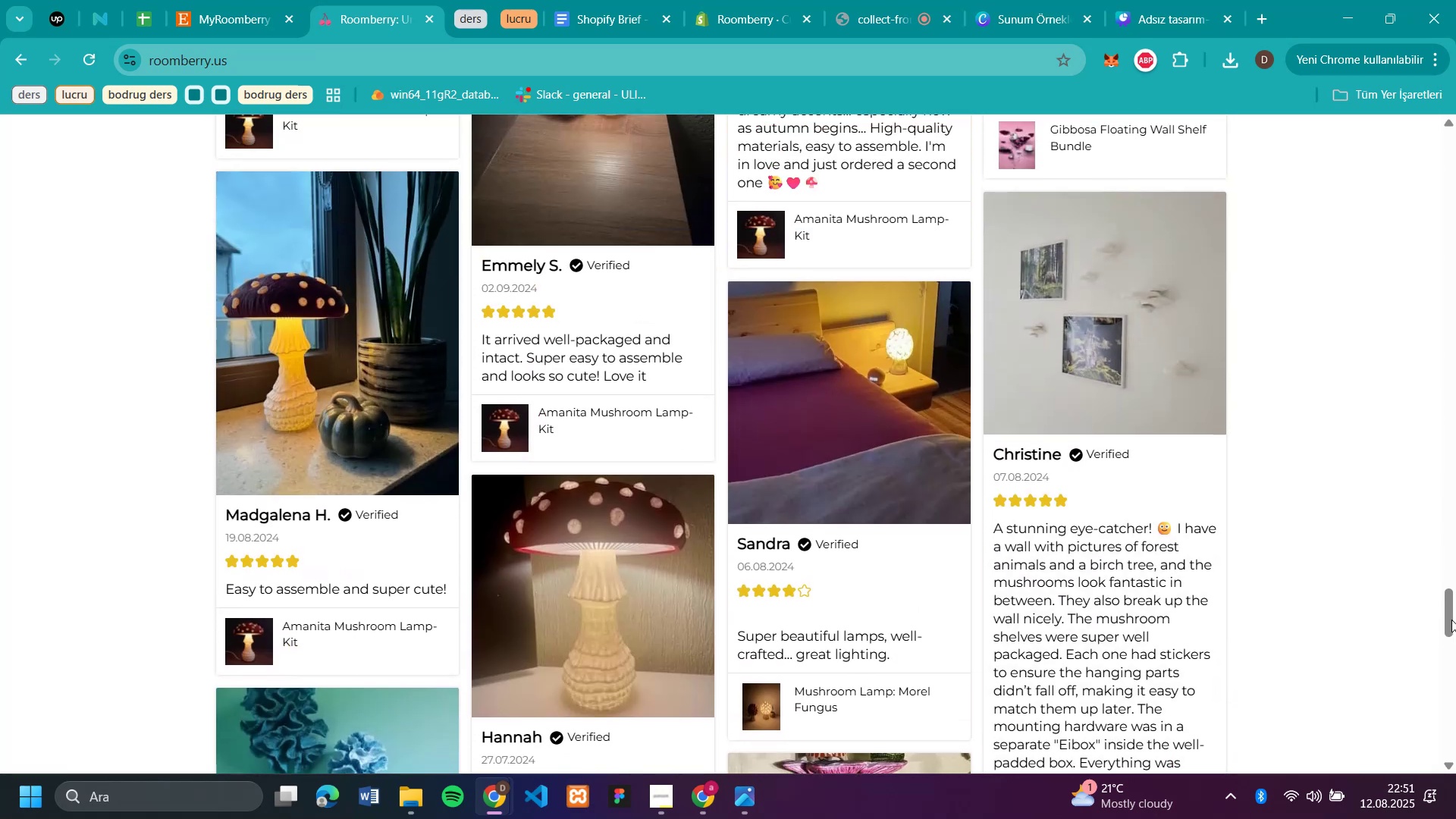 
left_click_drag(start_coordinate=[1451, 615], to_coordinate=[1449, 133])
 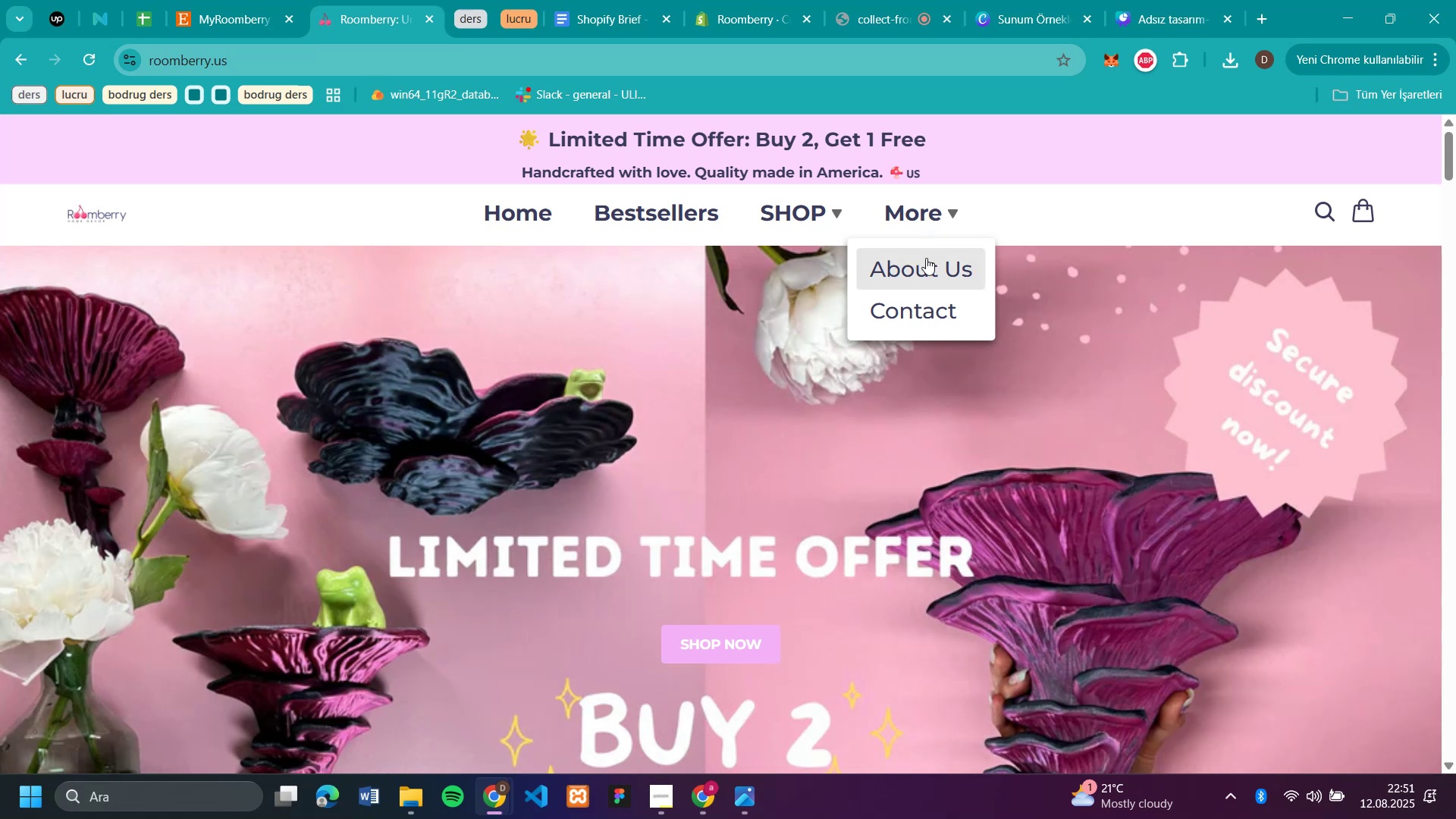 
left_click([927, 262])
 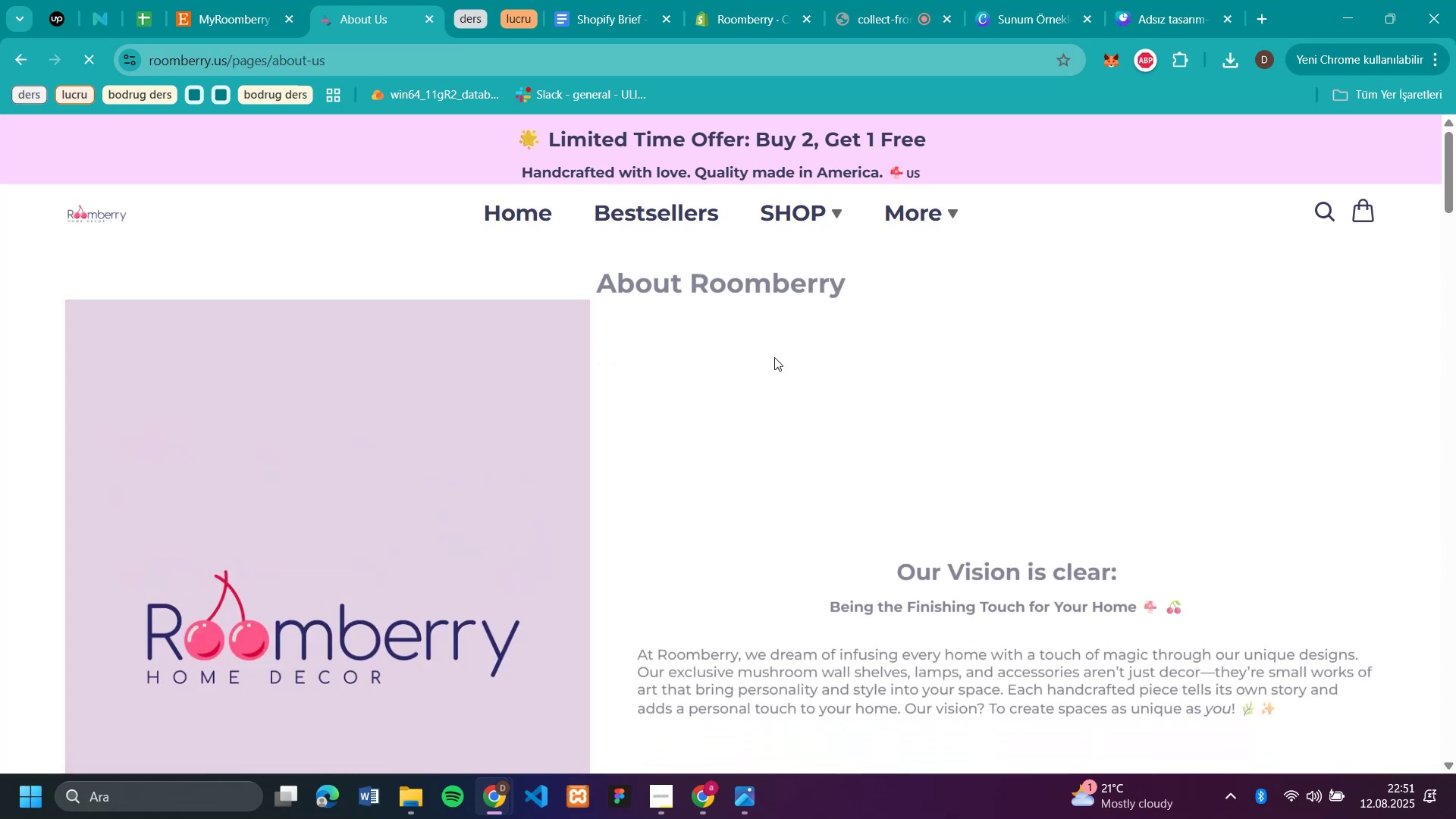 
scroll: coordinate [598, 363], scroll_direction: down, amount: 25.0
 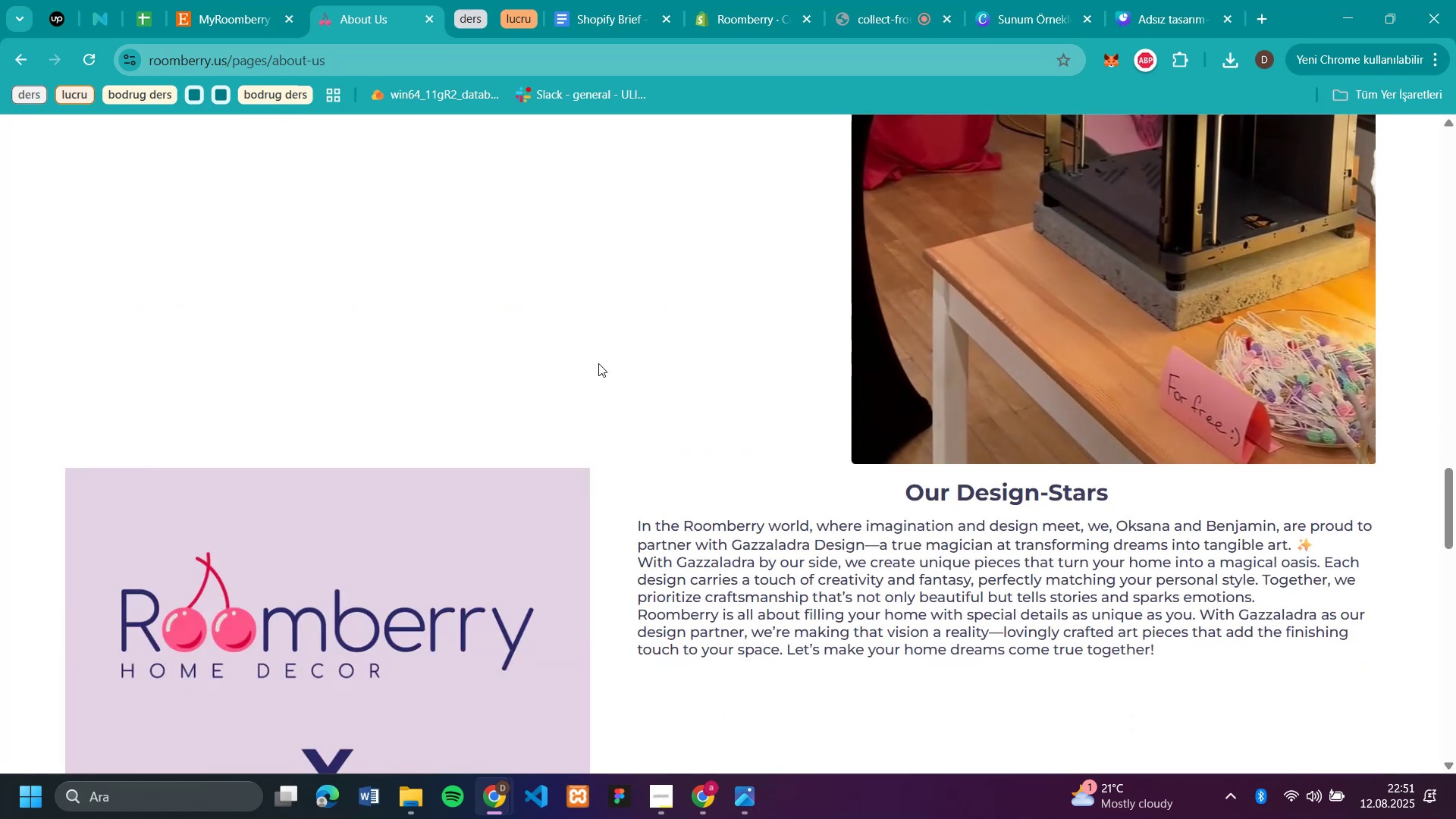 
scroll: coordinate [598, 363], scroll_direction: down, amount: 2.0
 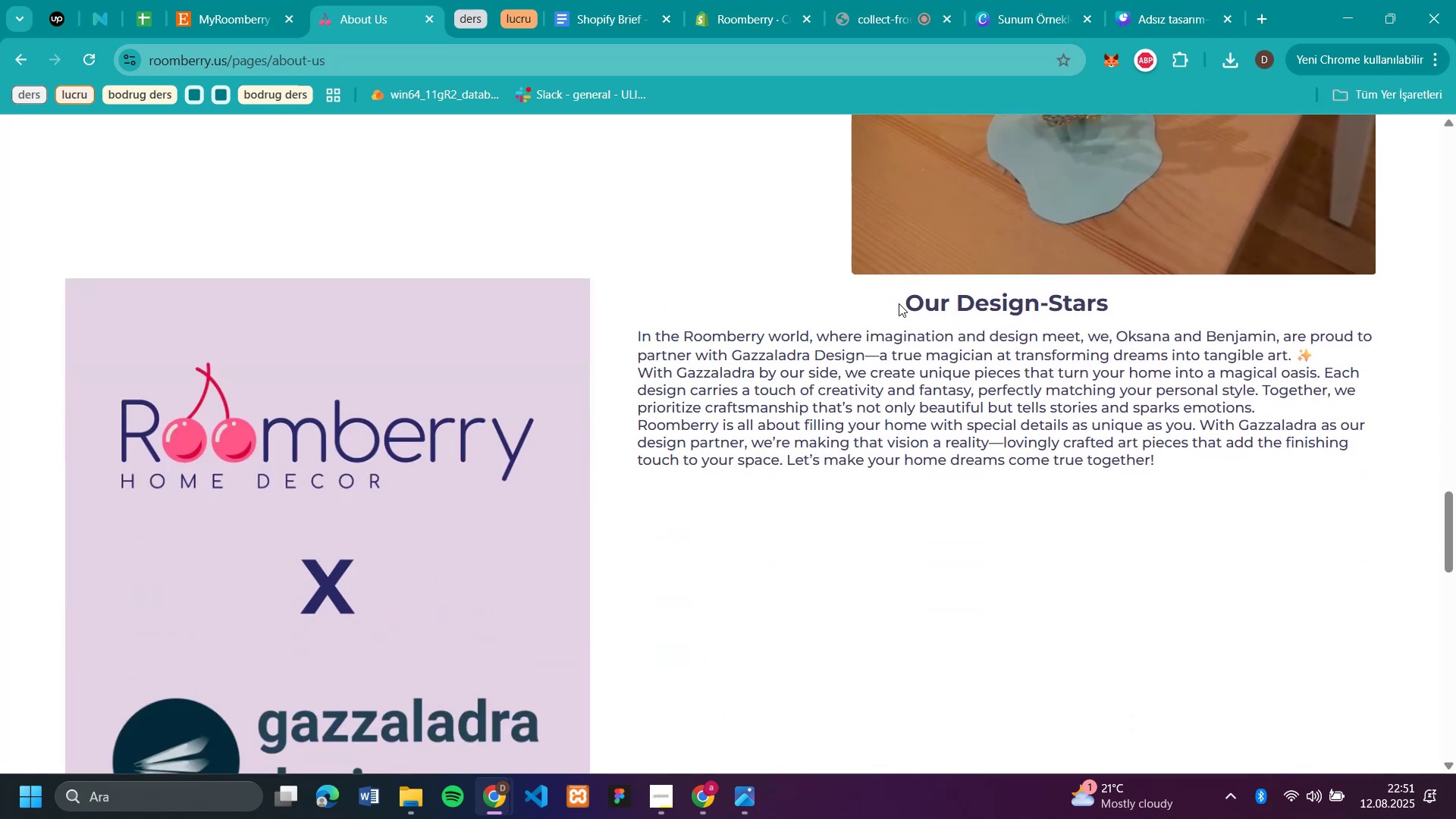 
left_click_drag(start_coordinate=[899, 303], to_coordinate=[1124, 300])
 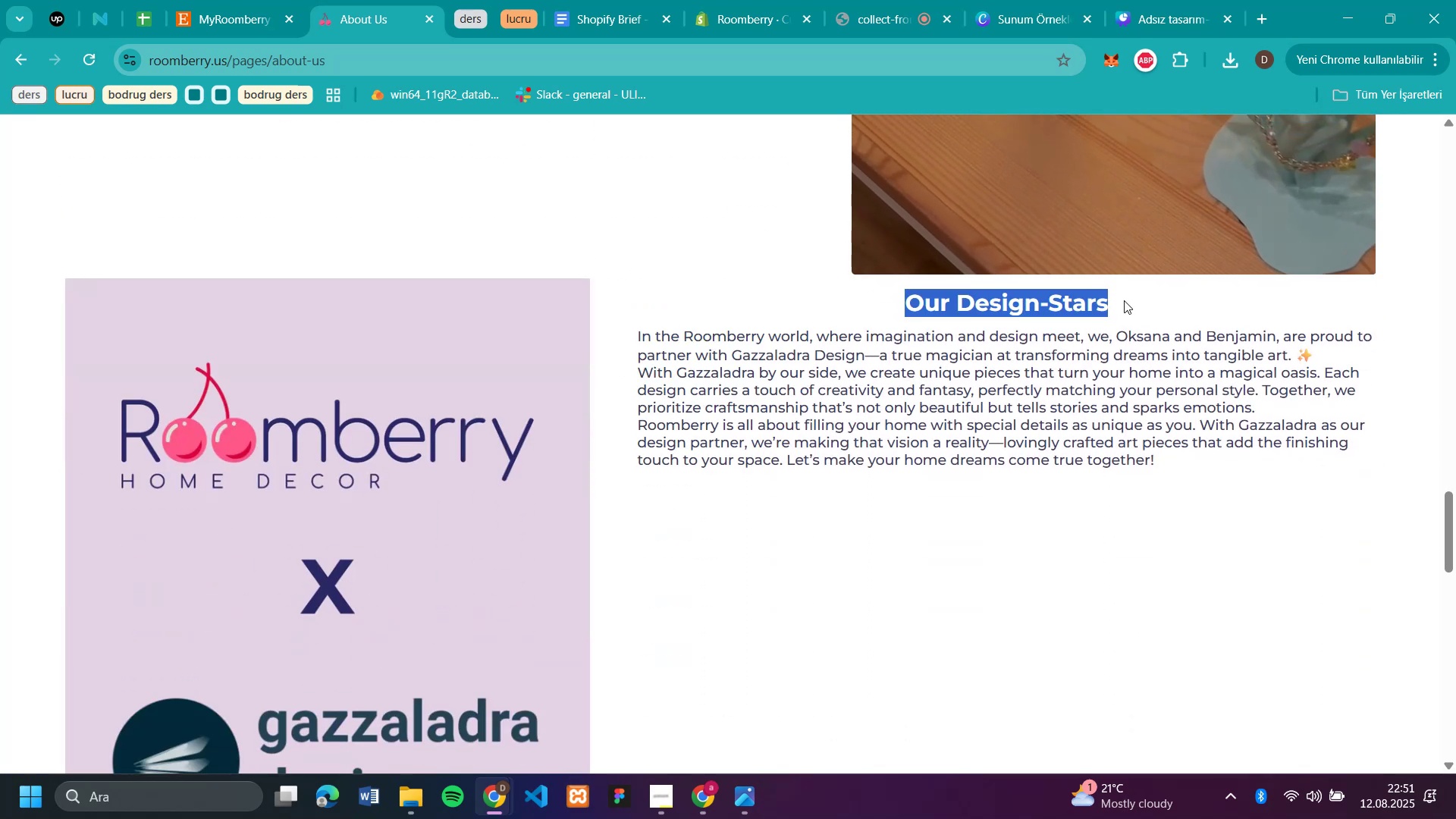 
key(Control+C)
 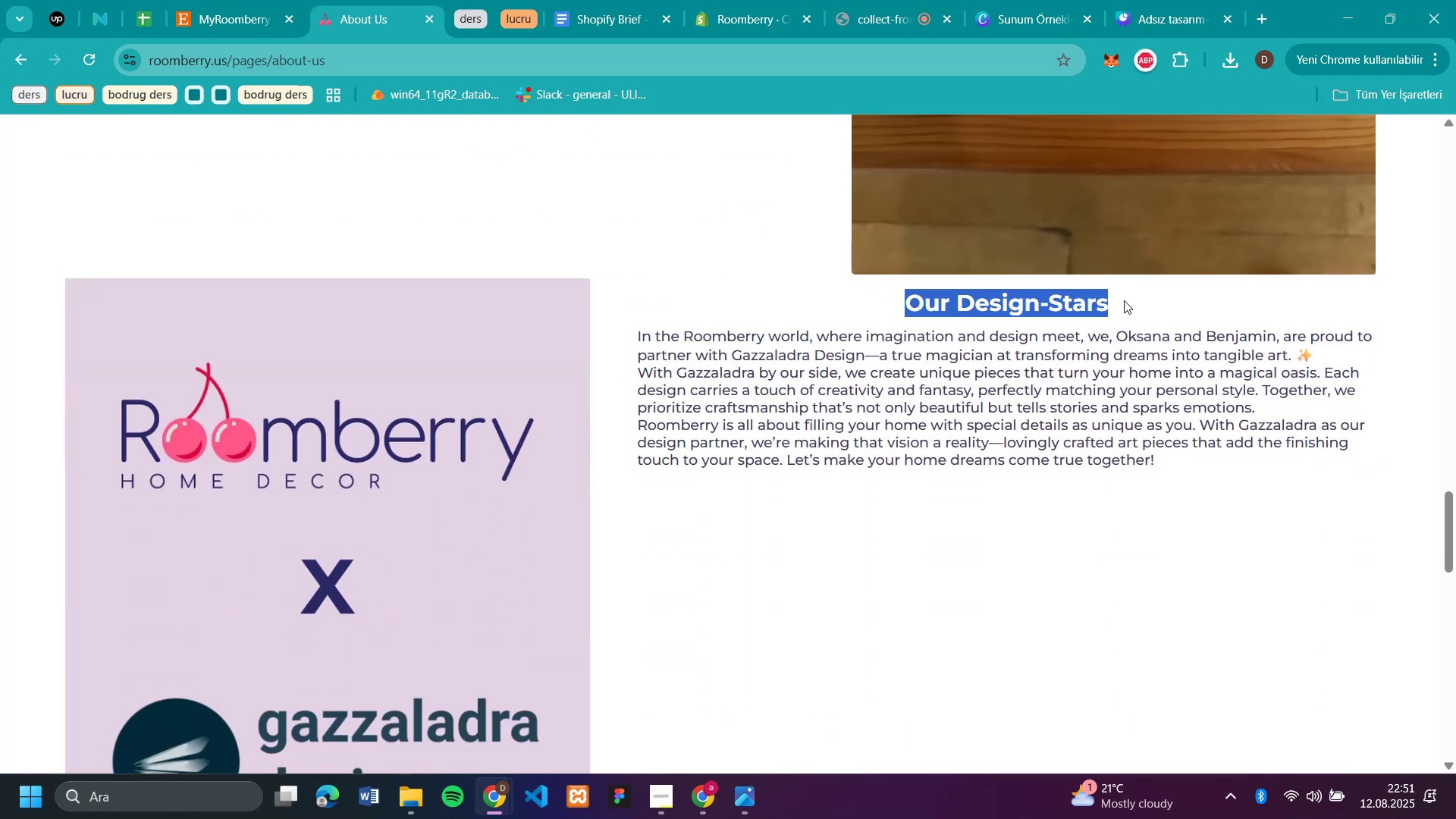 
key(CapsLock)
 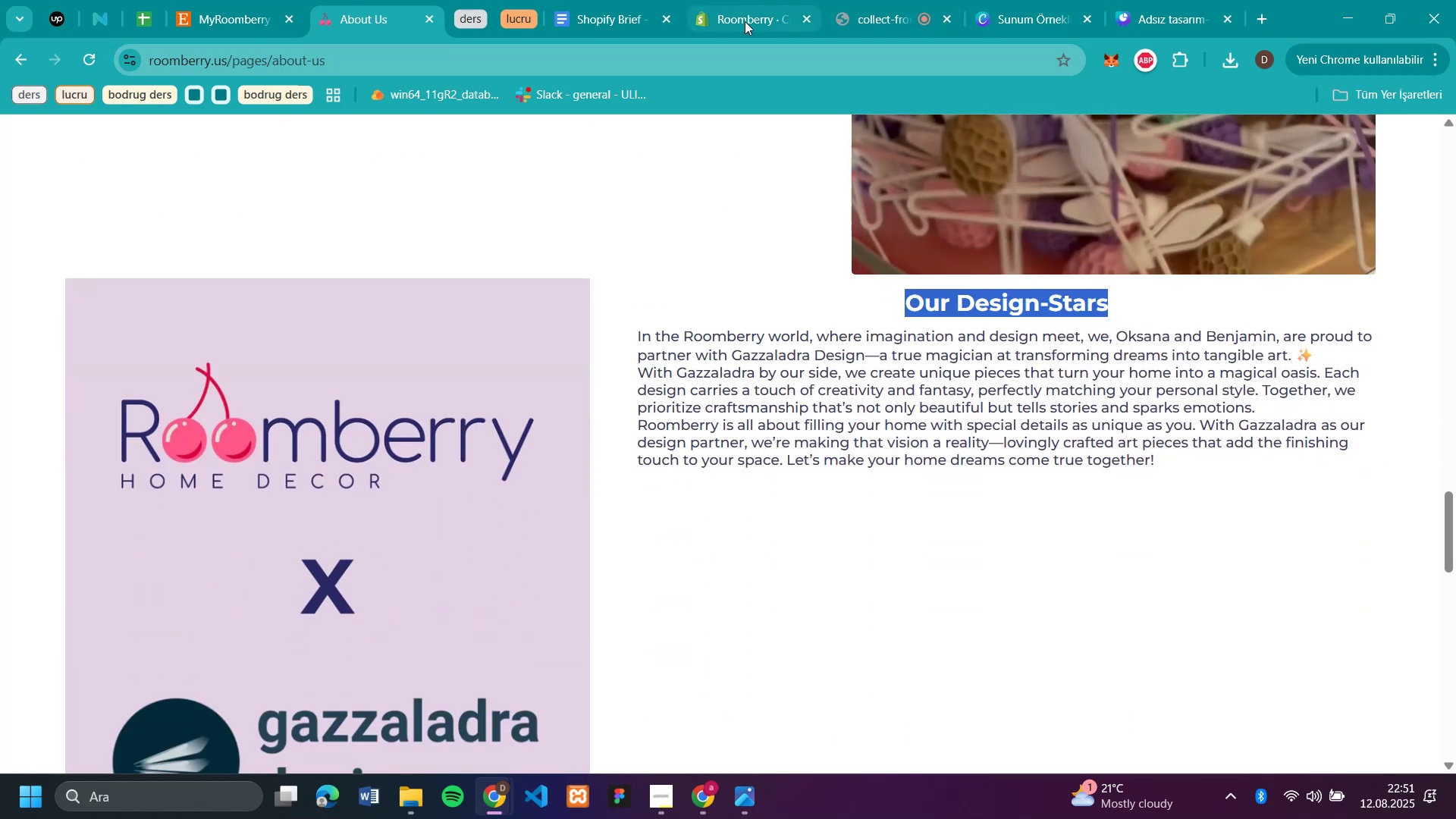 
left_click([718, 24])
 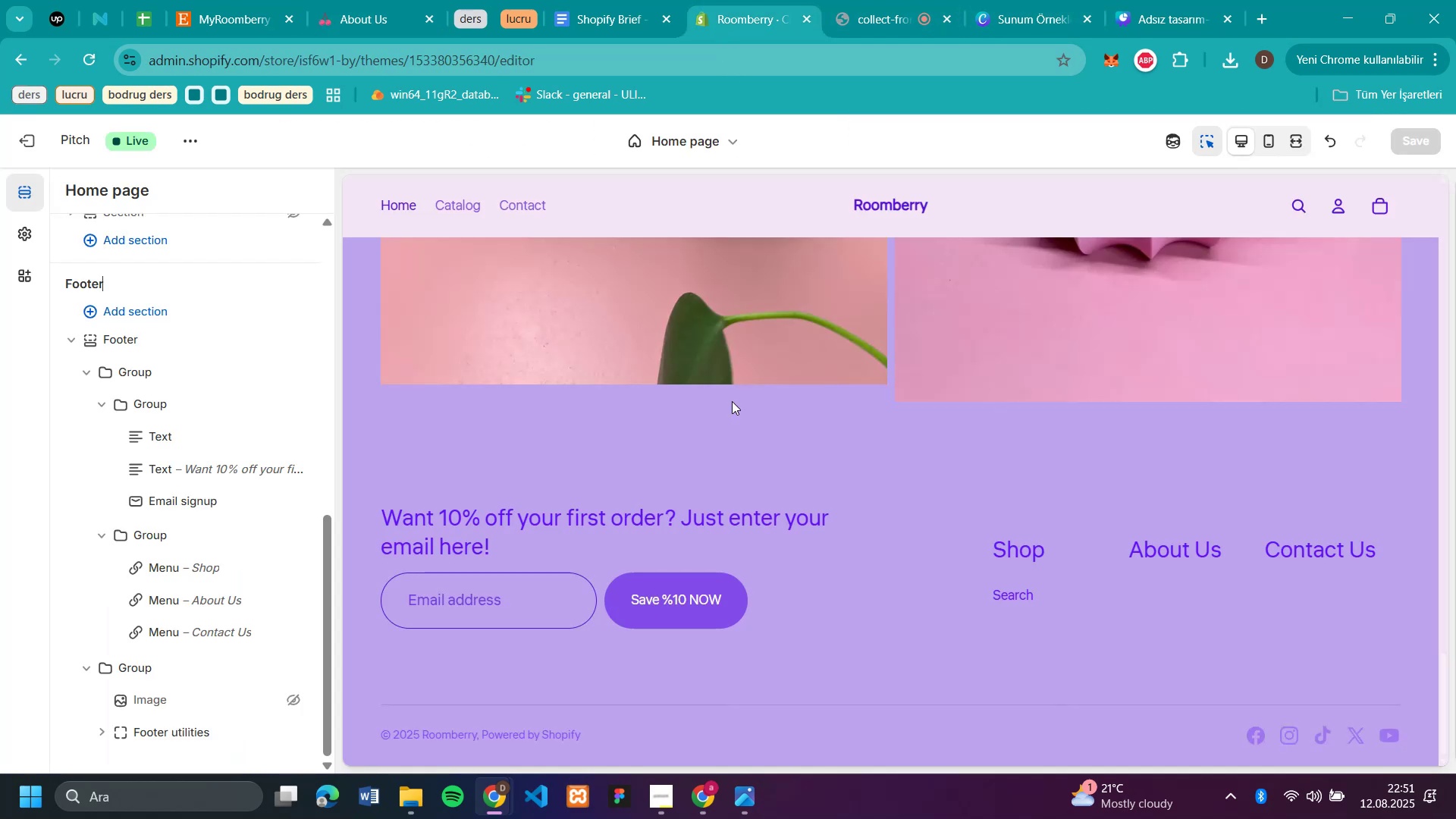 
scroll: coordinate [822, 359], scroll_direction: up, amount: 18.0
 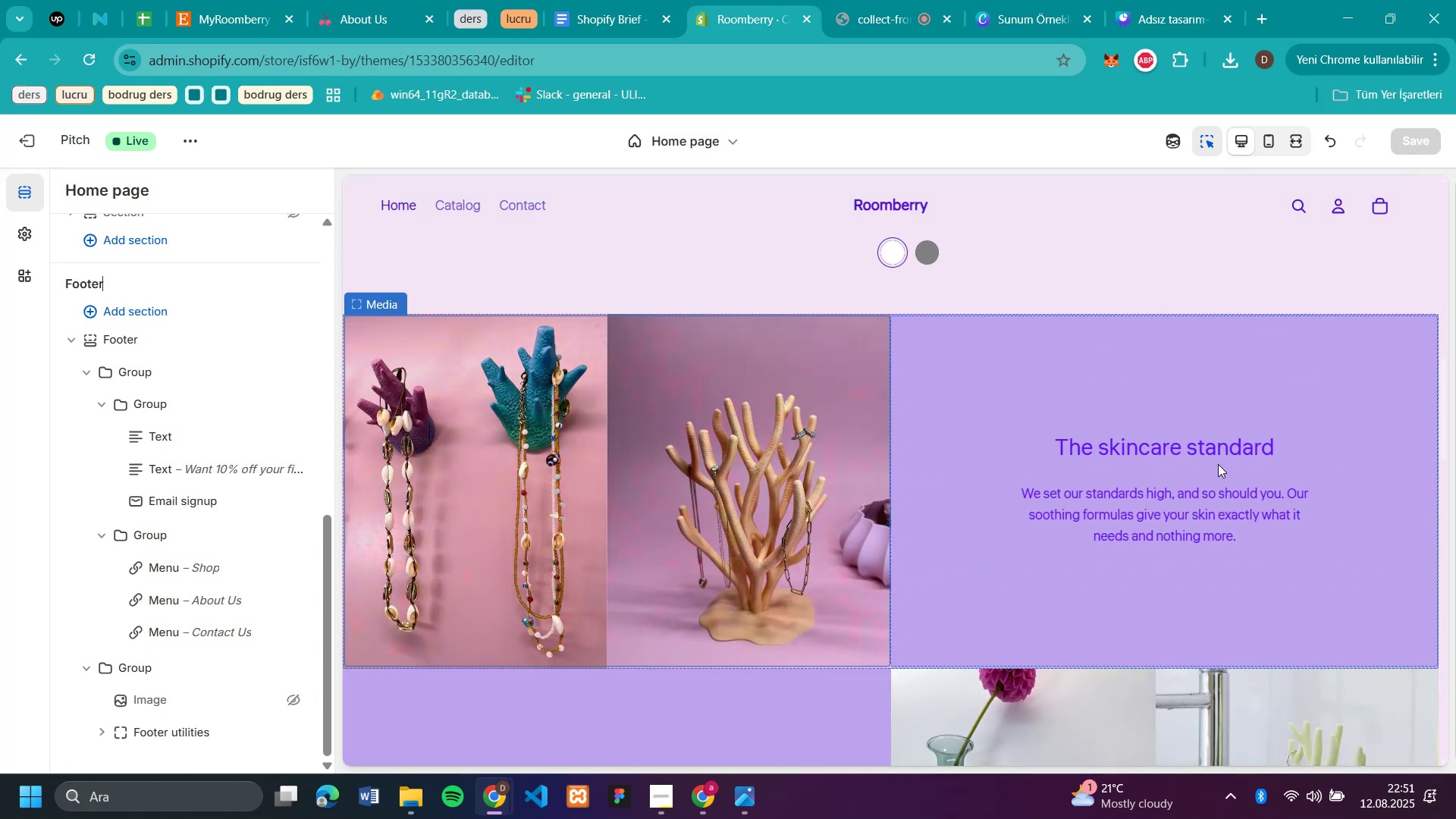 
left_click([1227, 450])
 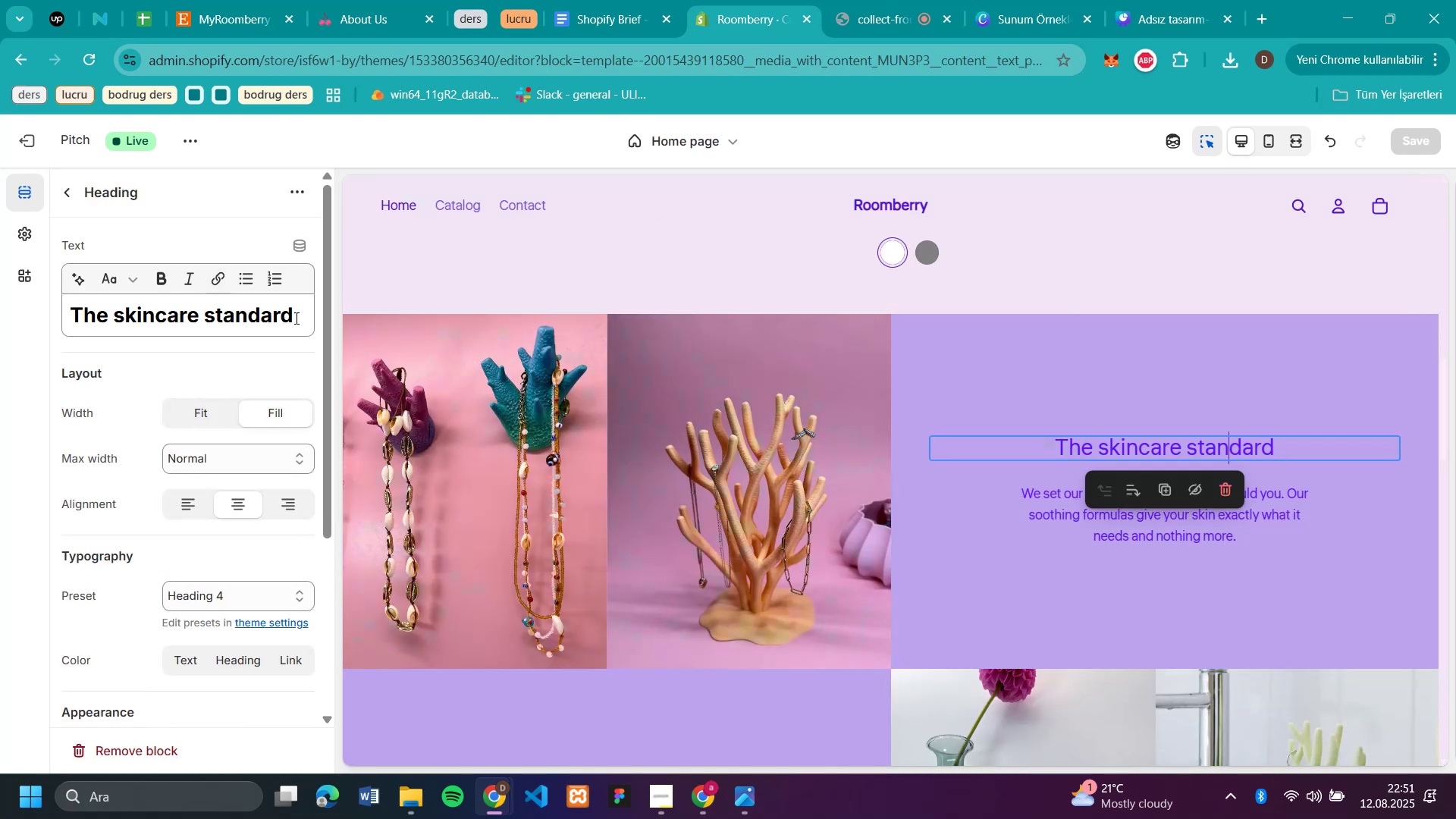 
left_click_drag(start_coordinate=[306, 318], to_coordinate=[61, 301])
 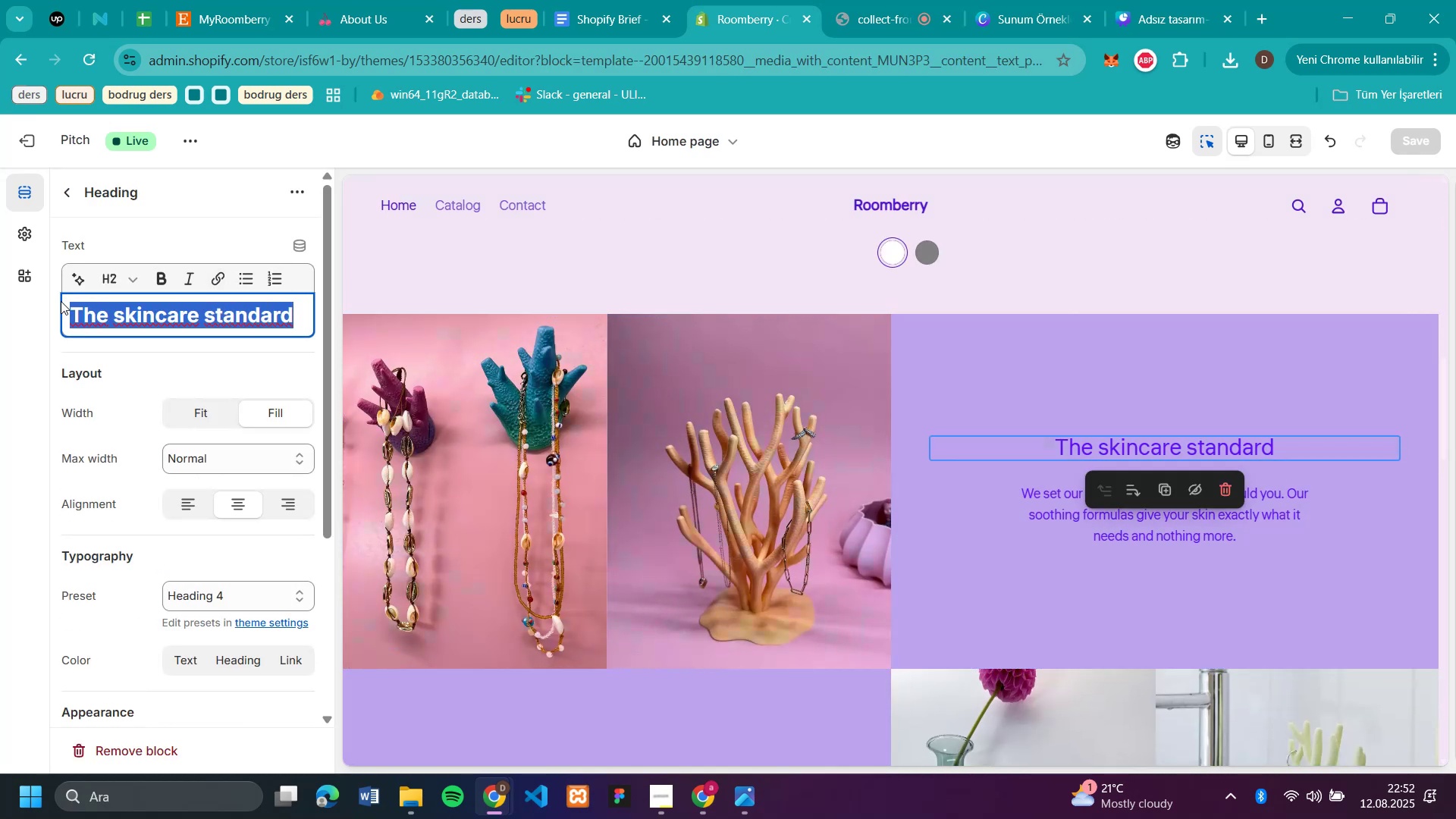 
key(Control+V)
 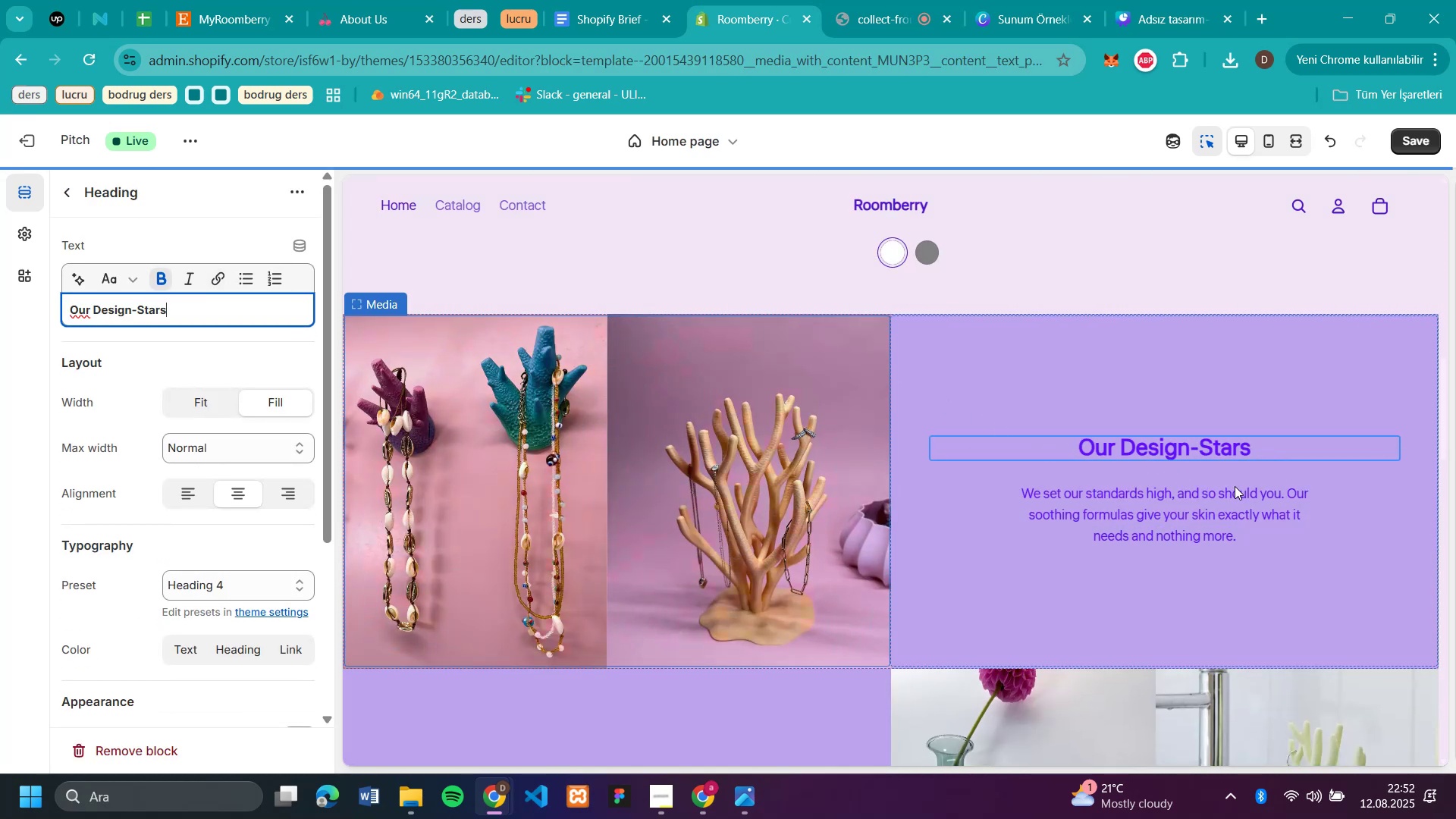 
left_click([1236, 528])
 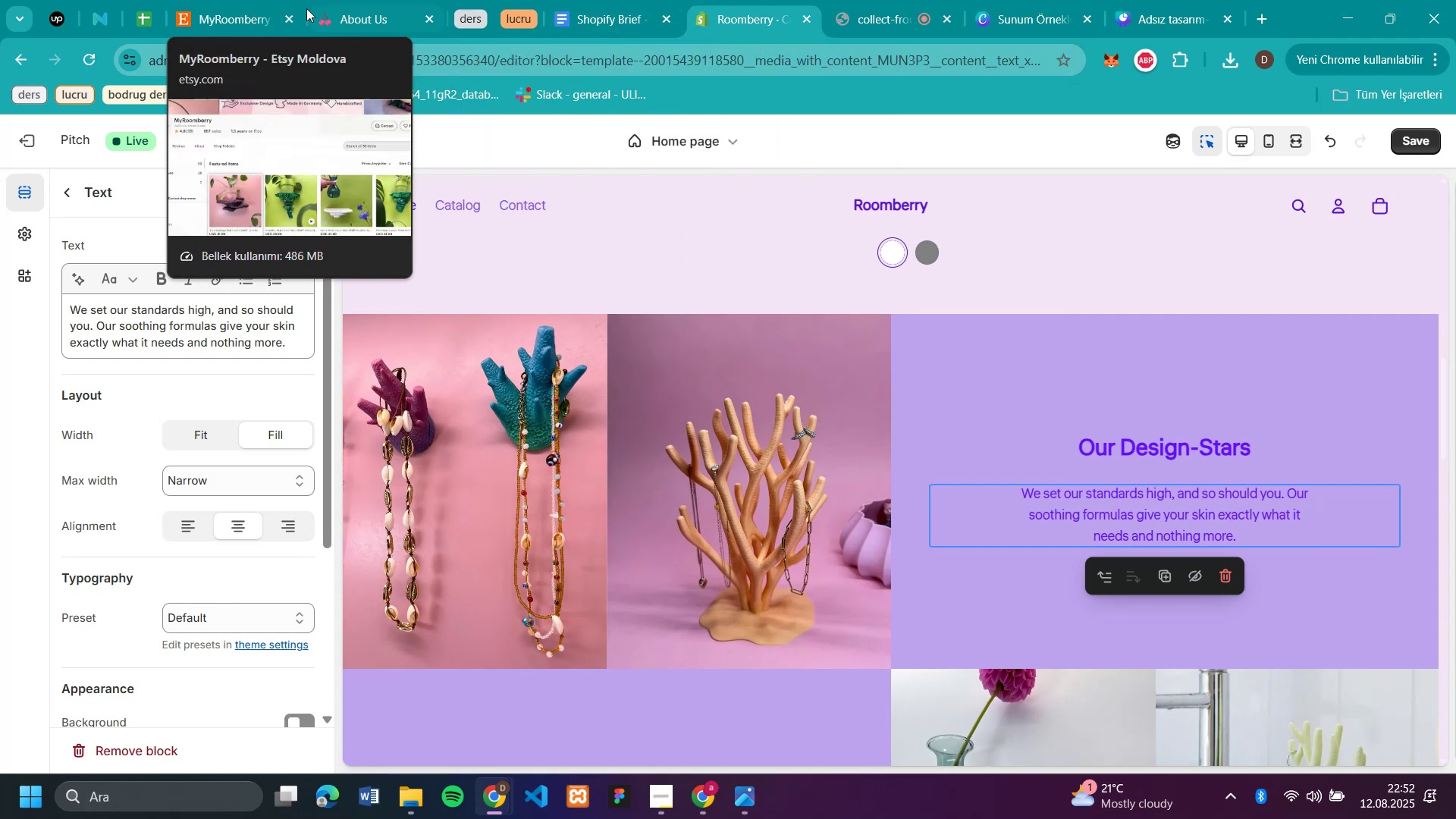 
left_click([341, 16])
 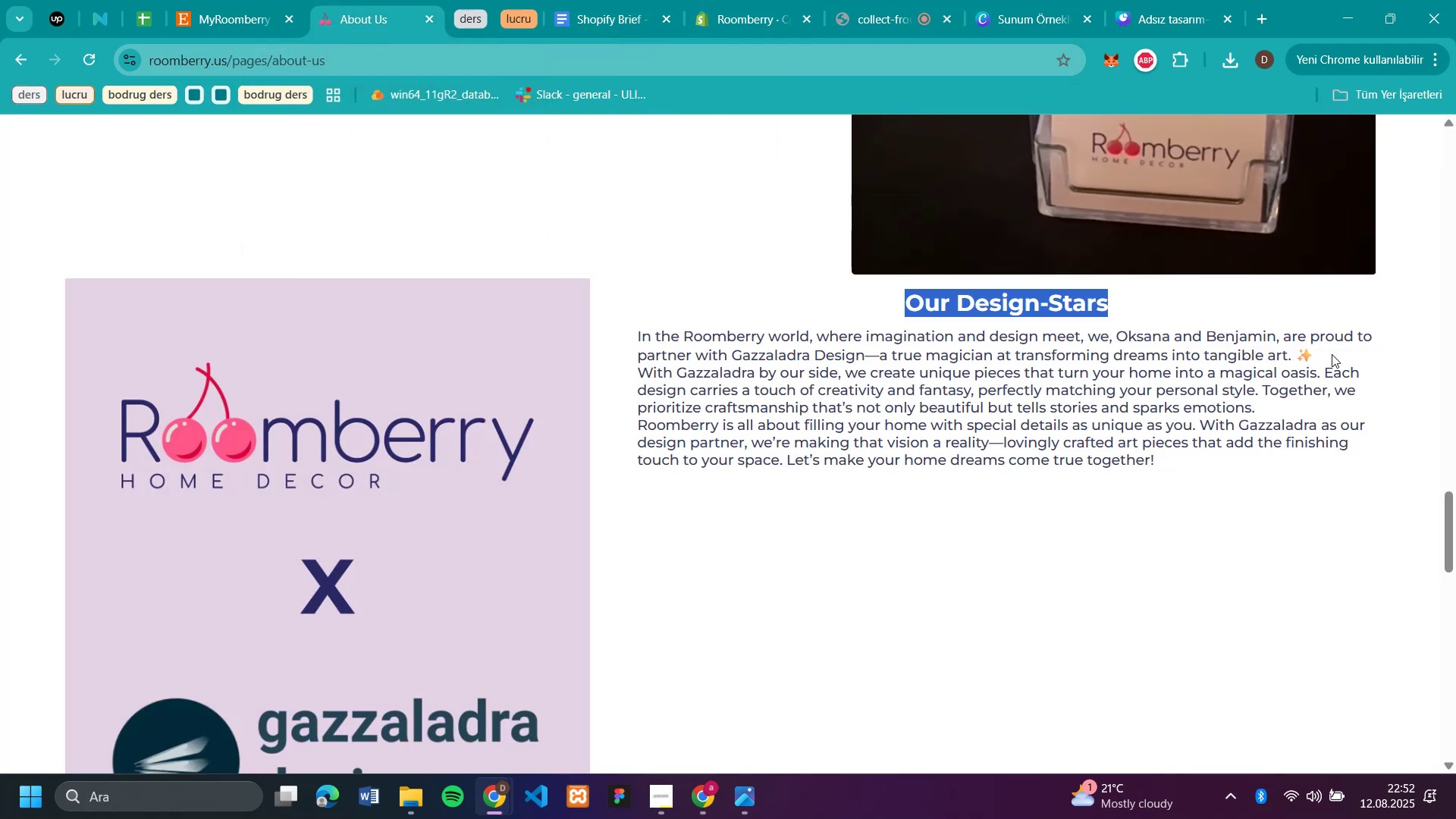 
wait(6.06)
 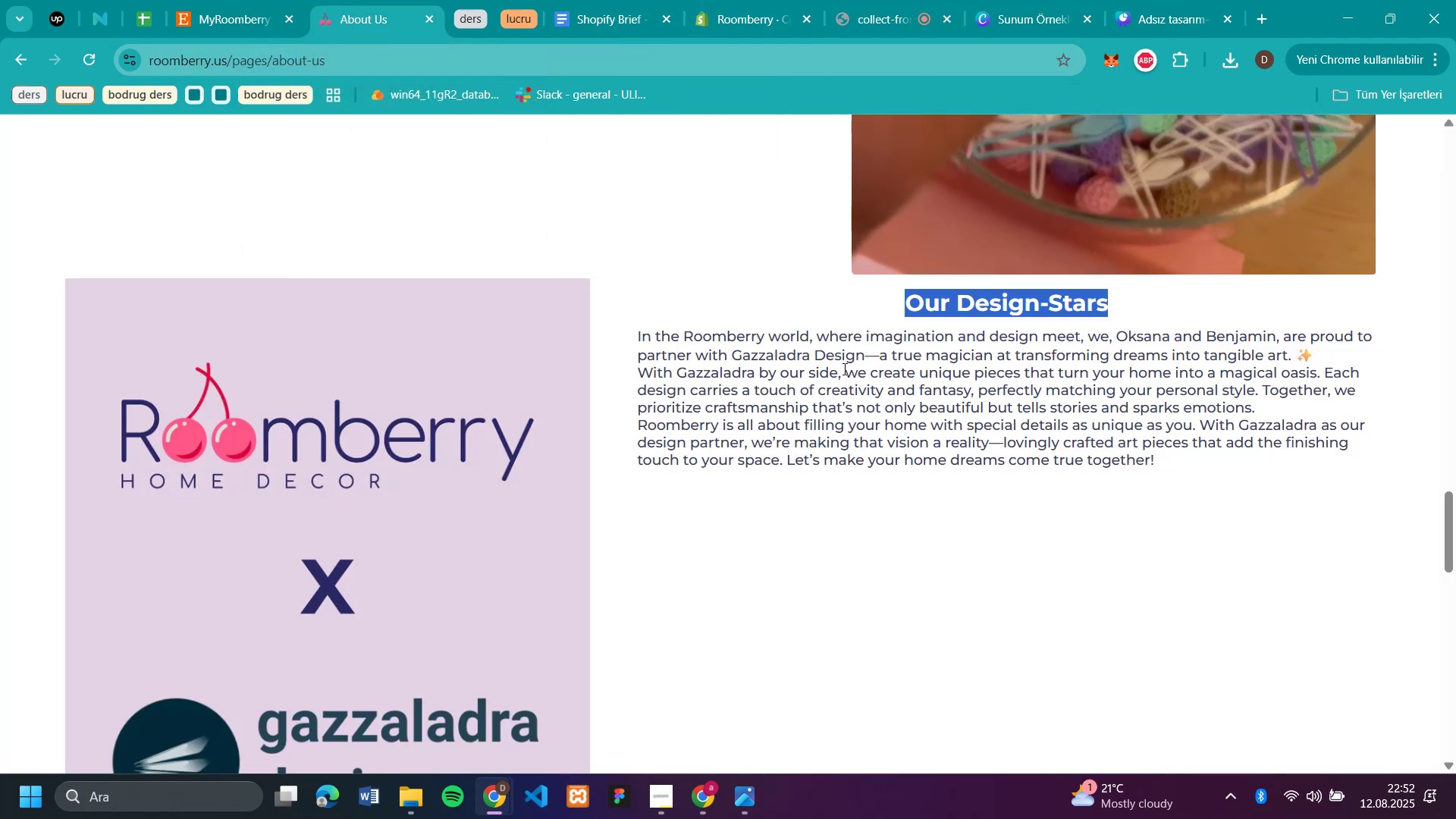 
left_click_drag(start_coordinate=[1332, 354], to_coordinate=[612, 335])
 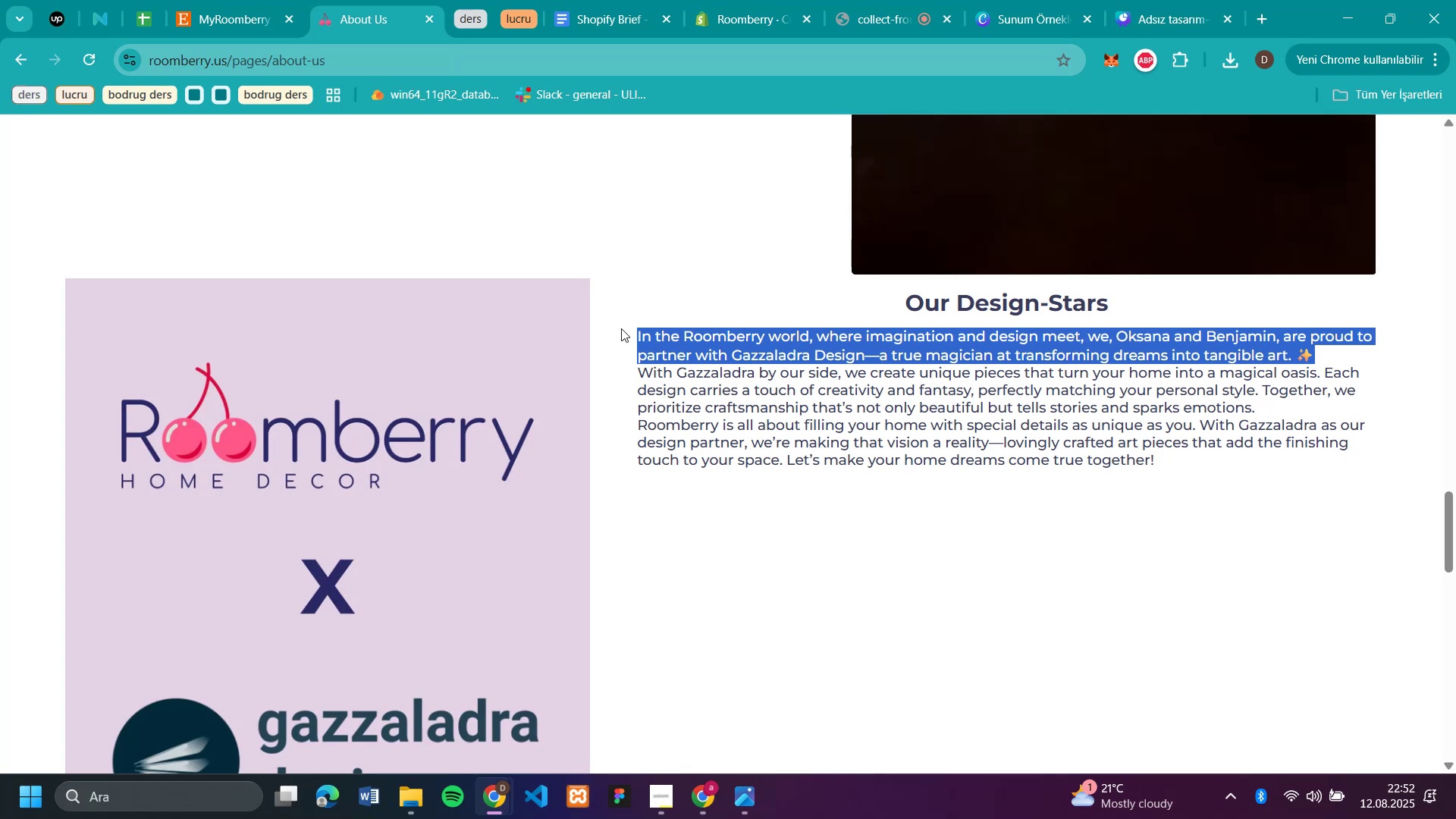 
key(Control+C)
 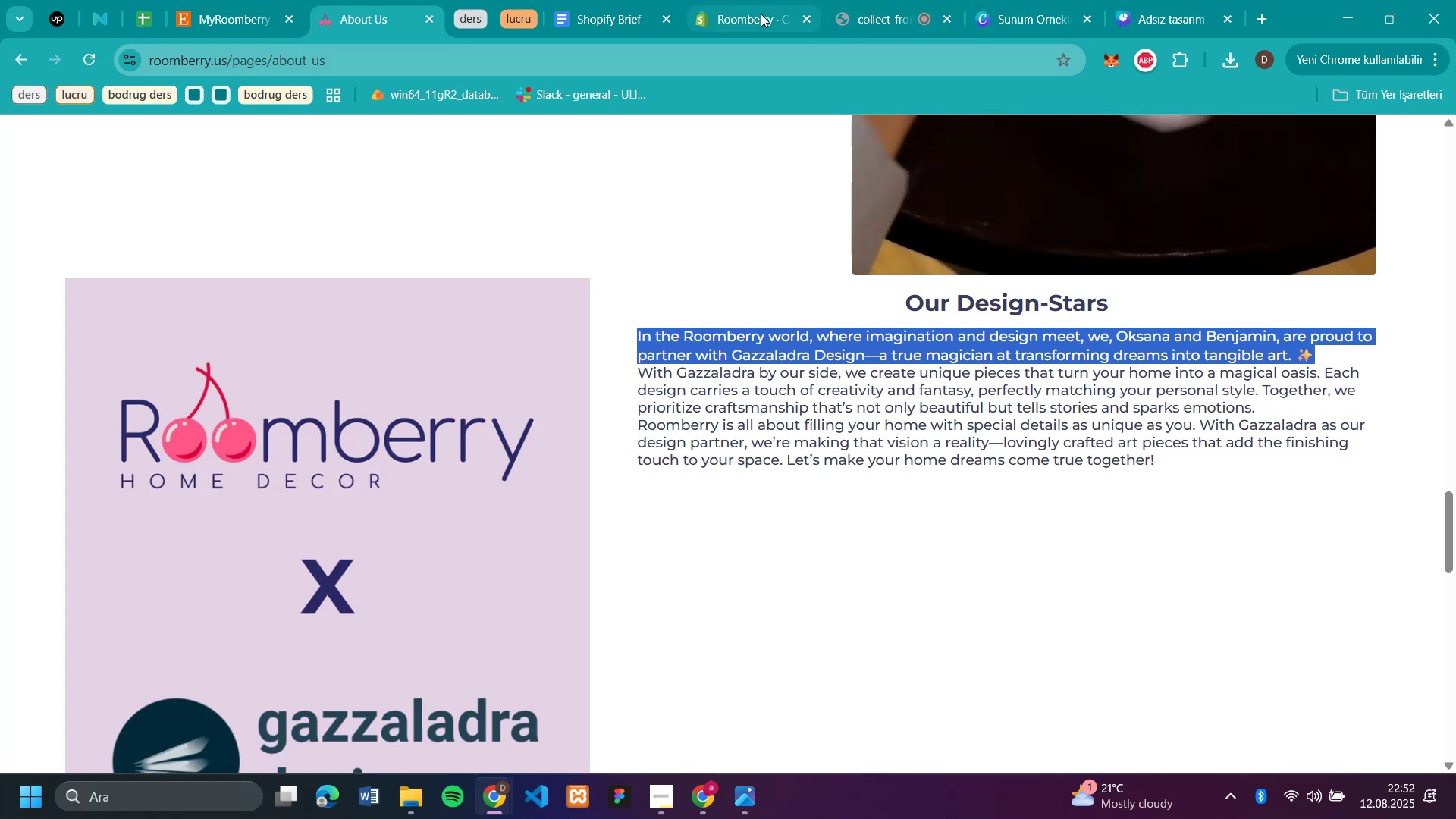 
left_click([761, 14])
 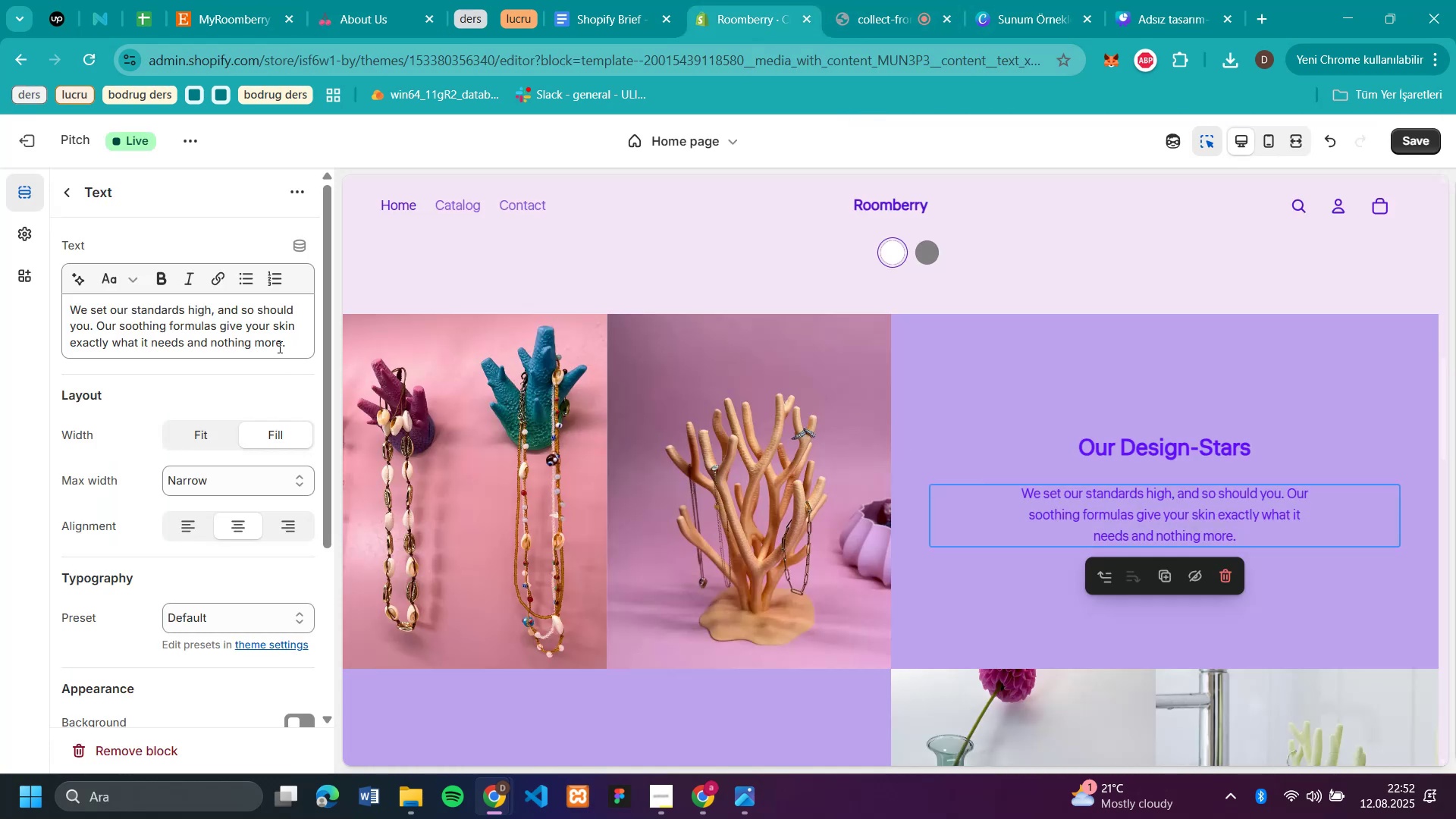 
left_click_drag(start_coordinate=[289, 341], to_coordinate=[44, 301])
 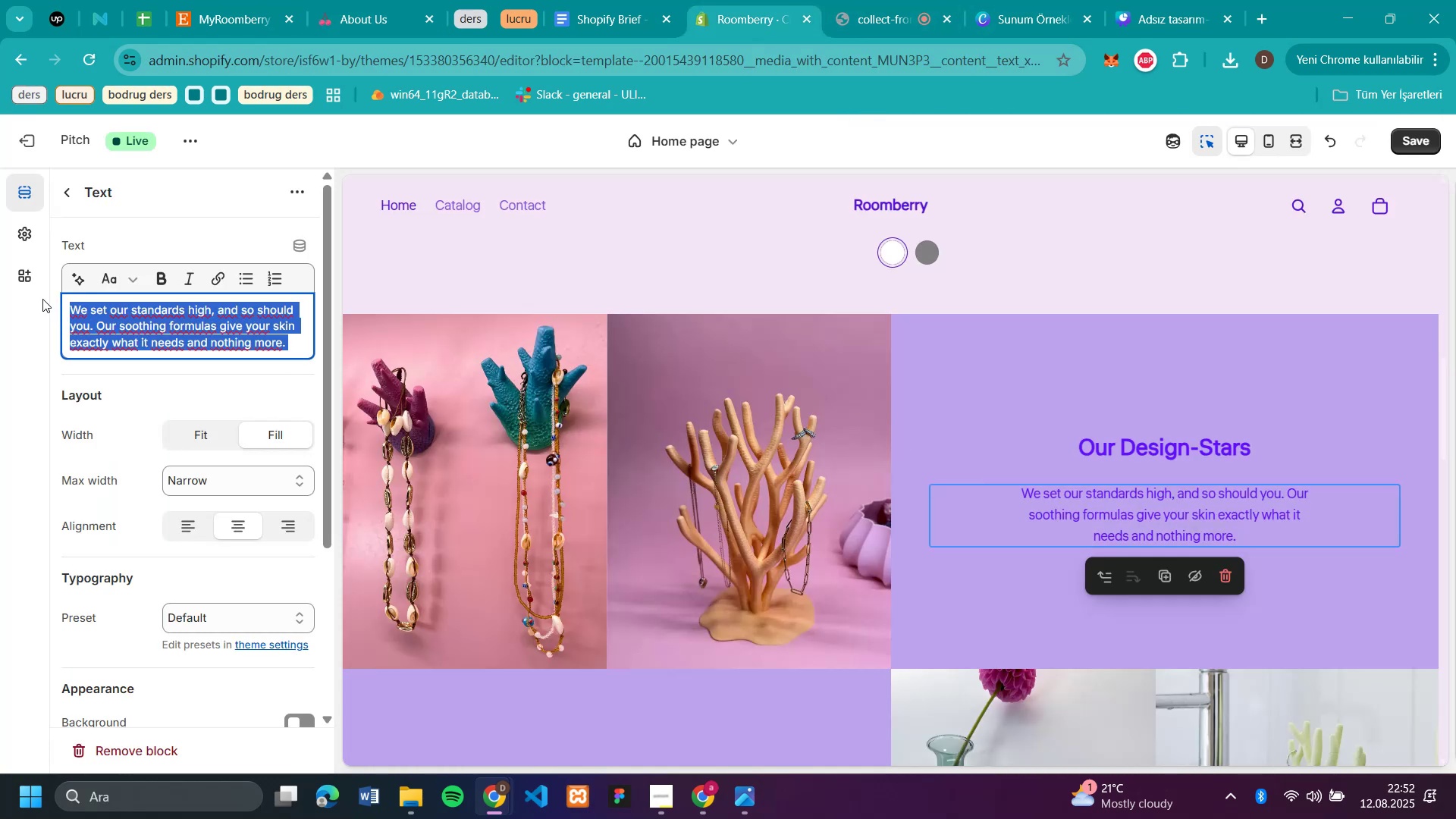 
key(Control+V)
 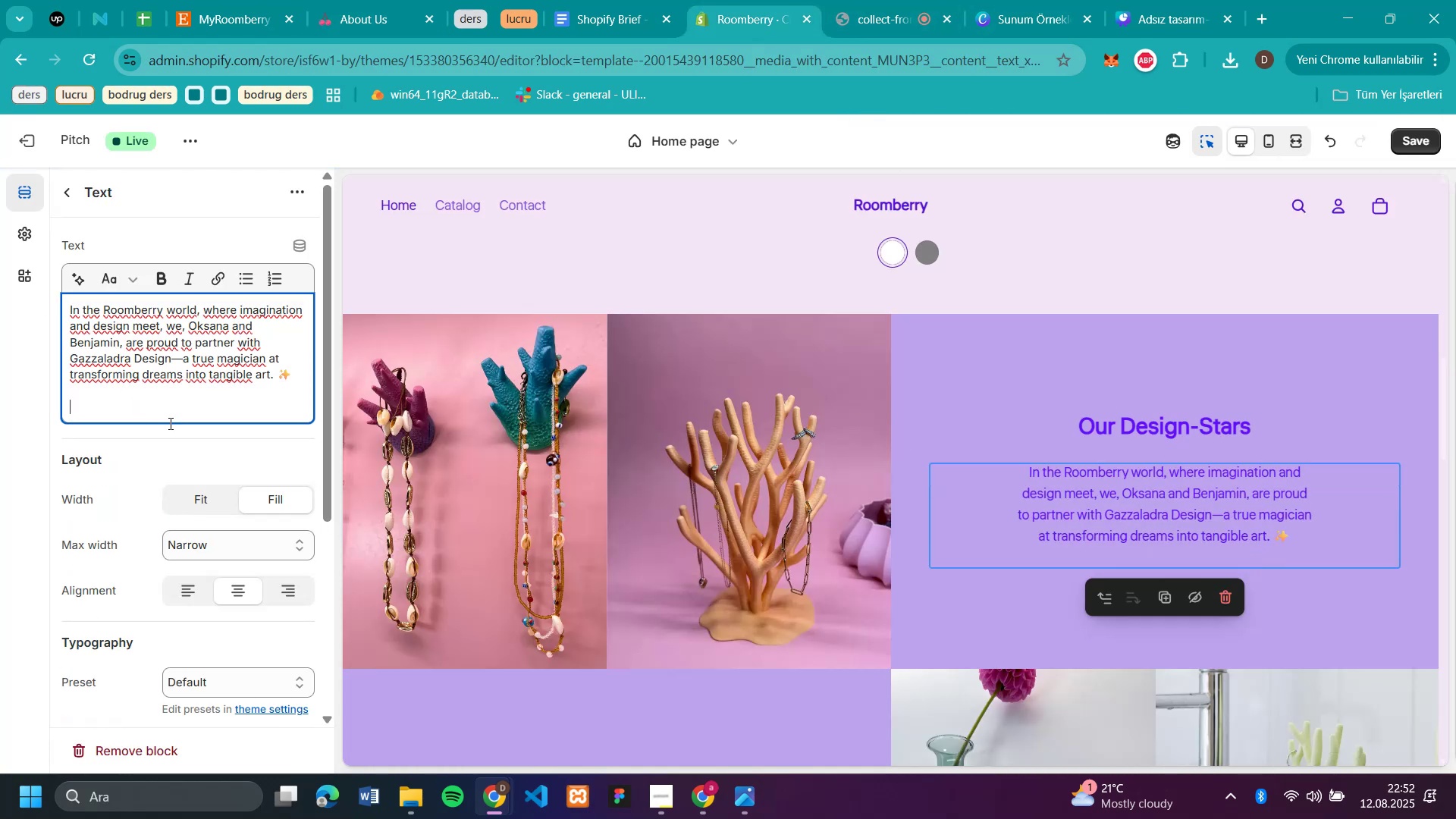 
scroll: coordinate [990, 395], scroll_direction: down, amount: 4.0
 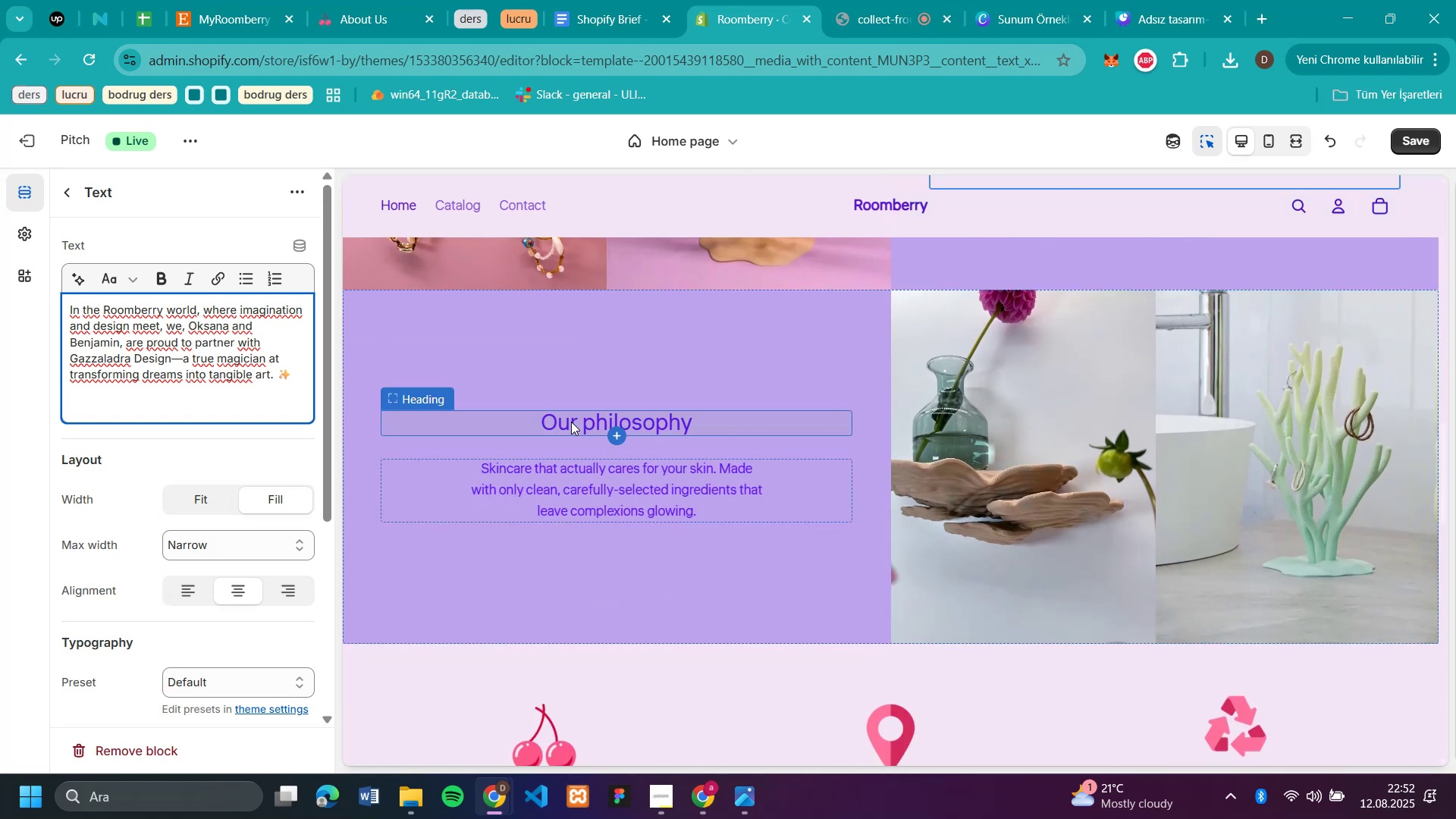 
left_click([571, 422])
 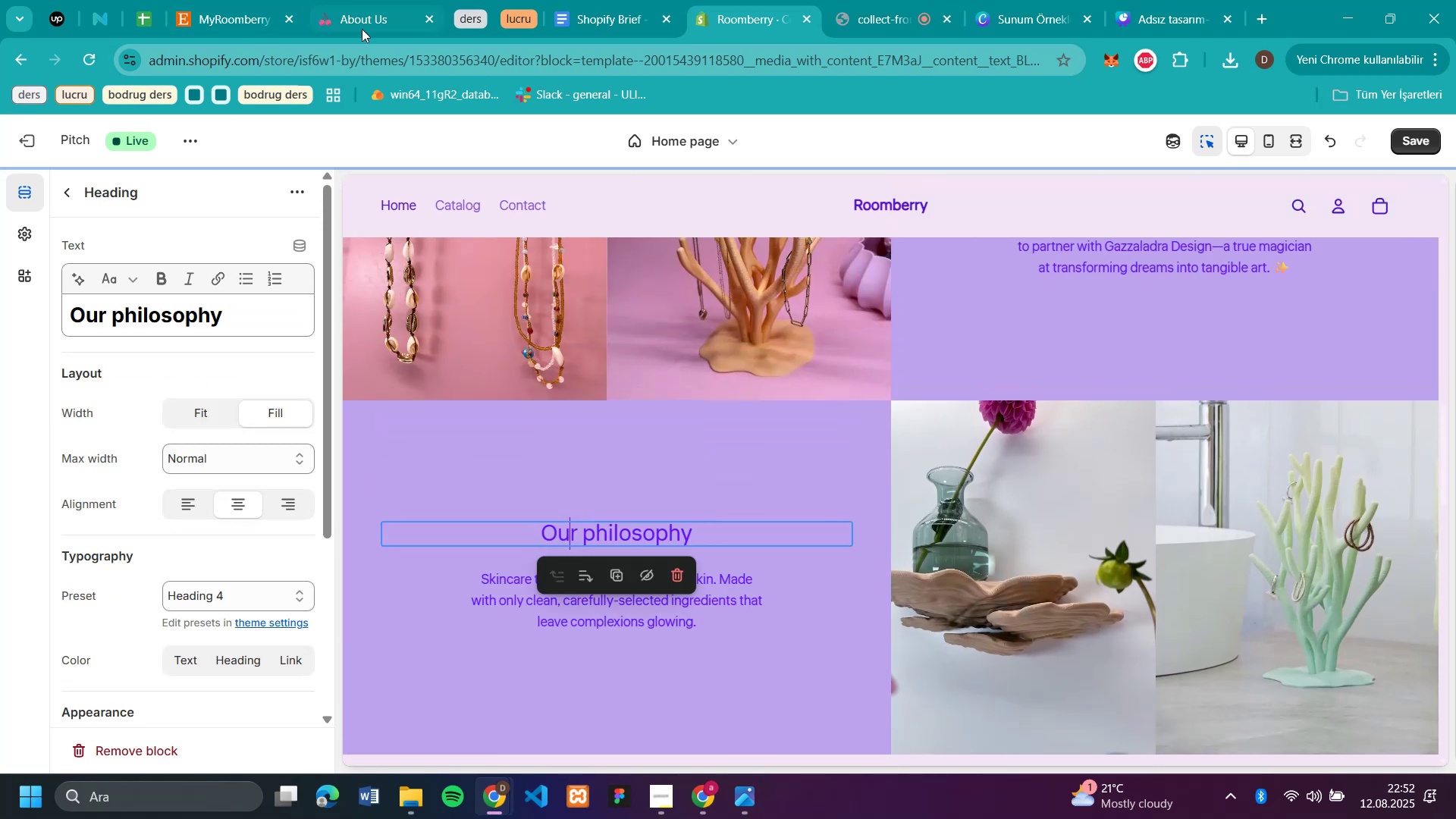 
left_click([369, 18])
 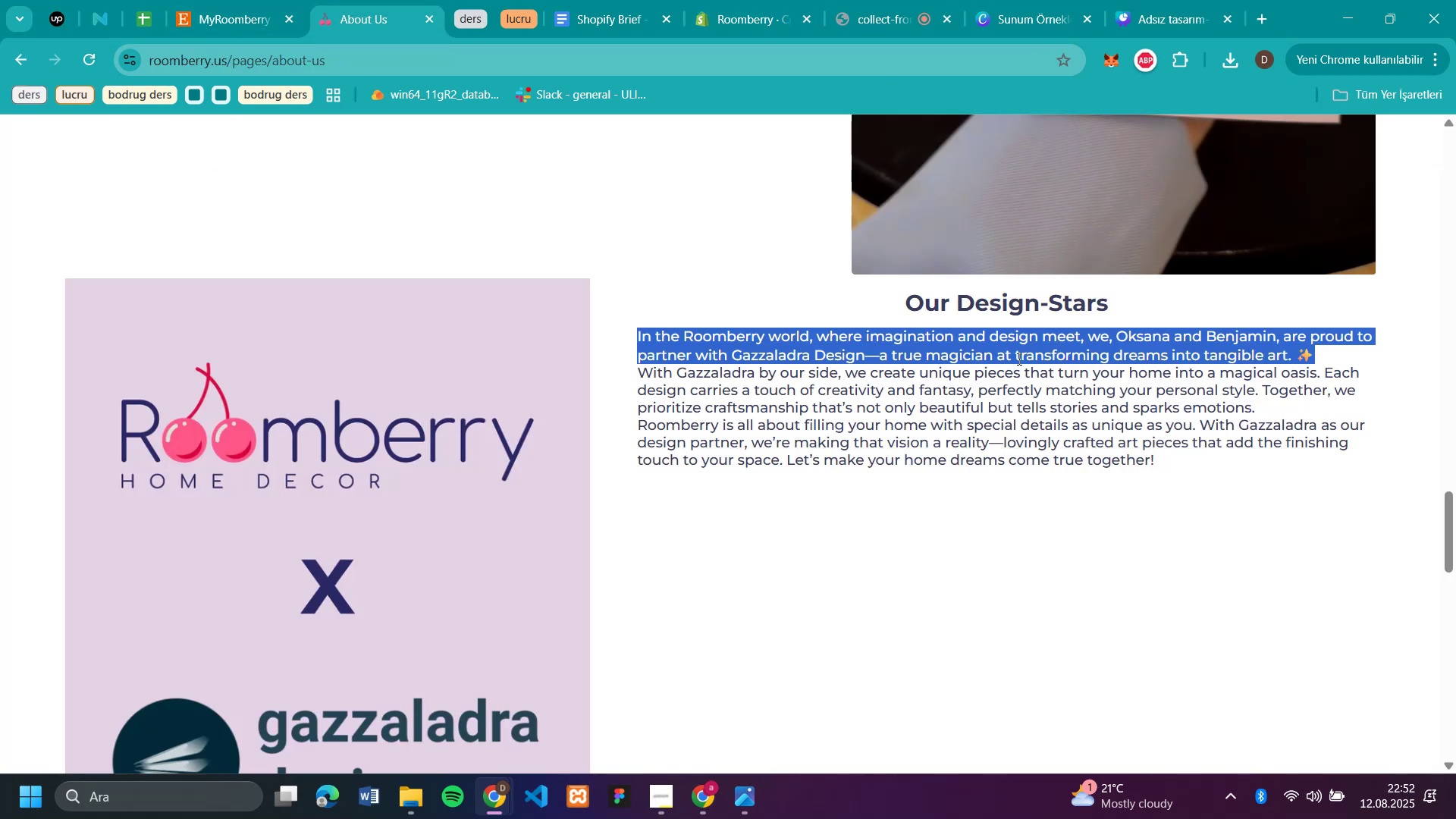 
scroll: coordinate [1052, 413], scroll_direction: down, amount: 12.0
 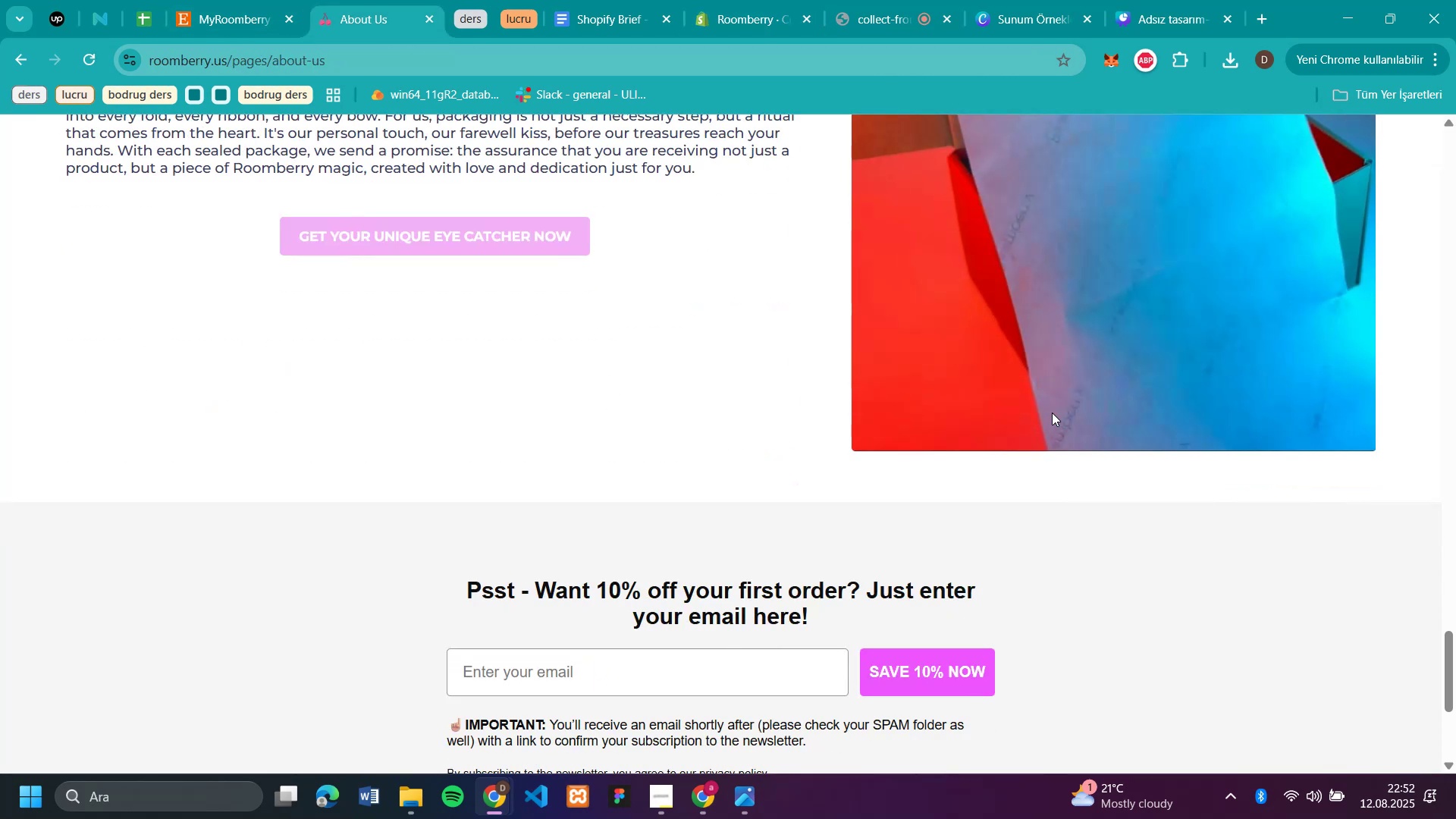 
scroll: coordinate [1015, 378], scroll_direction: up, amount: 19.0
 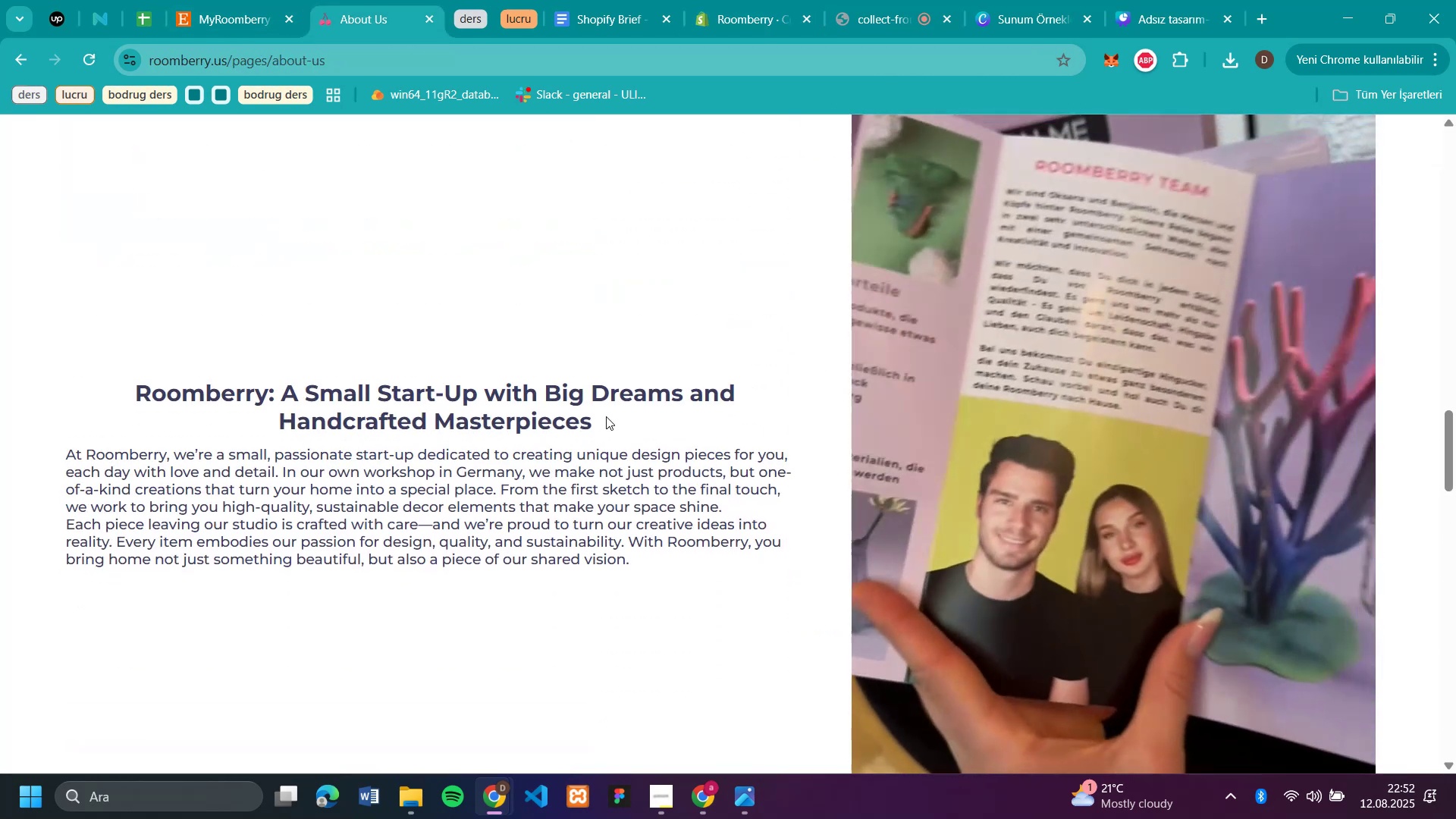 
left_click_drag(start_coordinate=[604, 425], to_coordinate=[110, 389])
 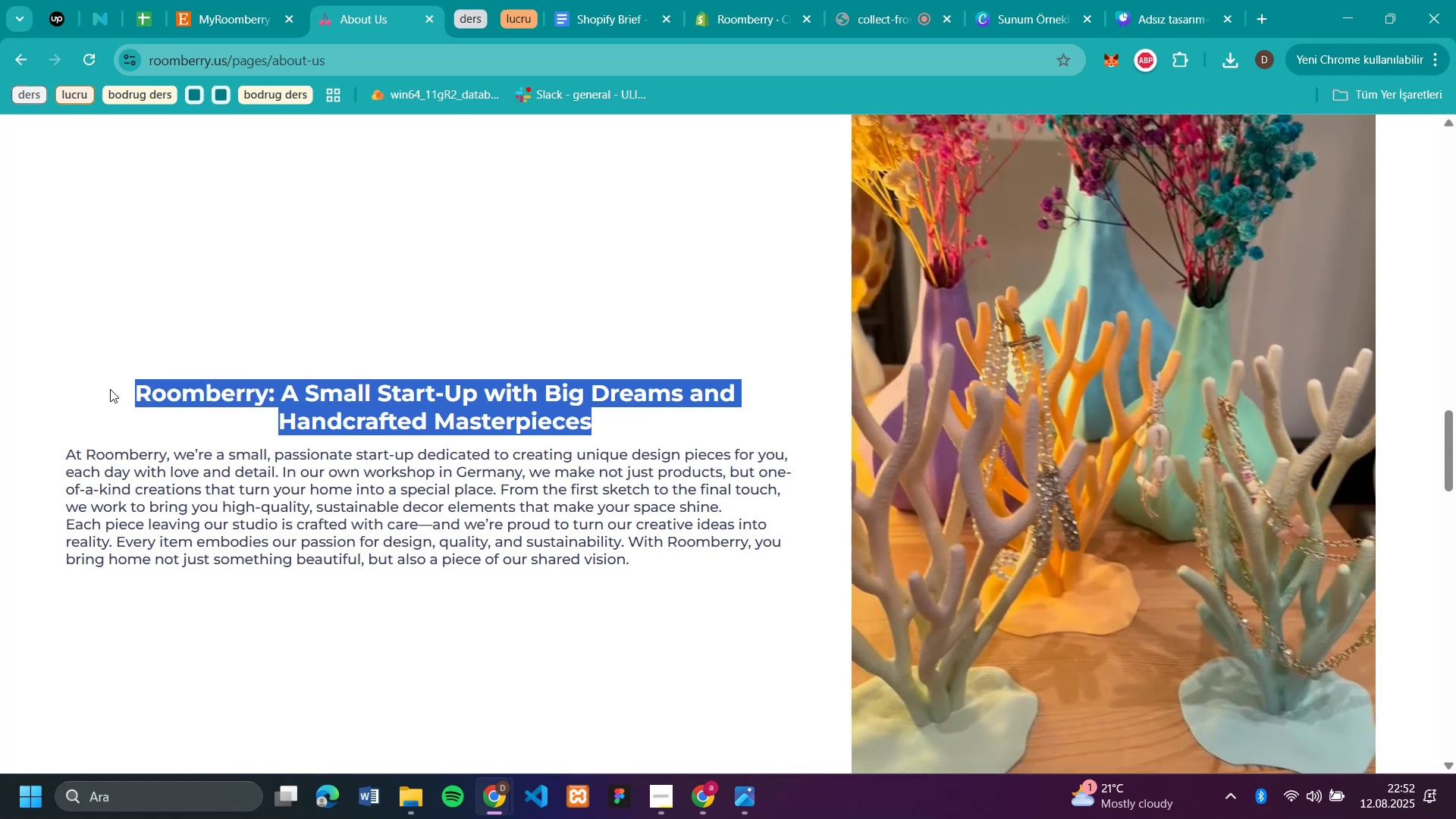 
key(Control+C)
 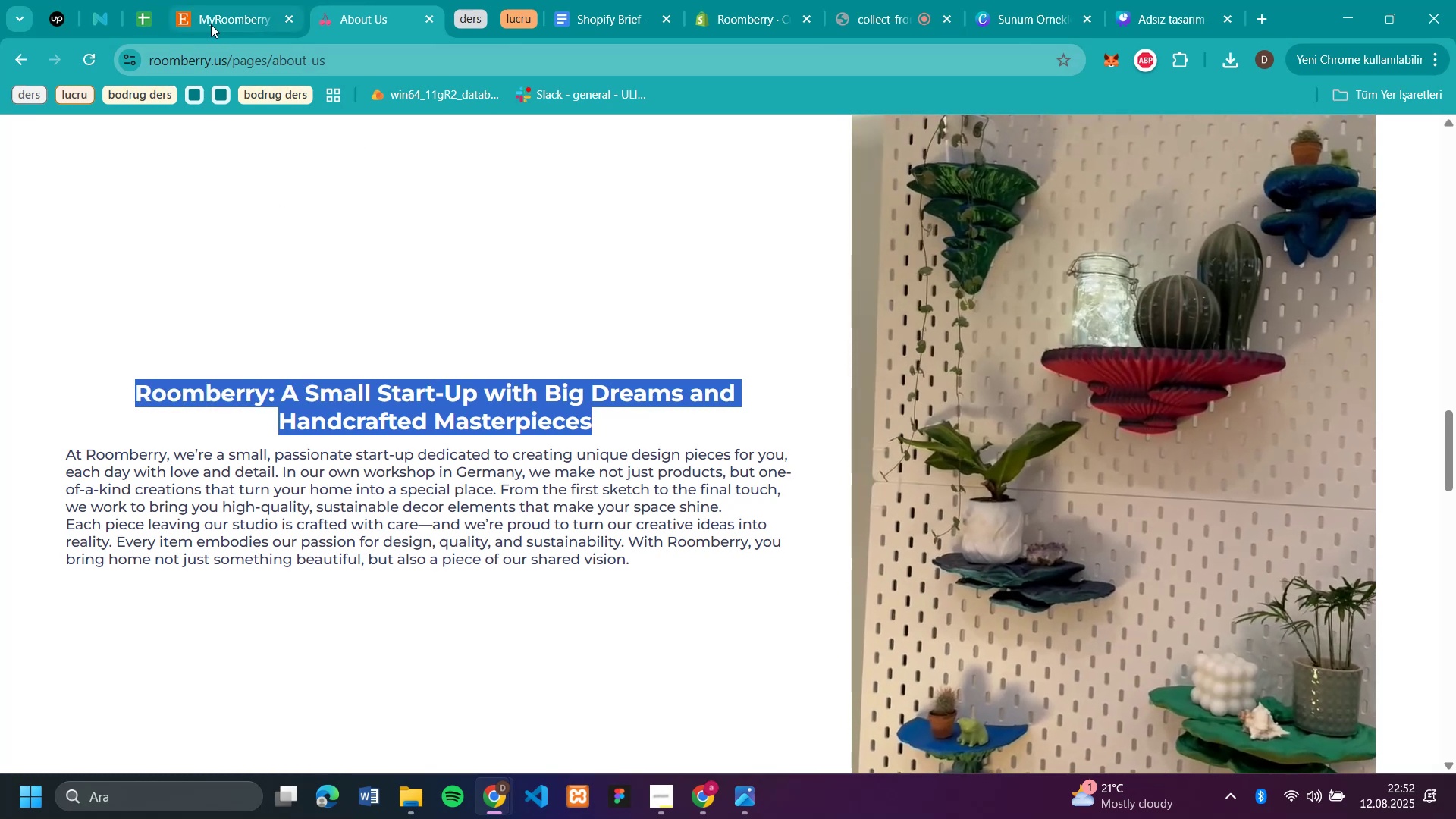 
left_click([211, 24])
 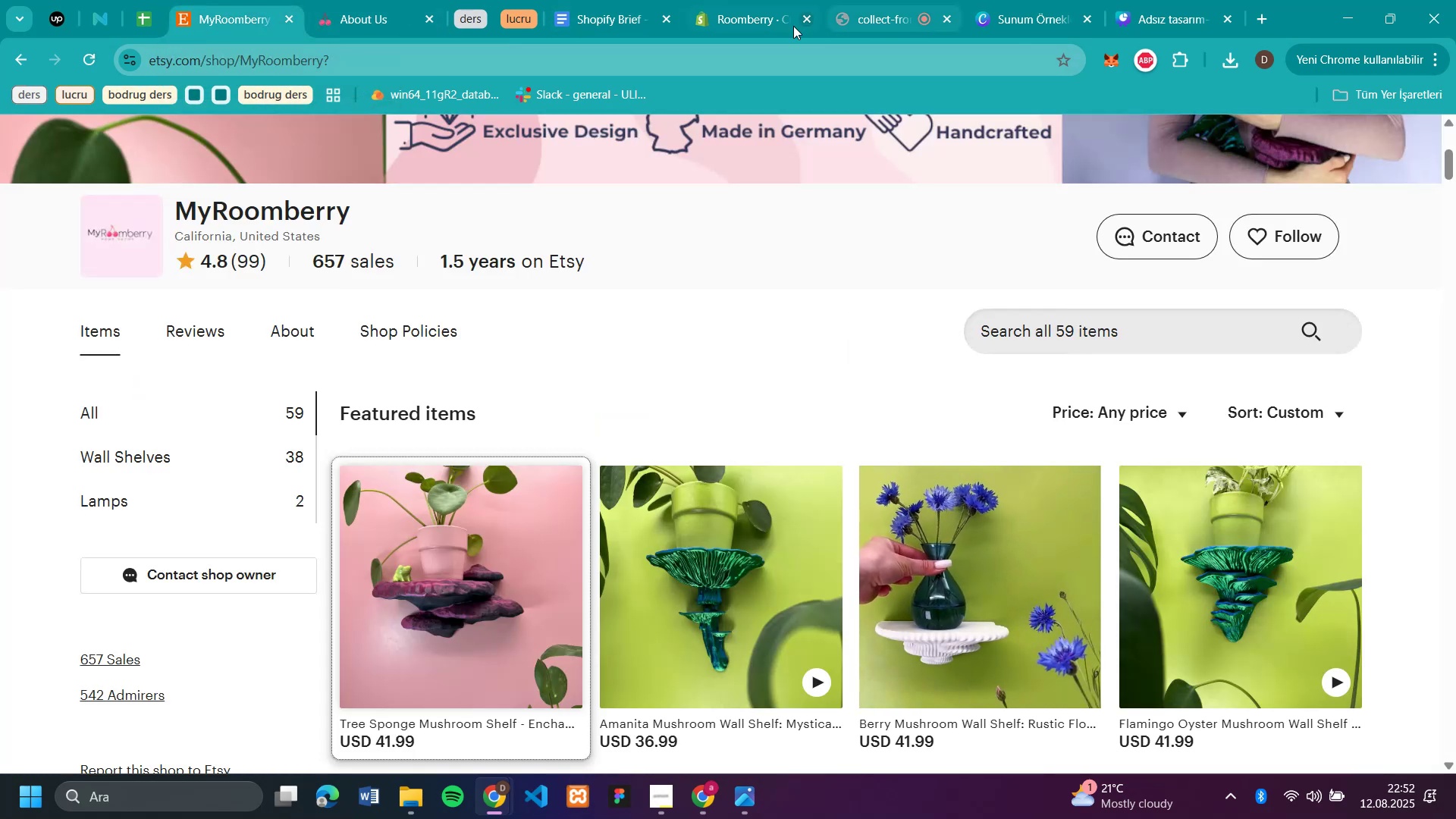 
left_click([753, 19])
 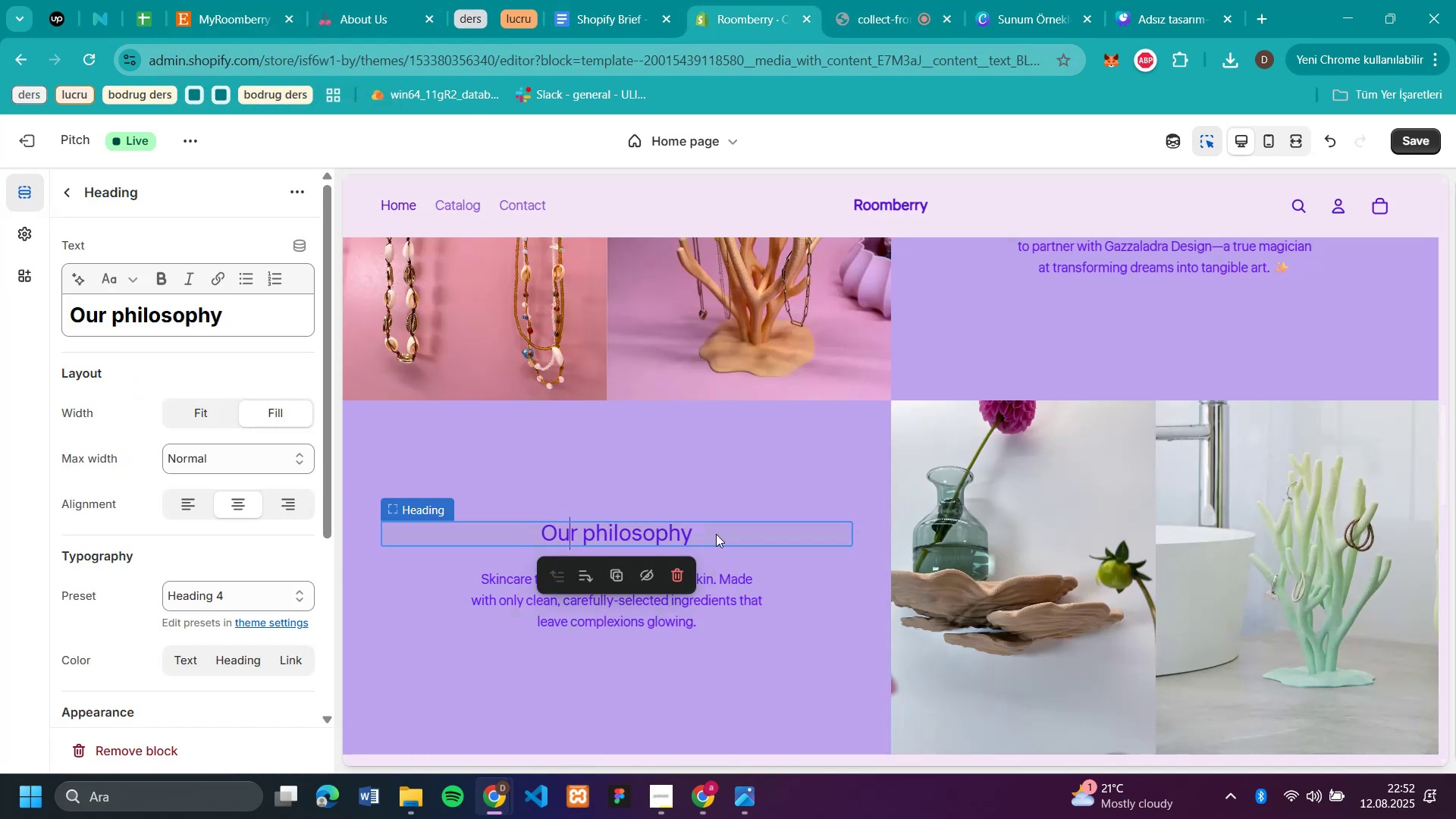 
left_click([723, 531])
 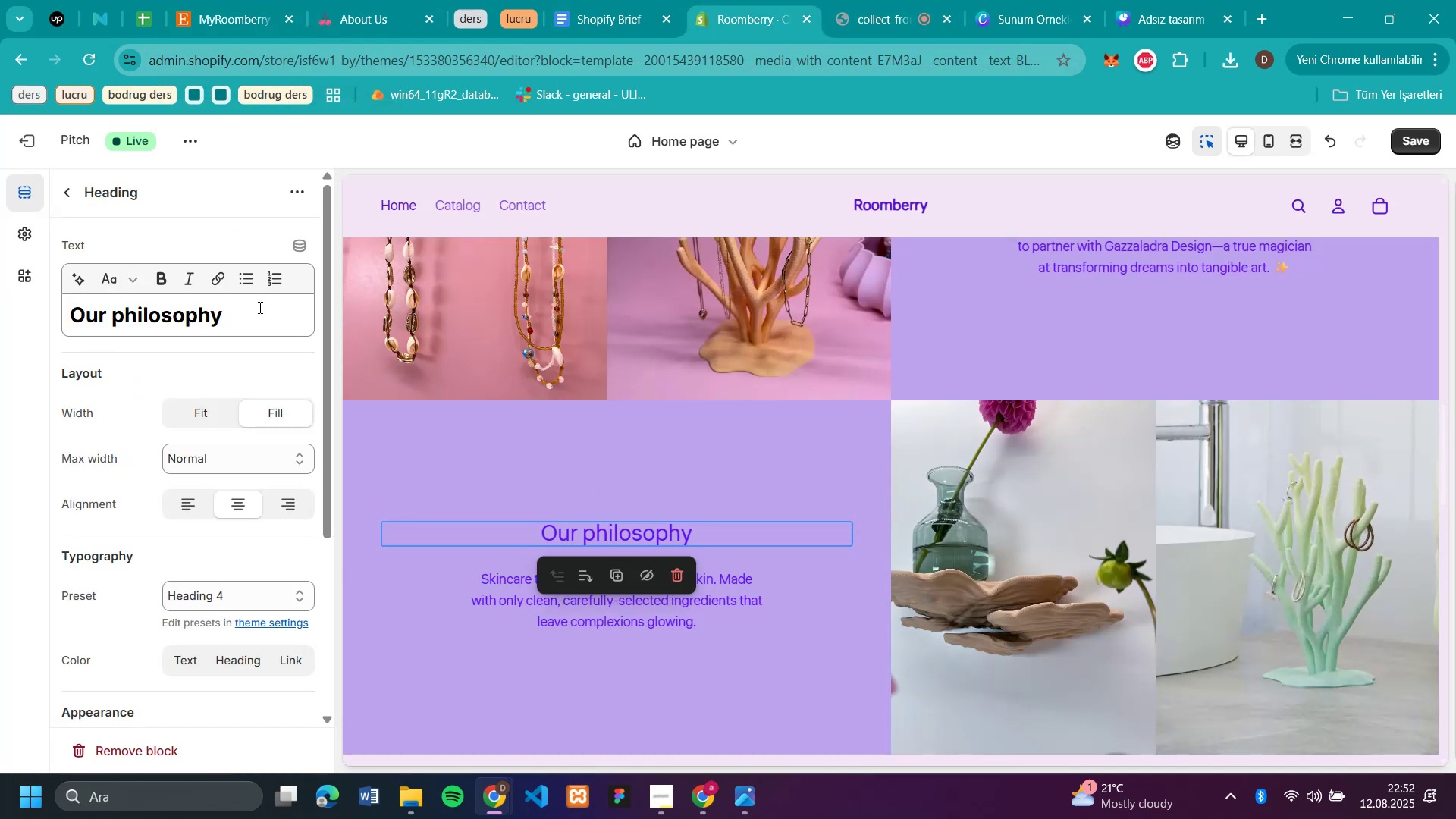 
left_click_drag(start_coordinate=[257, 308], to_coordinate=[0, 296])
 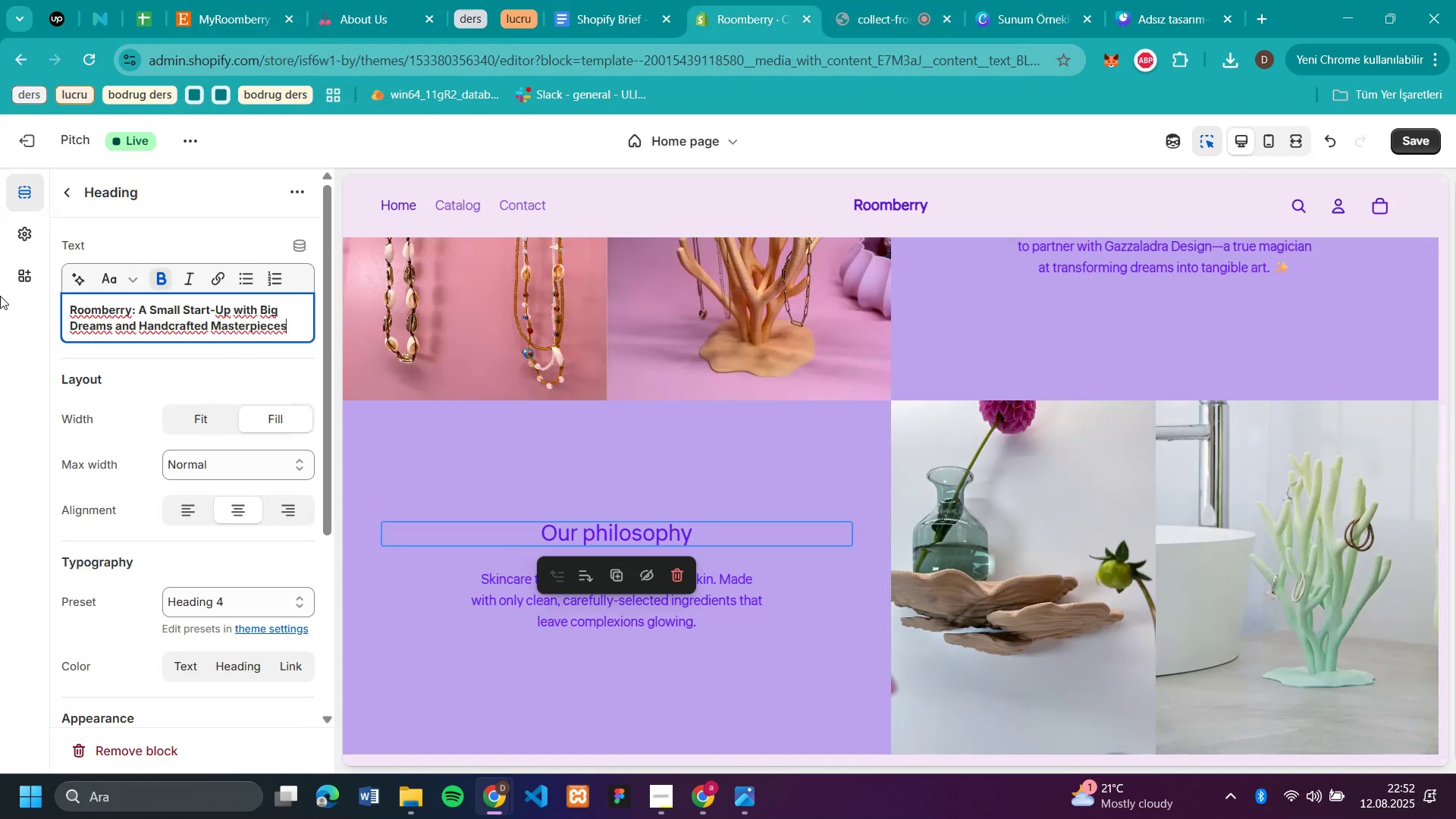 
key(Control+V)
 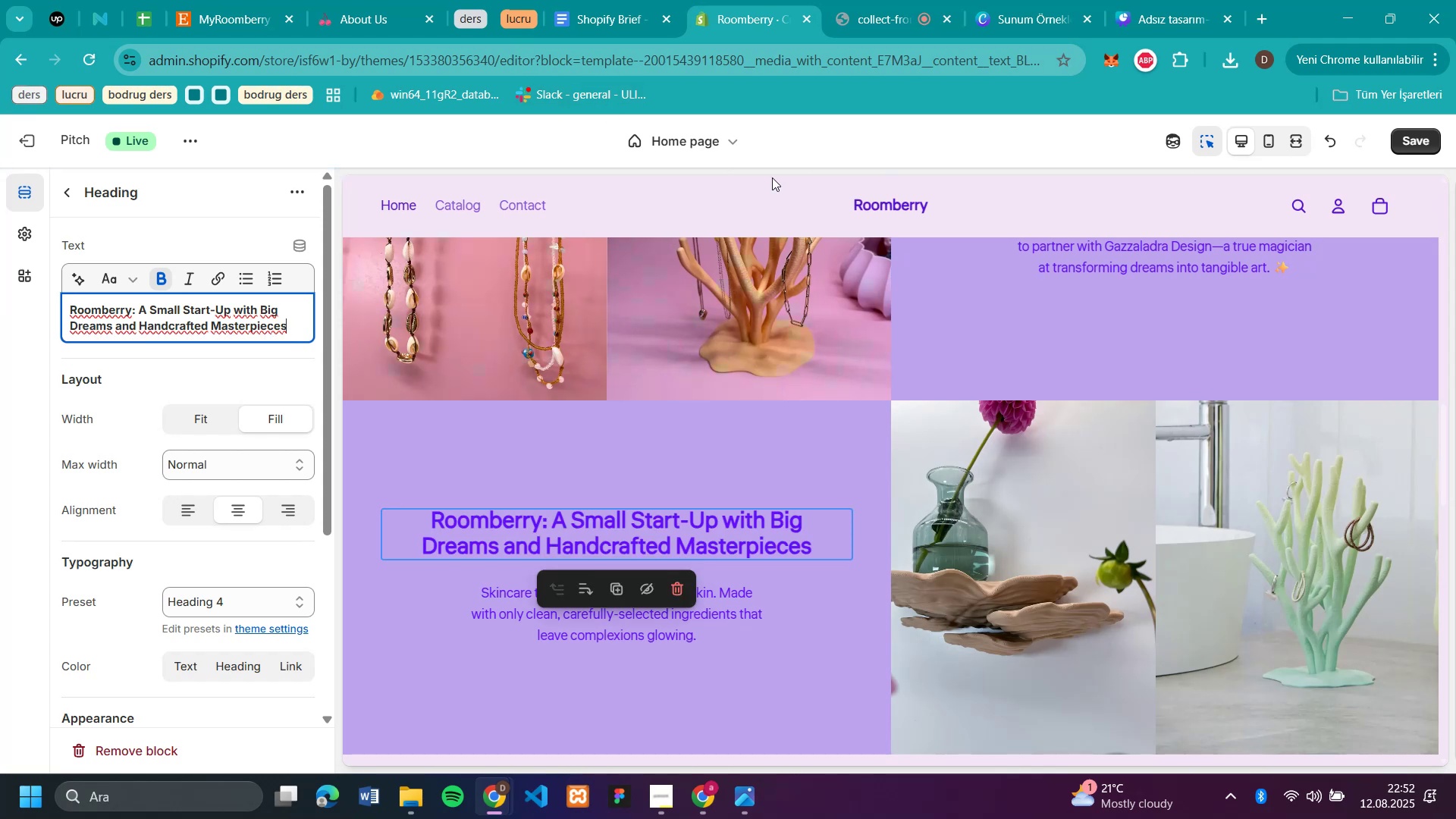 
mouse_move([583, 19])
 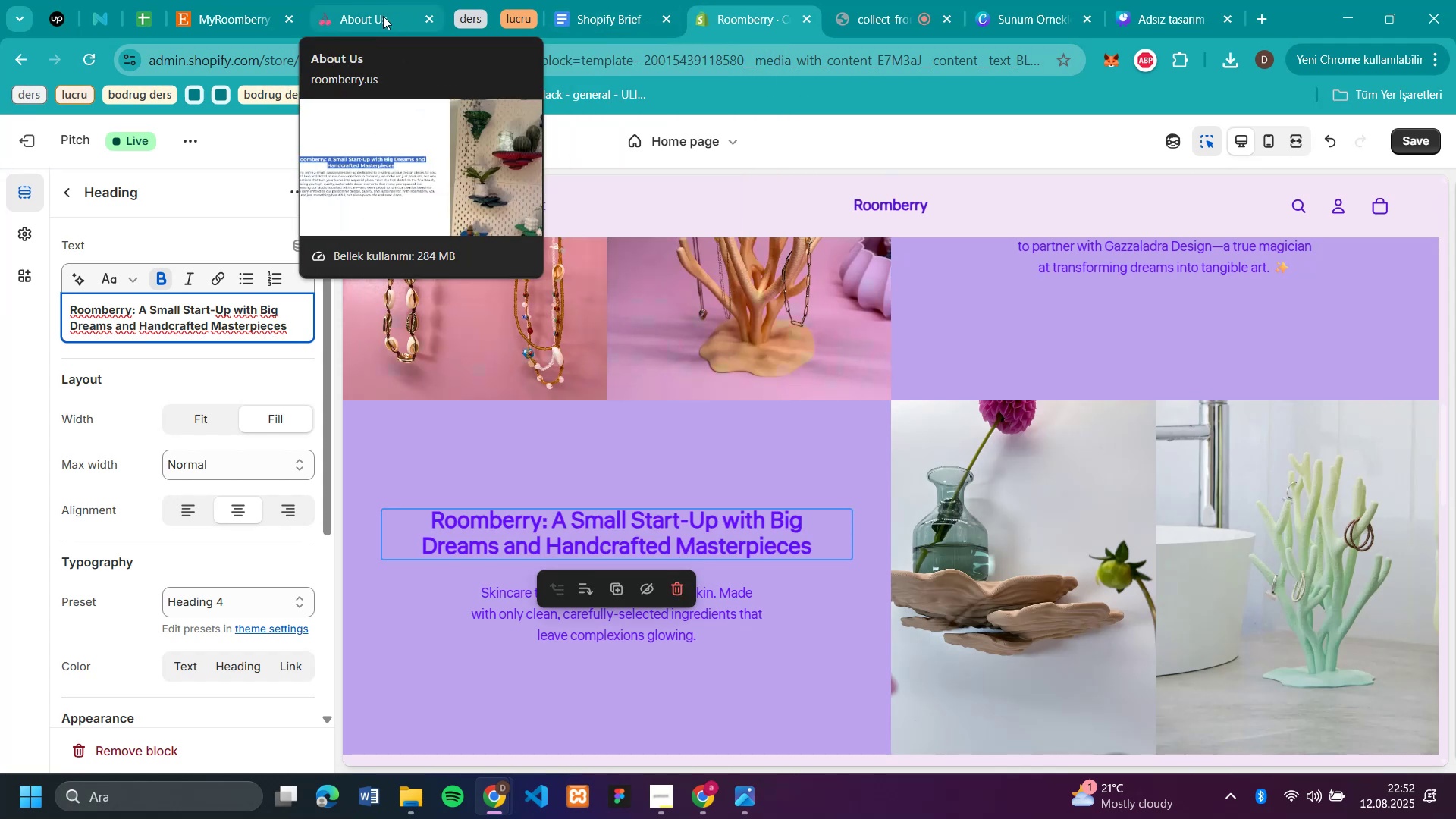 
left_click([383, 16])
 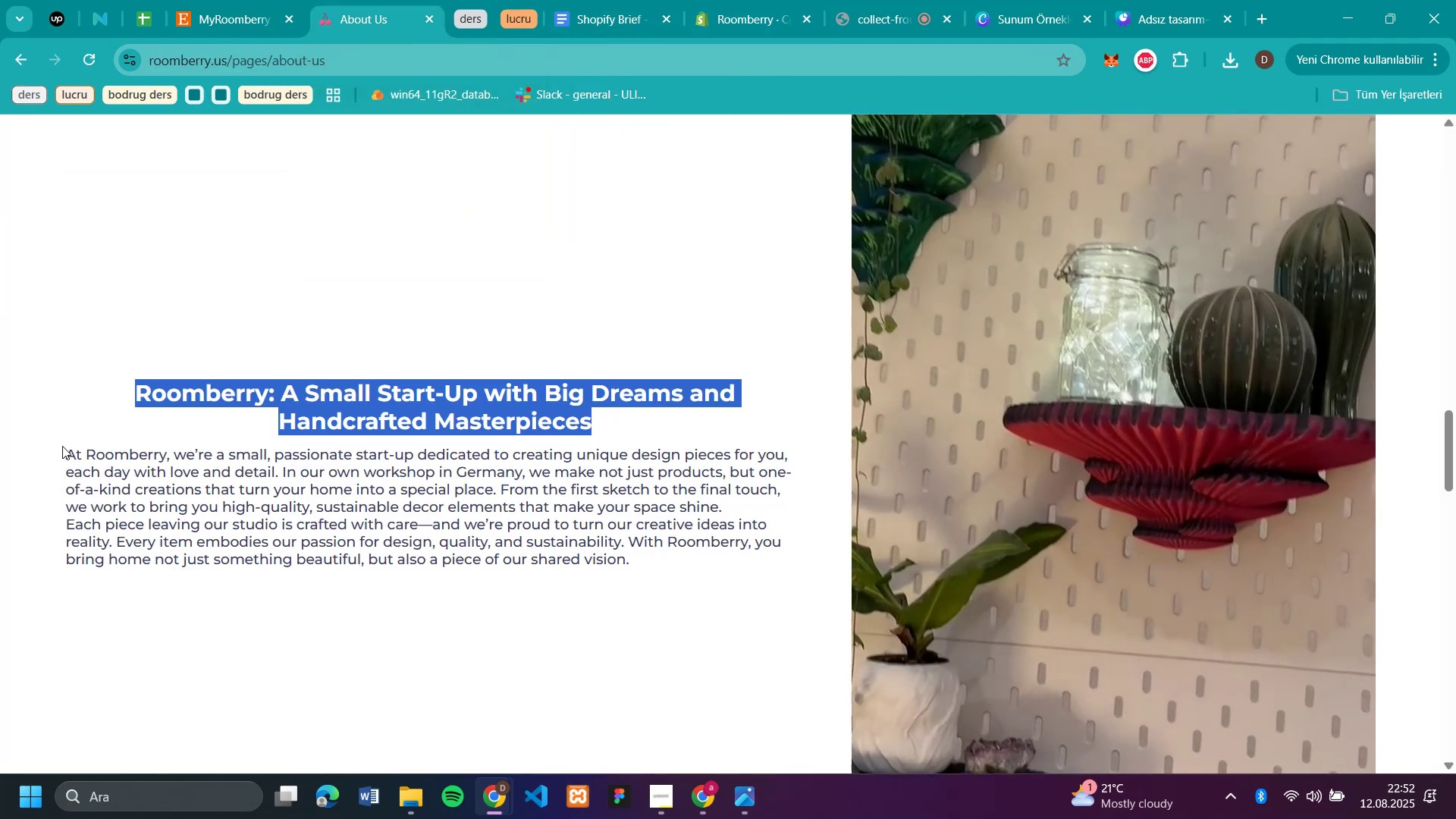 
left_click_drag(start_coordinate=[62, 446], to_coordinate=[499, 489])
 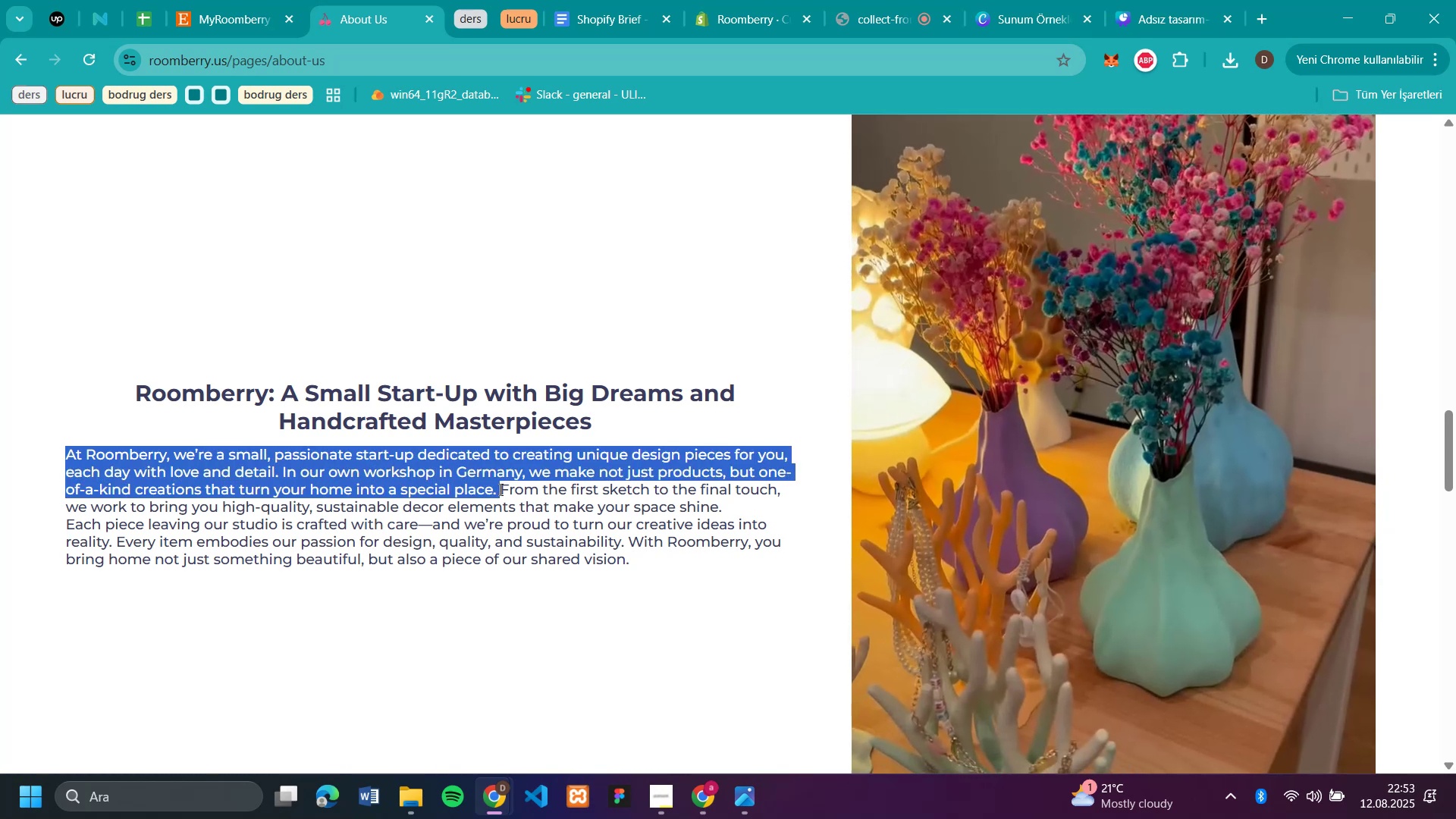 
key(Control+C)
 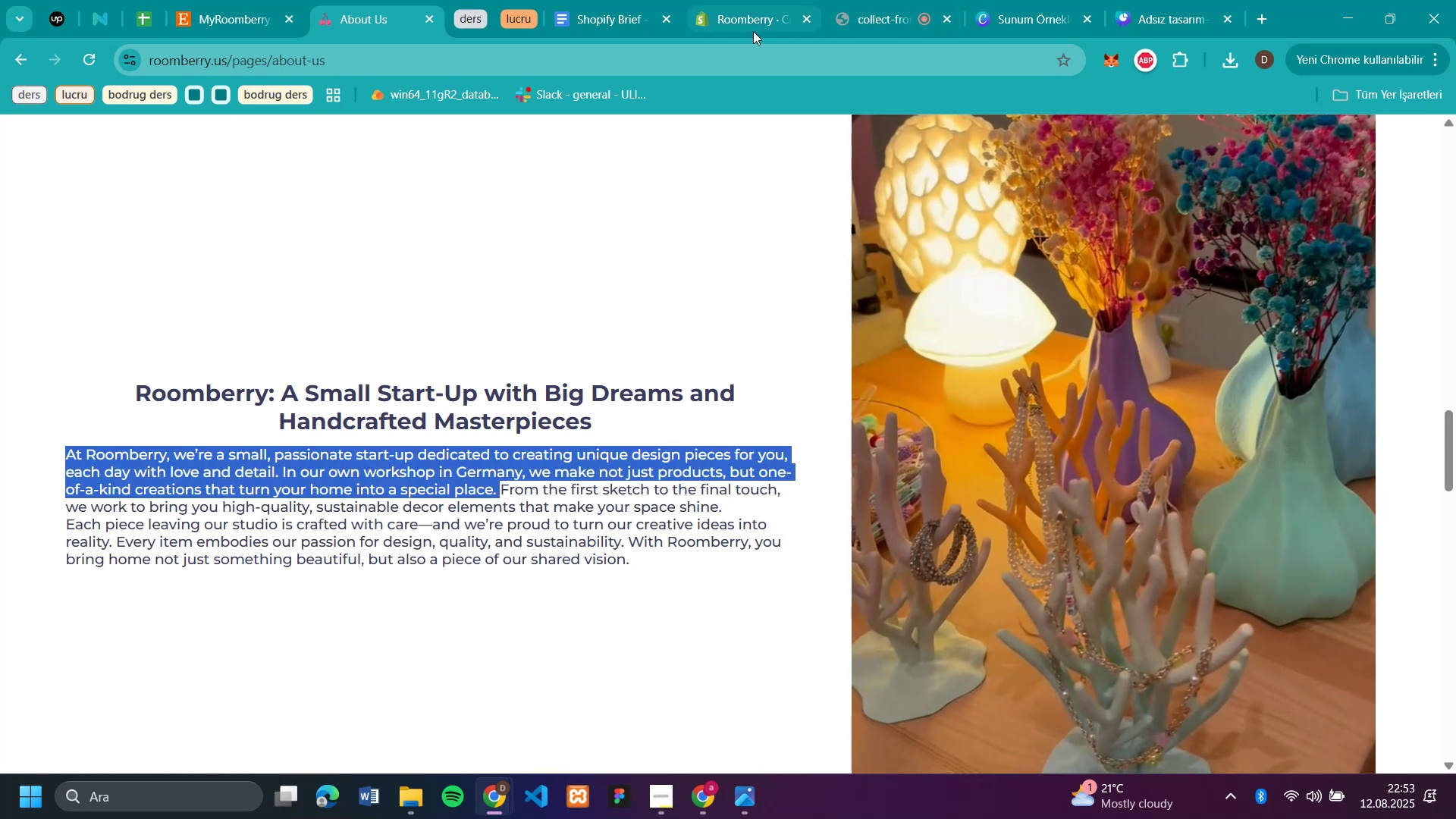 
left_click([751, 25])
 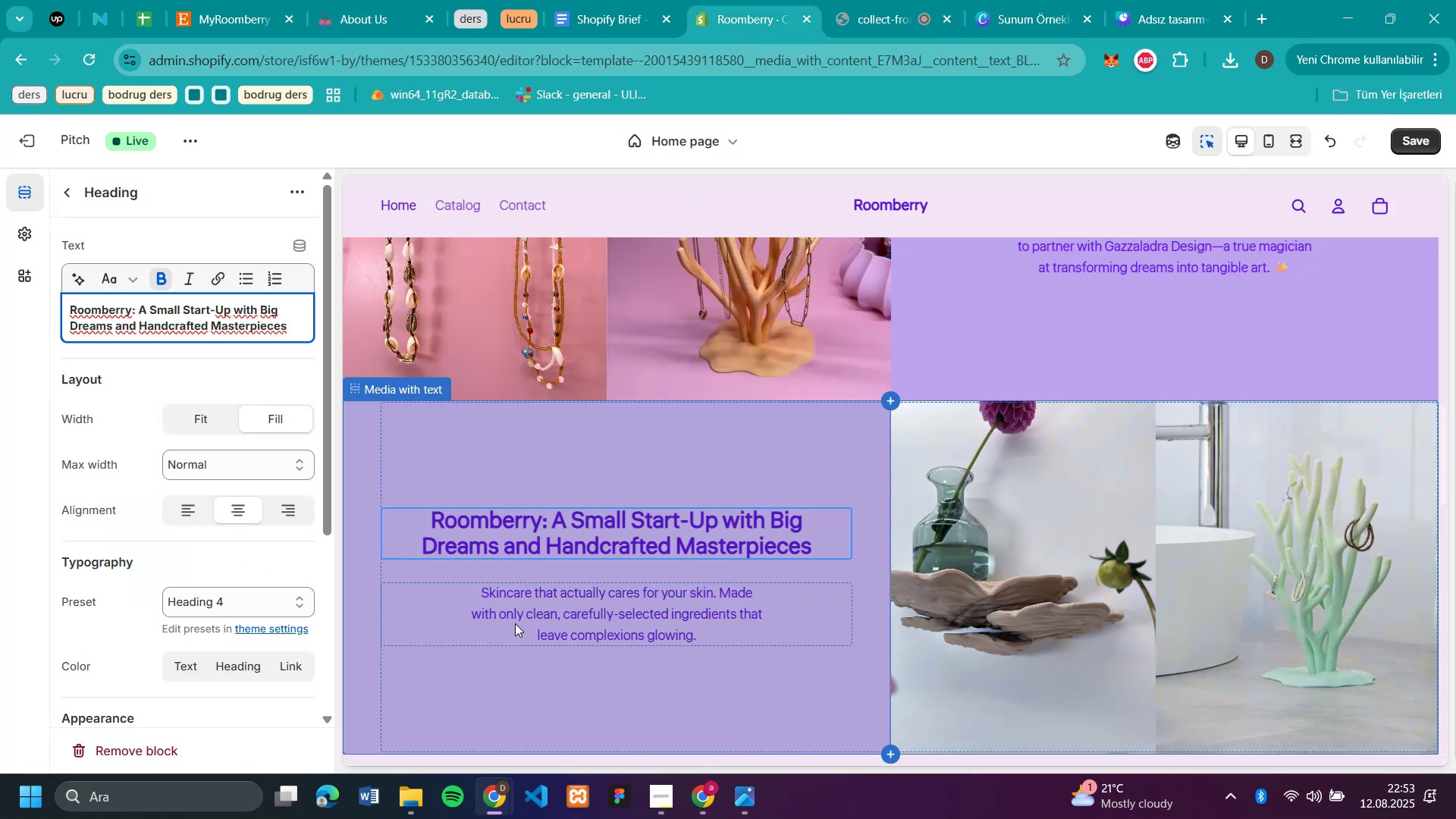 
left_click([515, 623])
 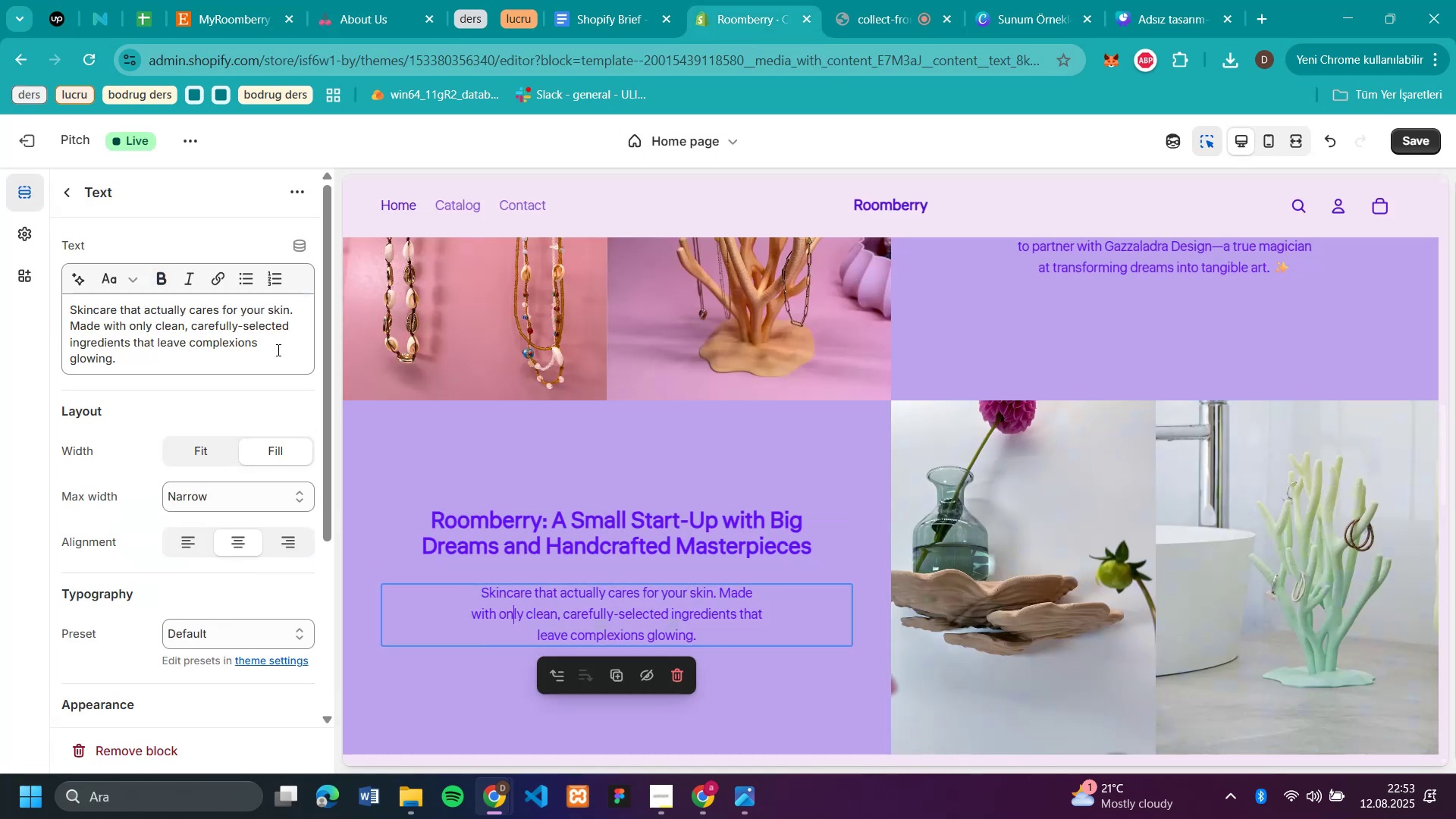 
left_click_drag(start_coordinate=[263, 359], to_coordinate=[61, 297])
 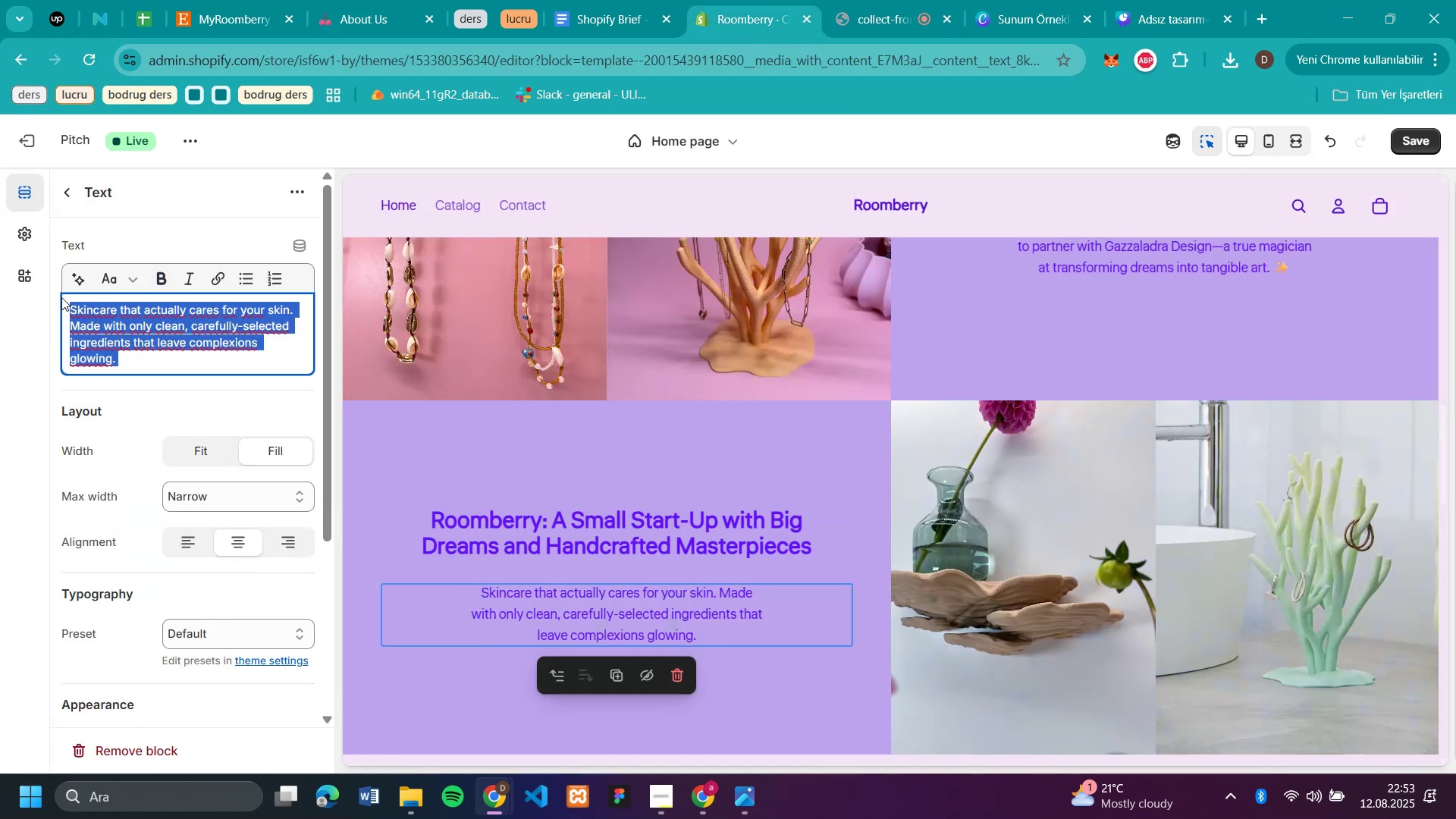 
key(Control+V)
 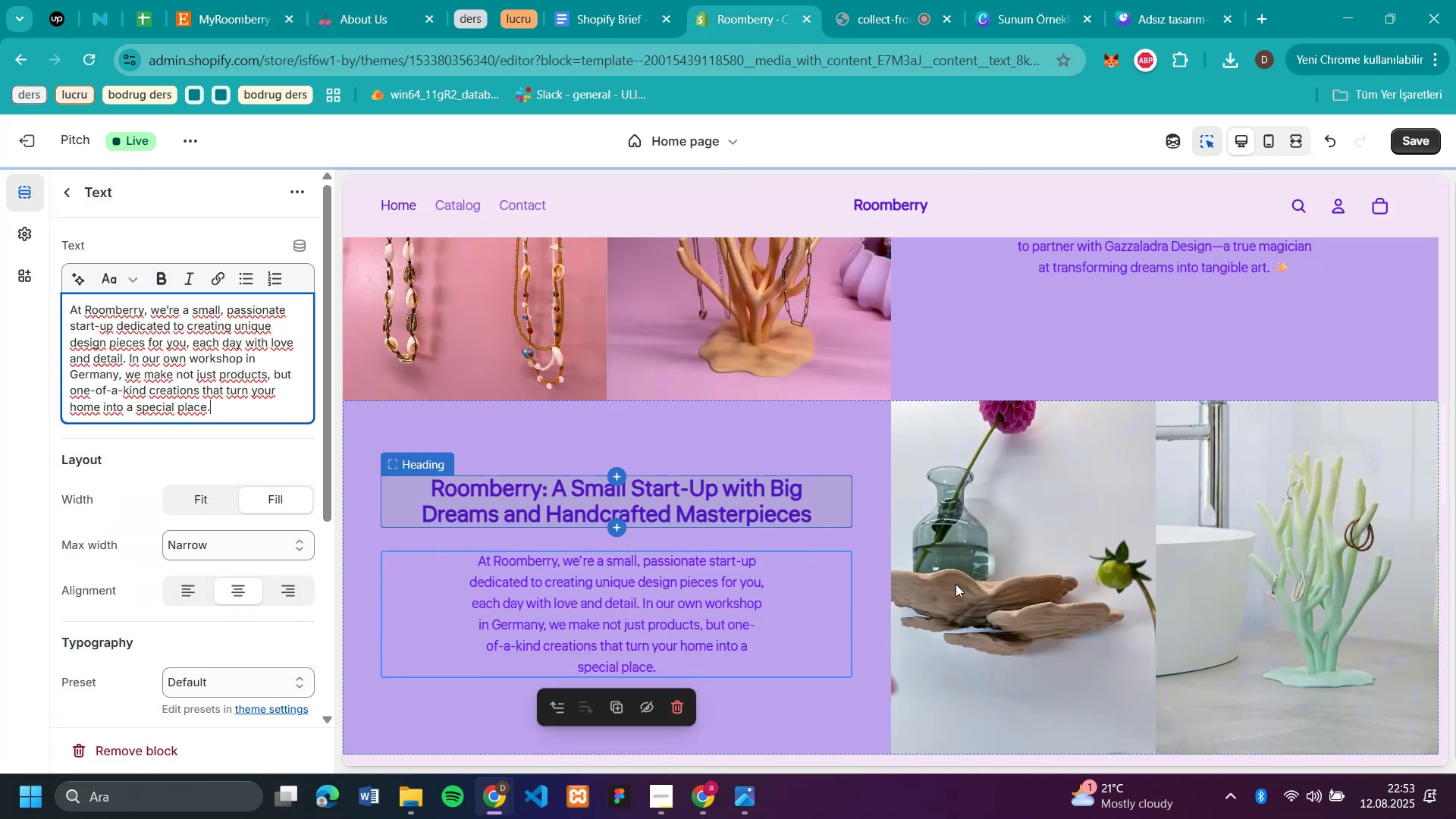 
scroll: coordinate [1120, 496], scroll_direction: up, amount: 8.0
 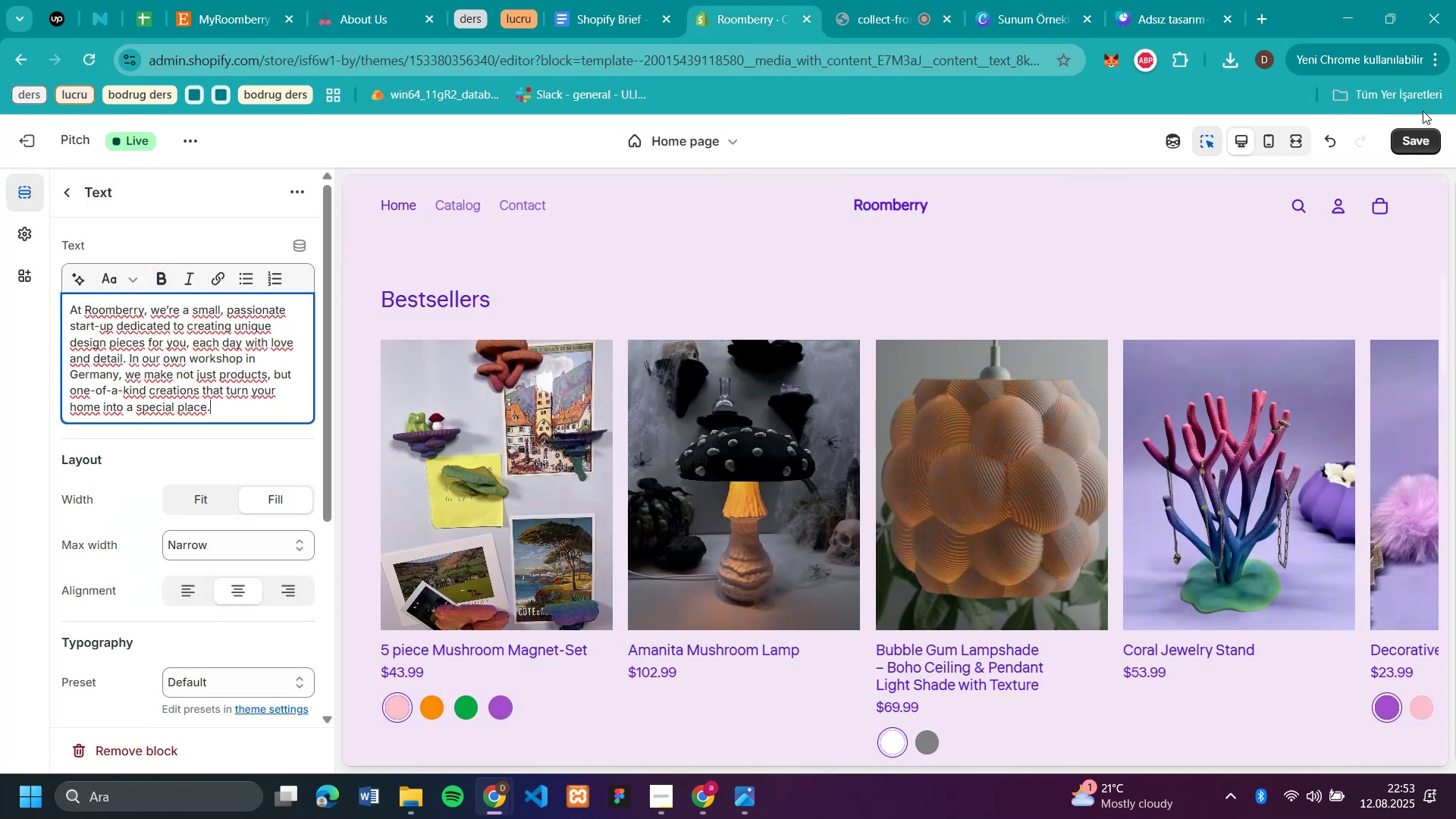 
left_click([1428, 141])
 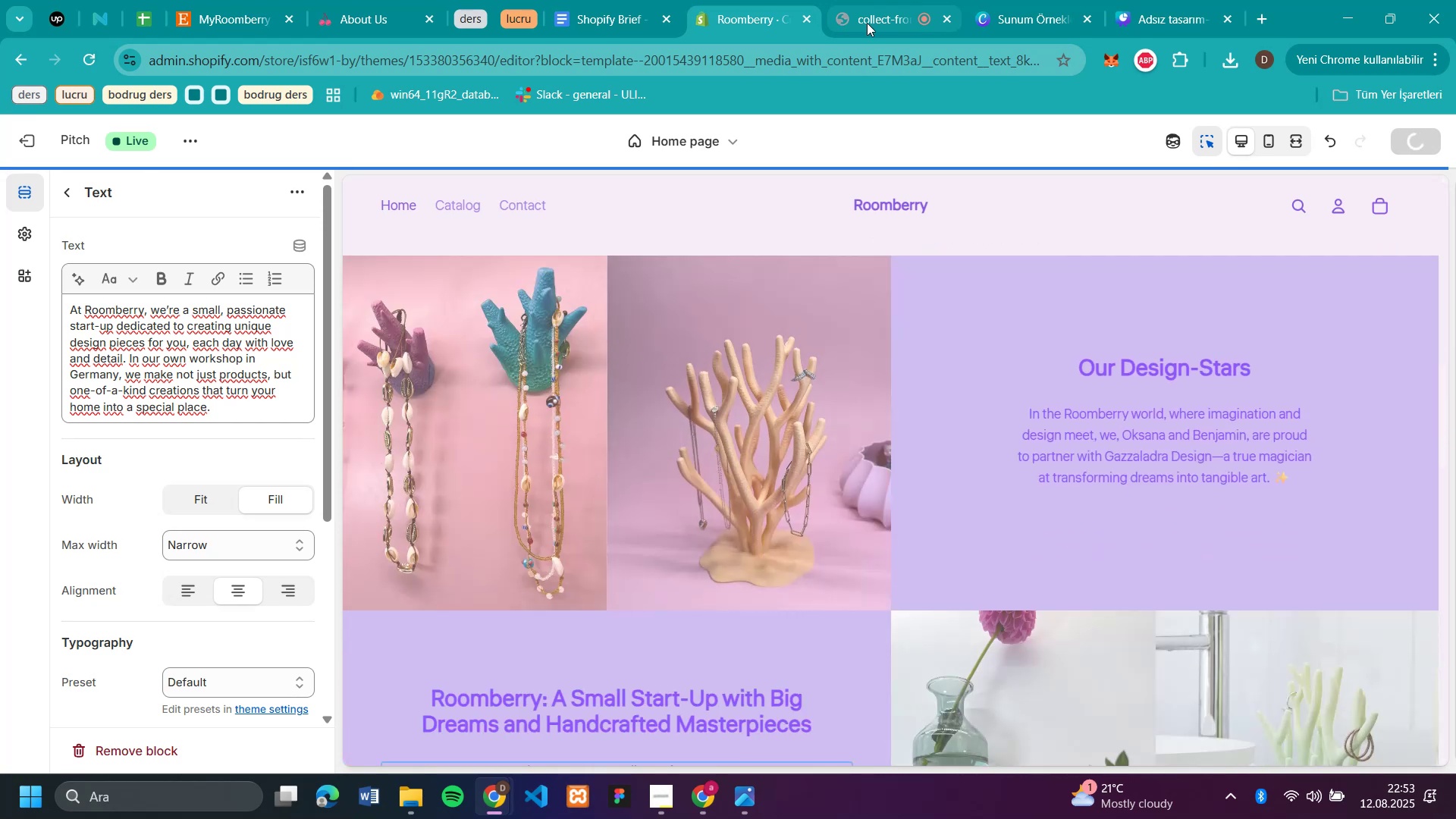 
left_click([867, 23])
 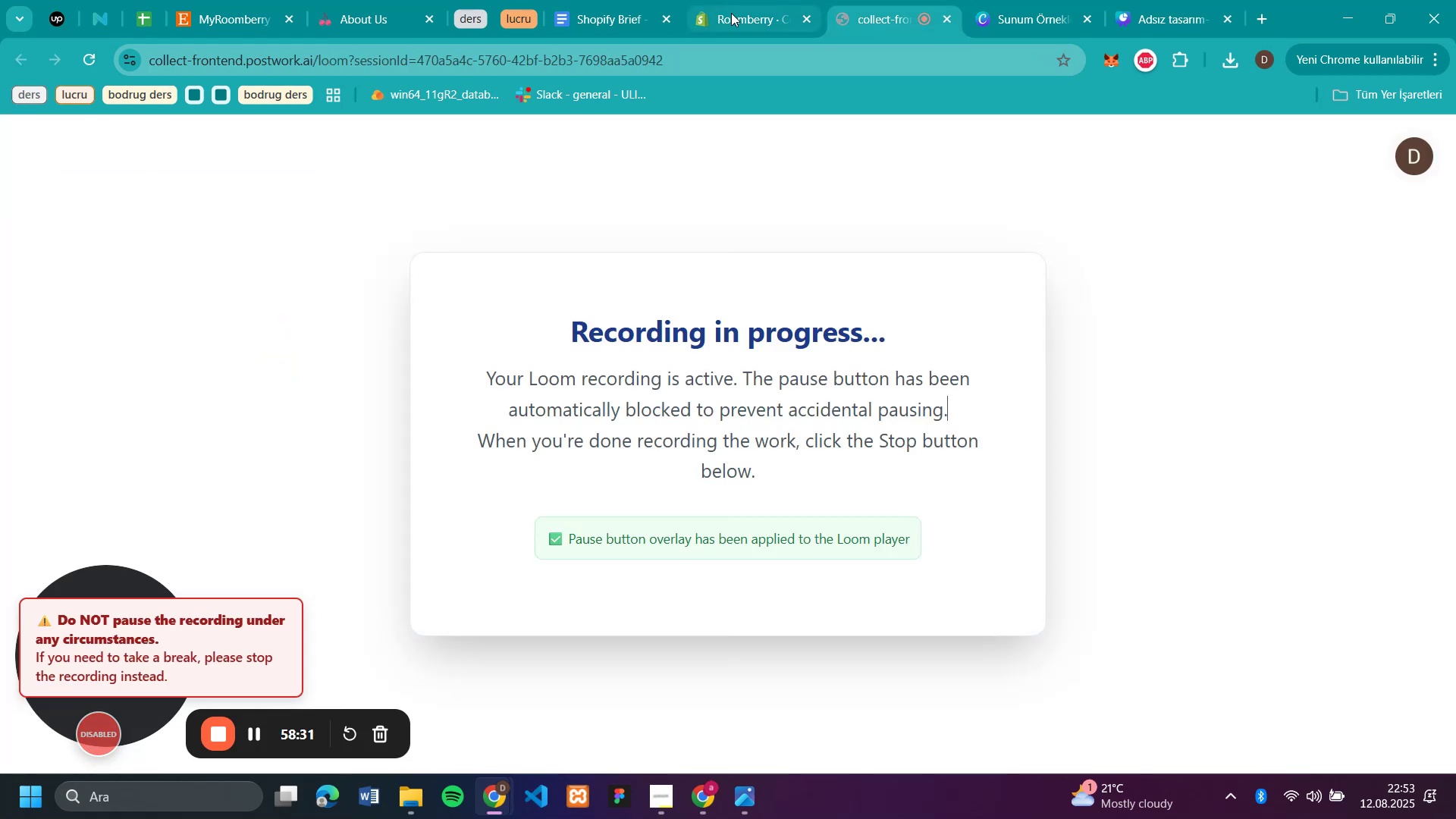 
left_click([736, 18])
 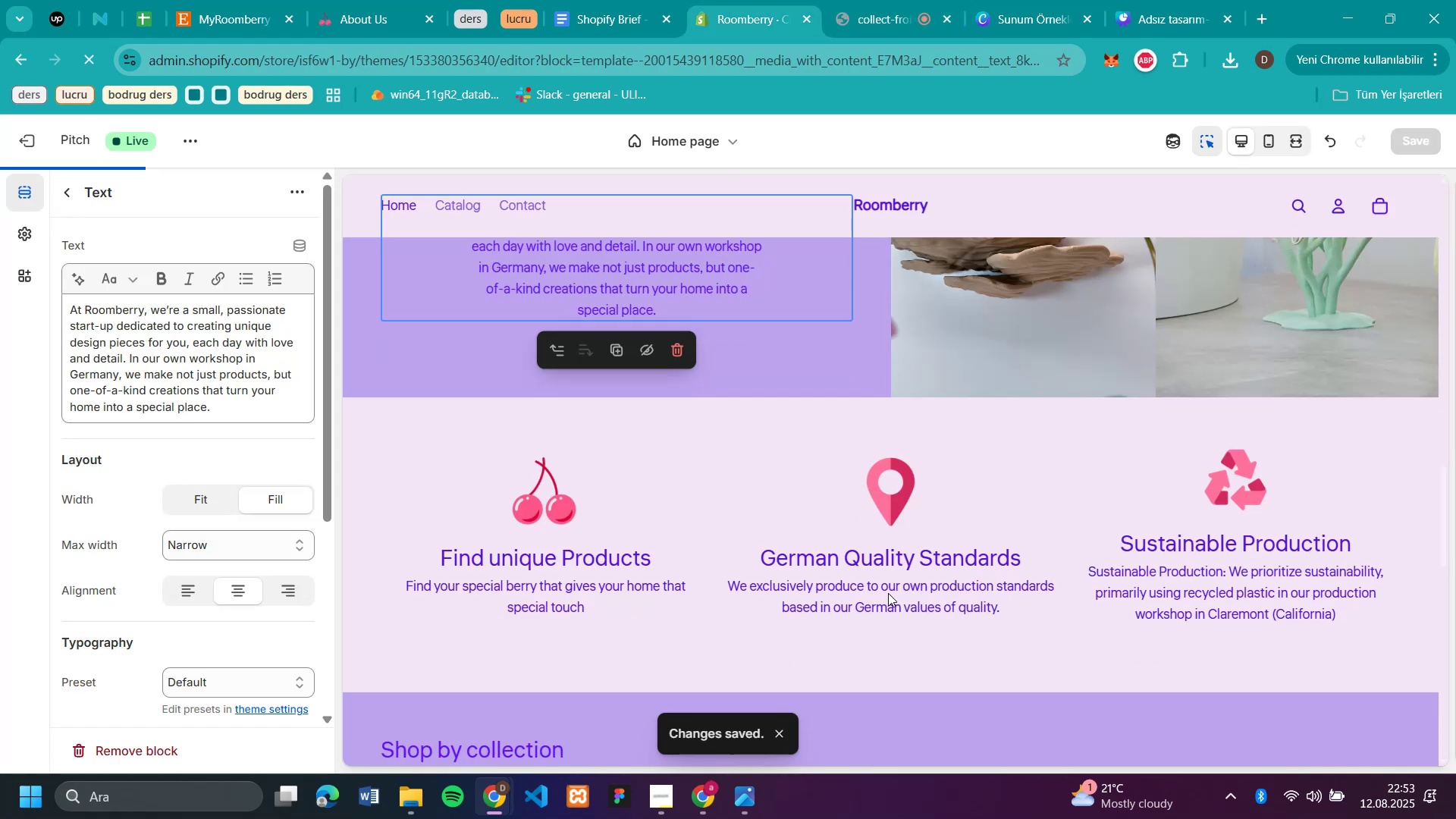 
scroll: coordinate [888, 593], scroll_direction: down, amount: 8.0
 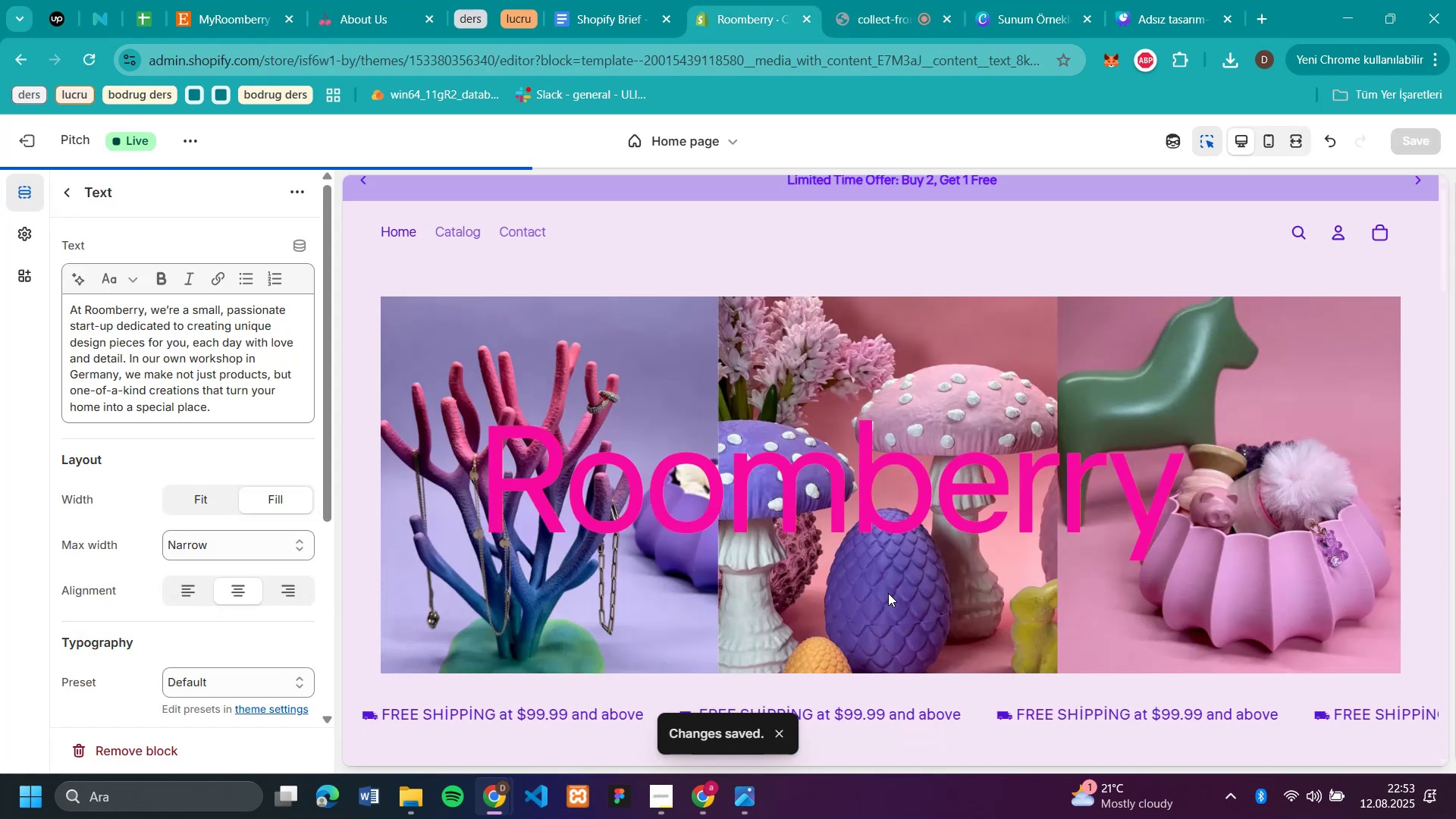 
scroll: coordinate [888, 593], scroll_direction: up, amount: 3.0
 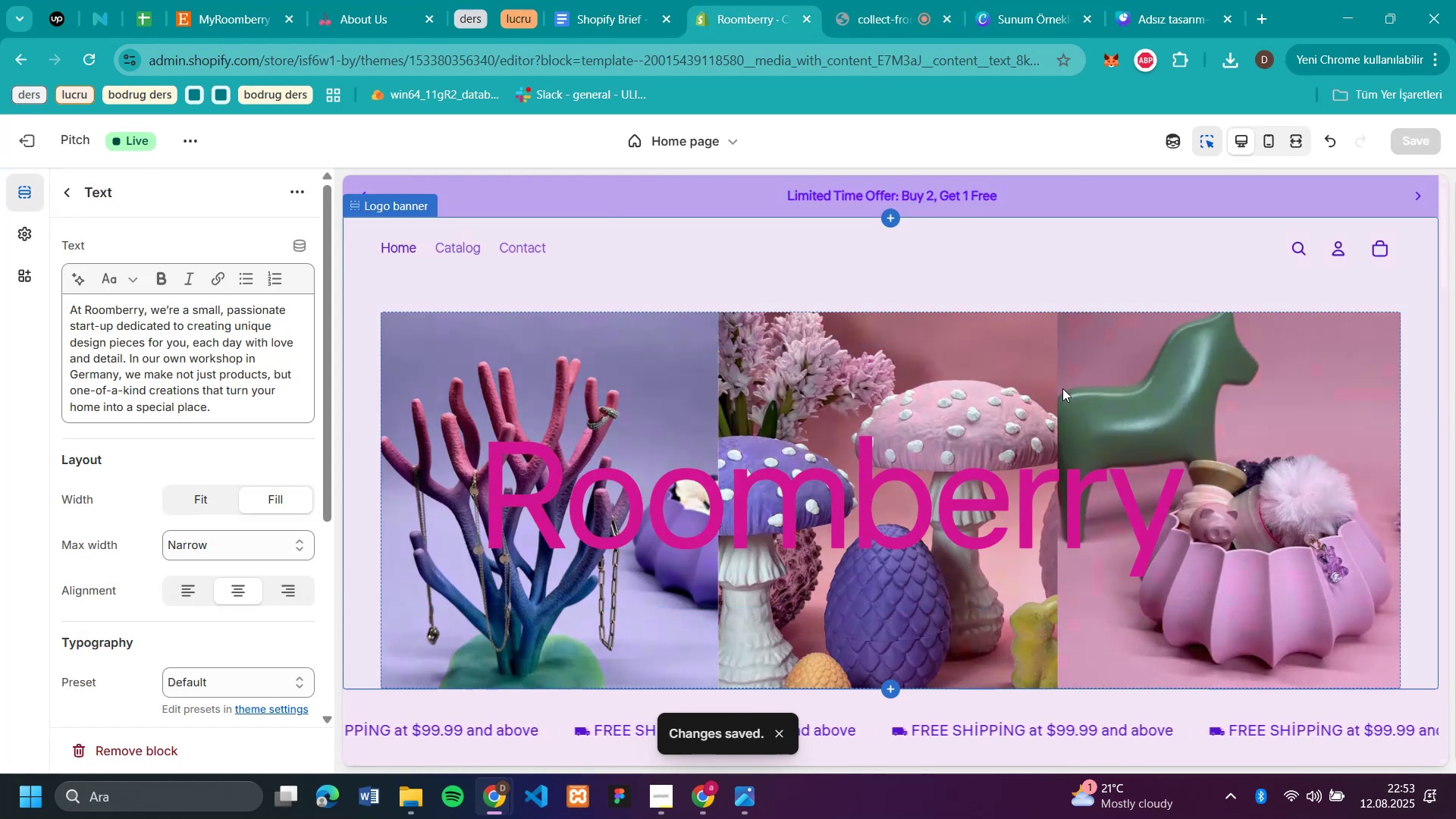 
scroll: coordinate [1268, 444], scroll_direction: down, amount: 22.0
 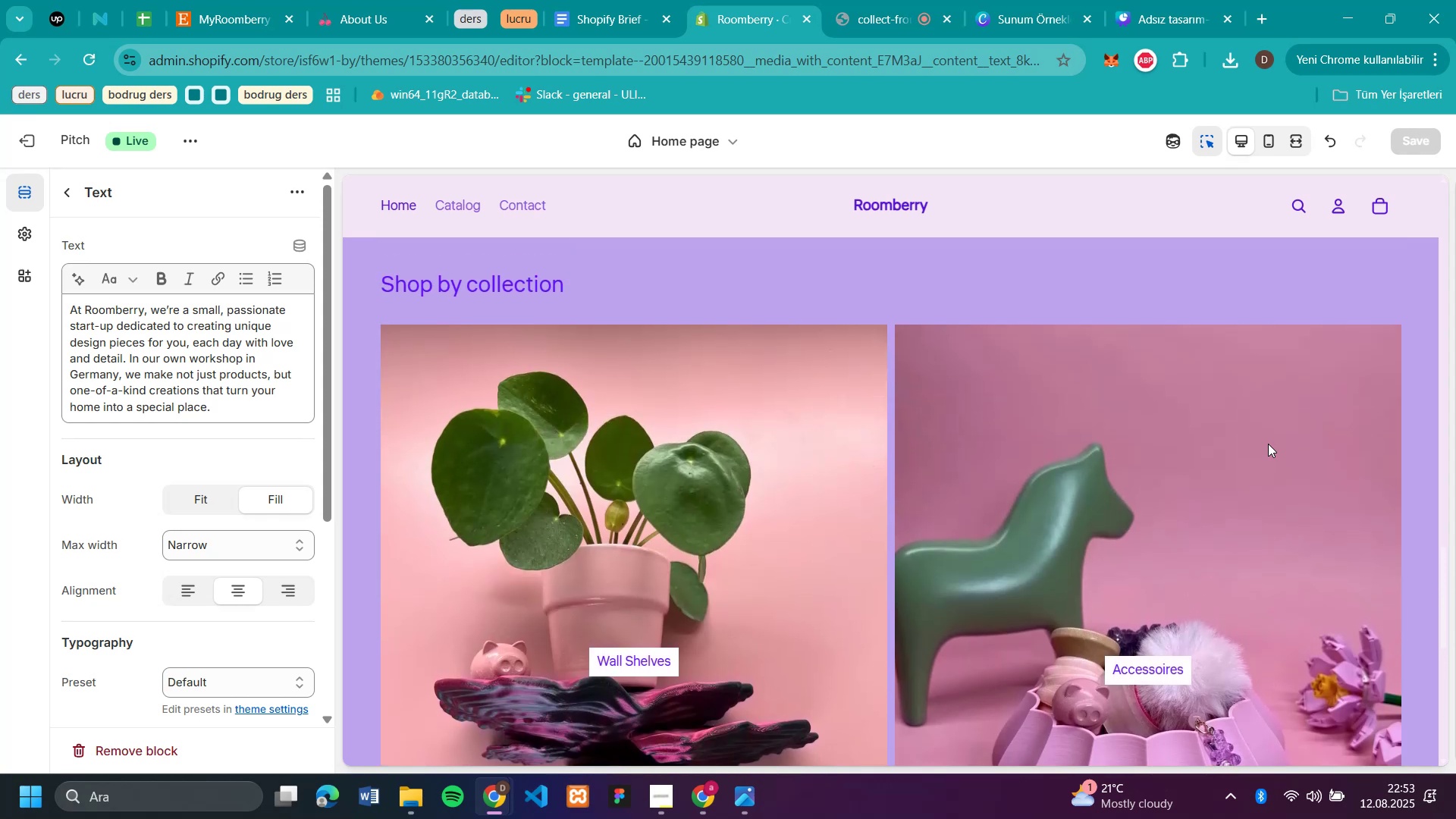 
scroll: coordinate [1268, 444], scroll_direction: up, amount: 7.0
 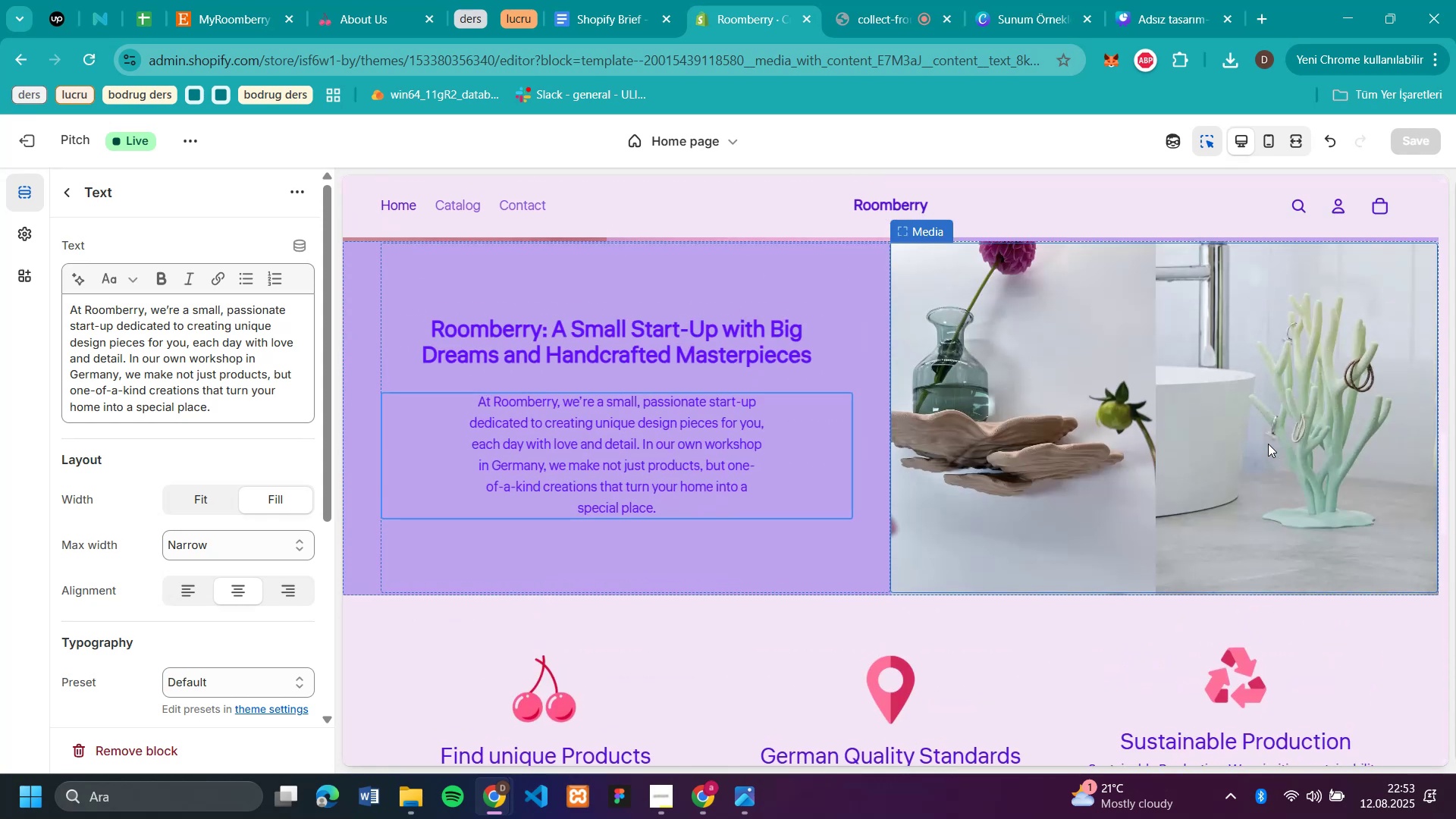 
scroll: coordinate [1268, 444], scroll_direction: down, amount: 13.0
 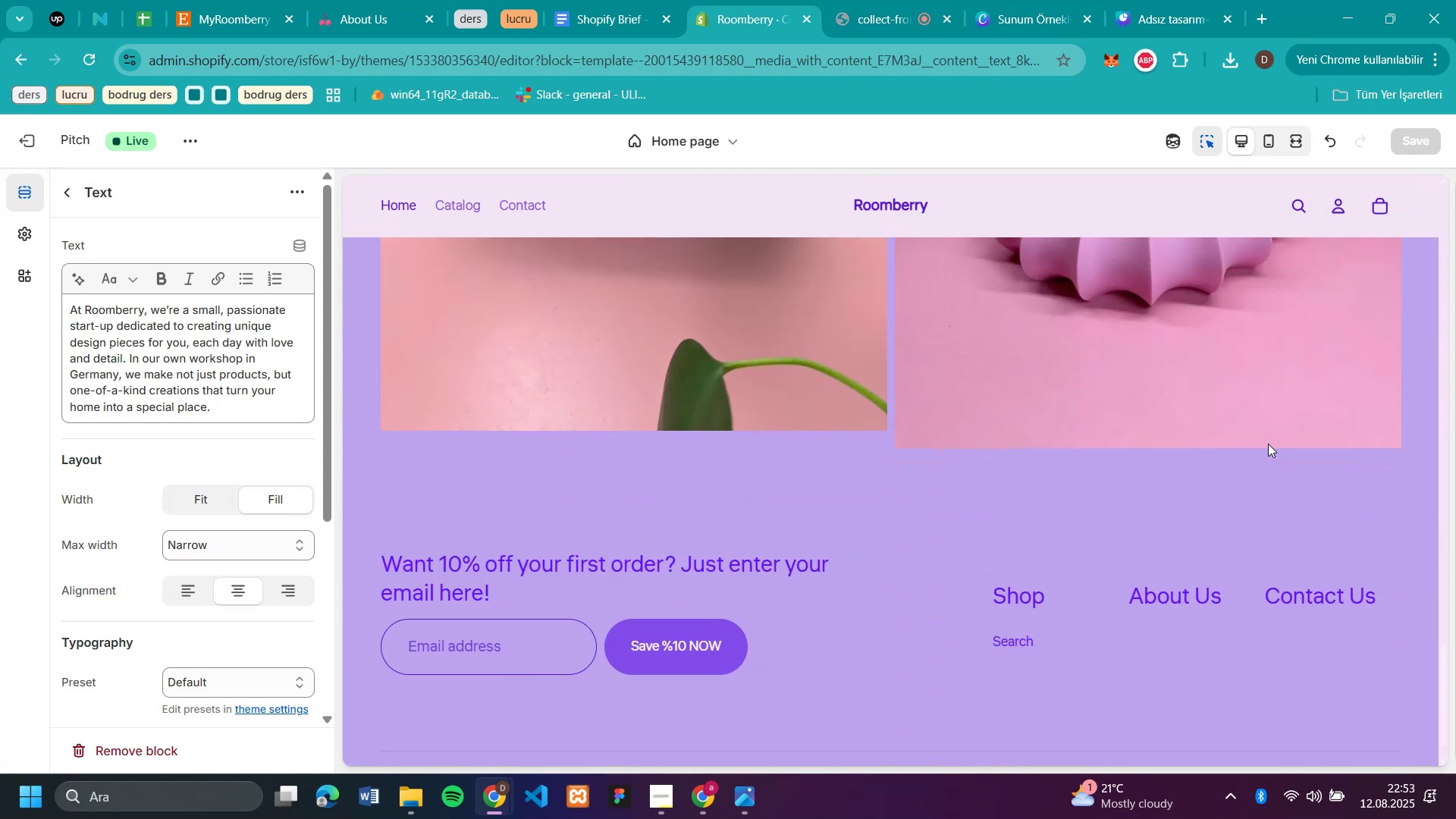 
scroll: coordinate [1268, 444], scroll_direction: up, amount: 12.0
 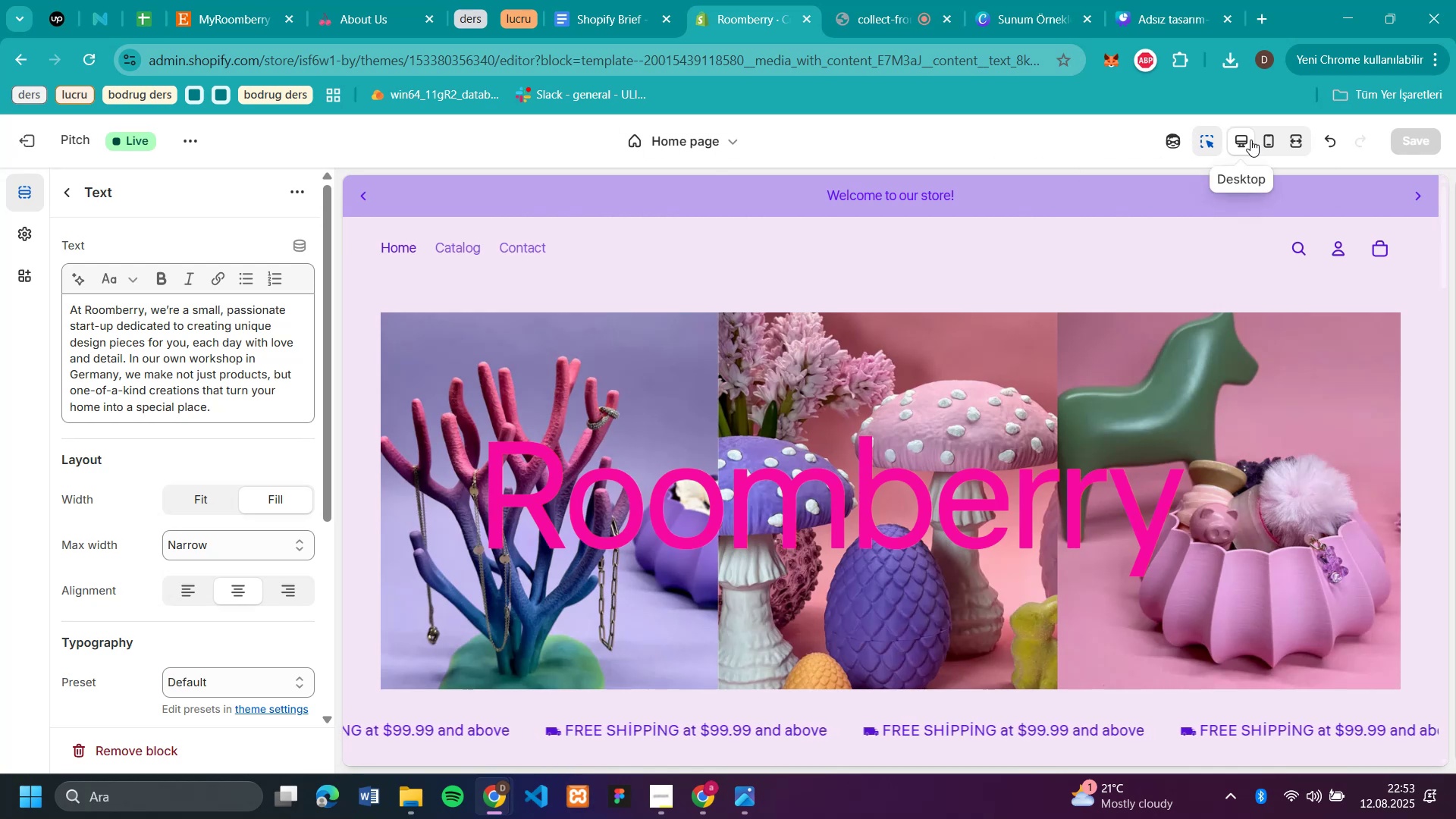 
left_click([1259, 143])
 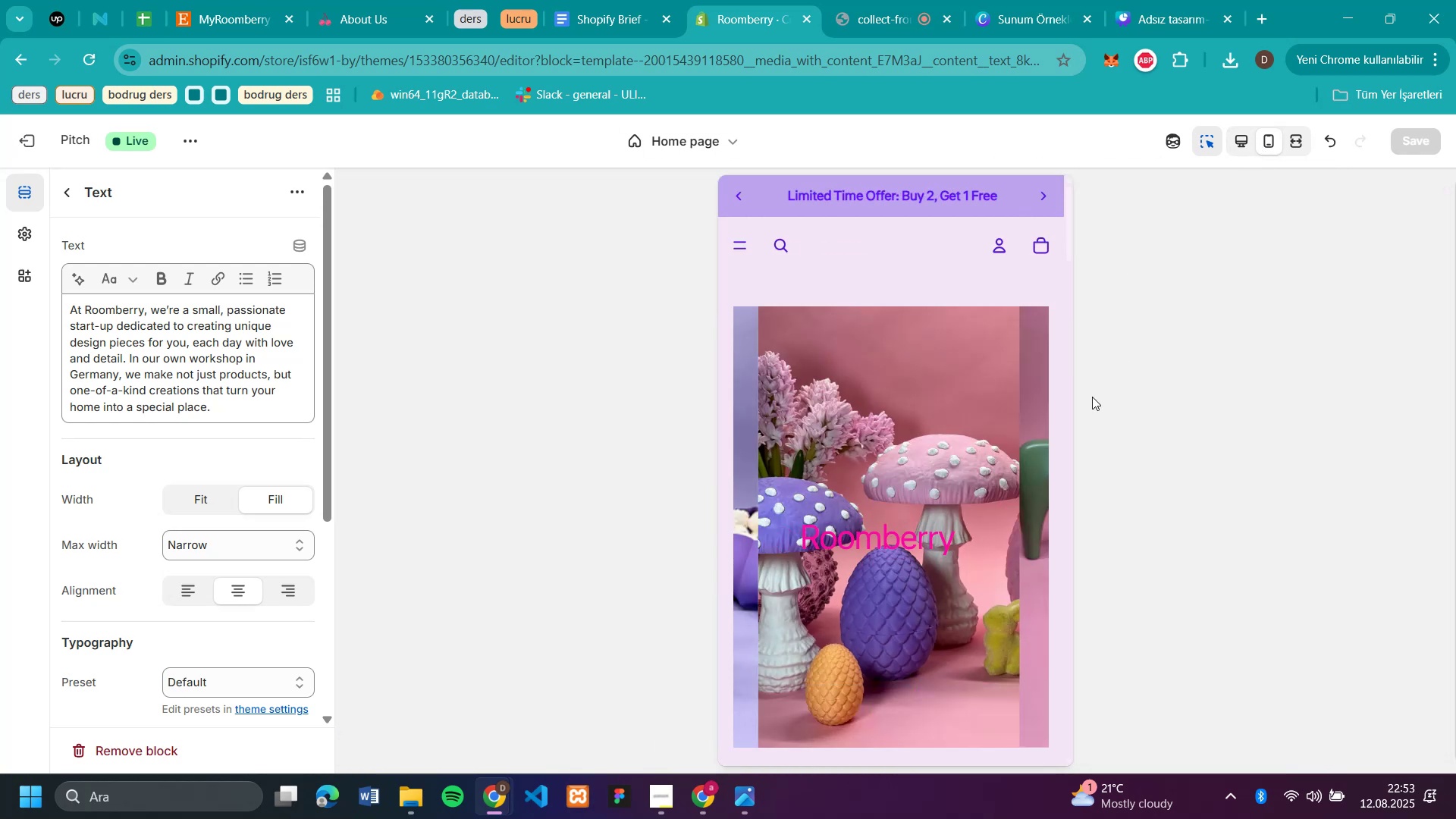 
scroll: coordinate [955, 445], scroll_direction: down, amount: 30.0
 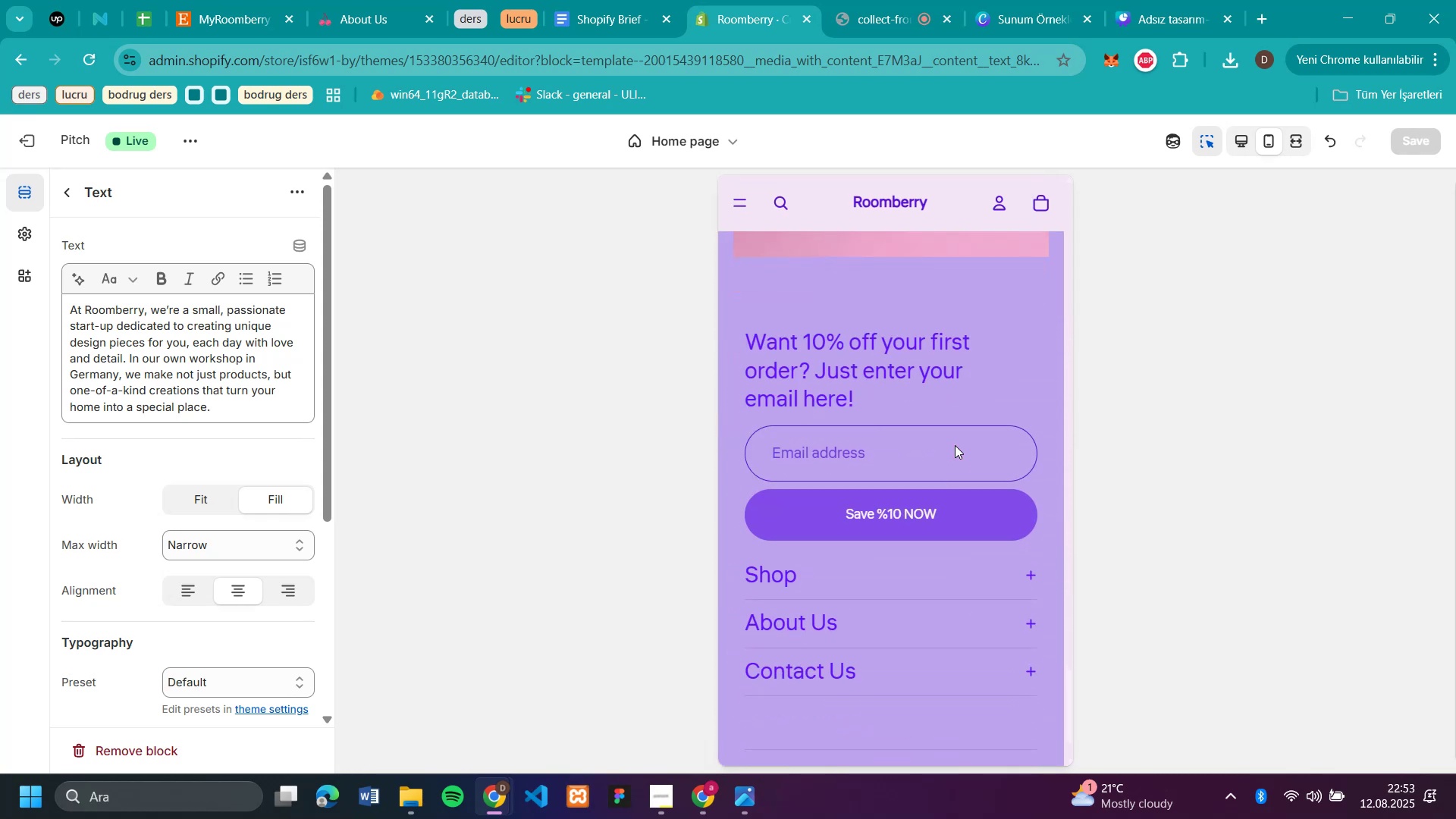 
scroll: coordinate [955, 445], scroll_direction: down, amount: 5.0
 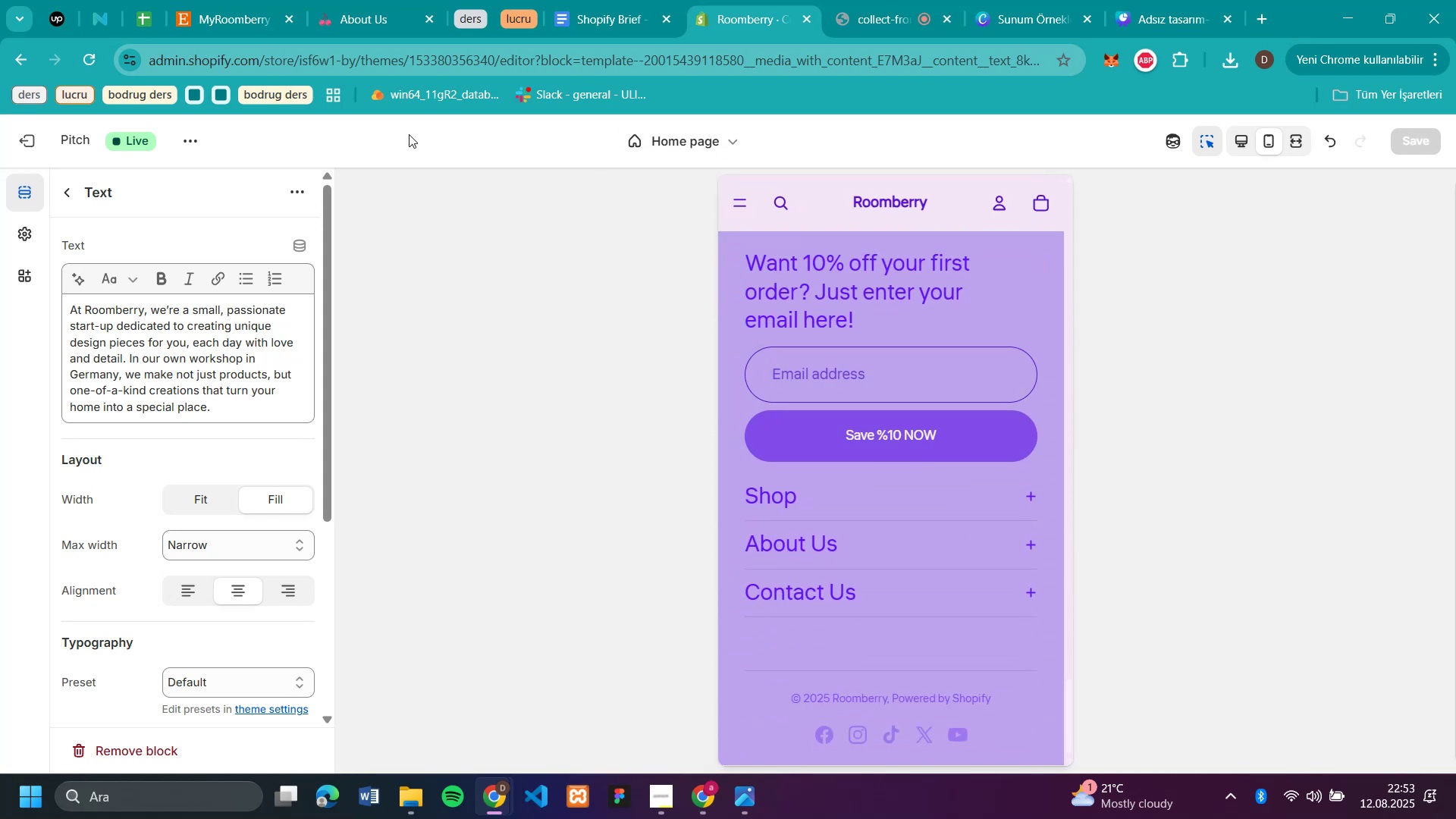 
mouse_move([19, 64])
 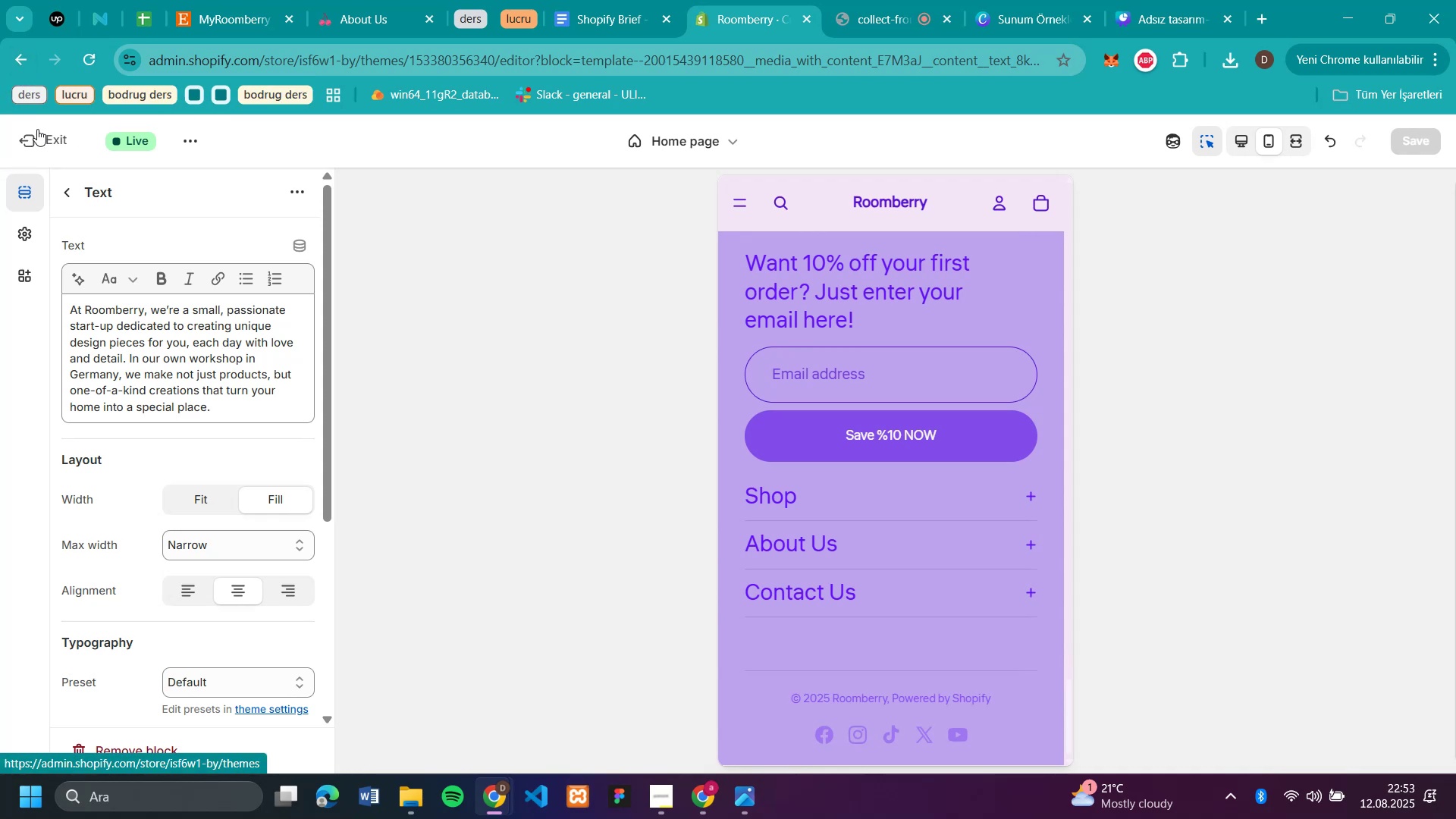 
left_click([37, 129])
 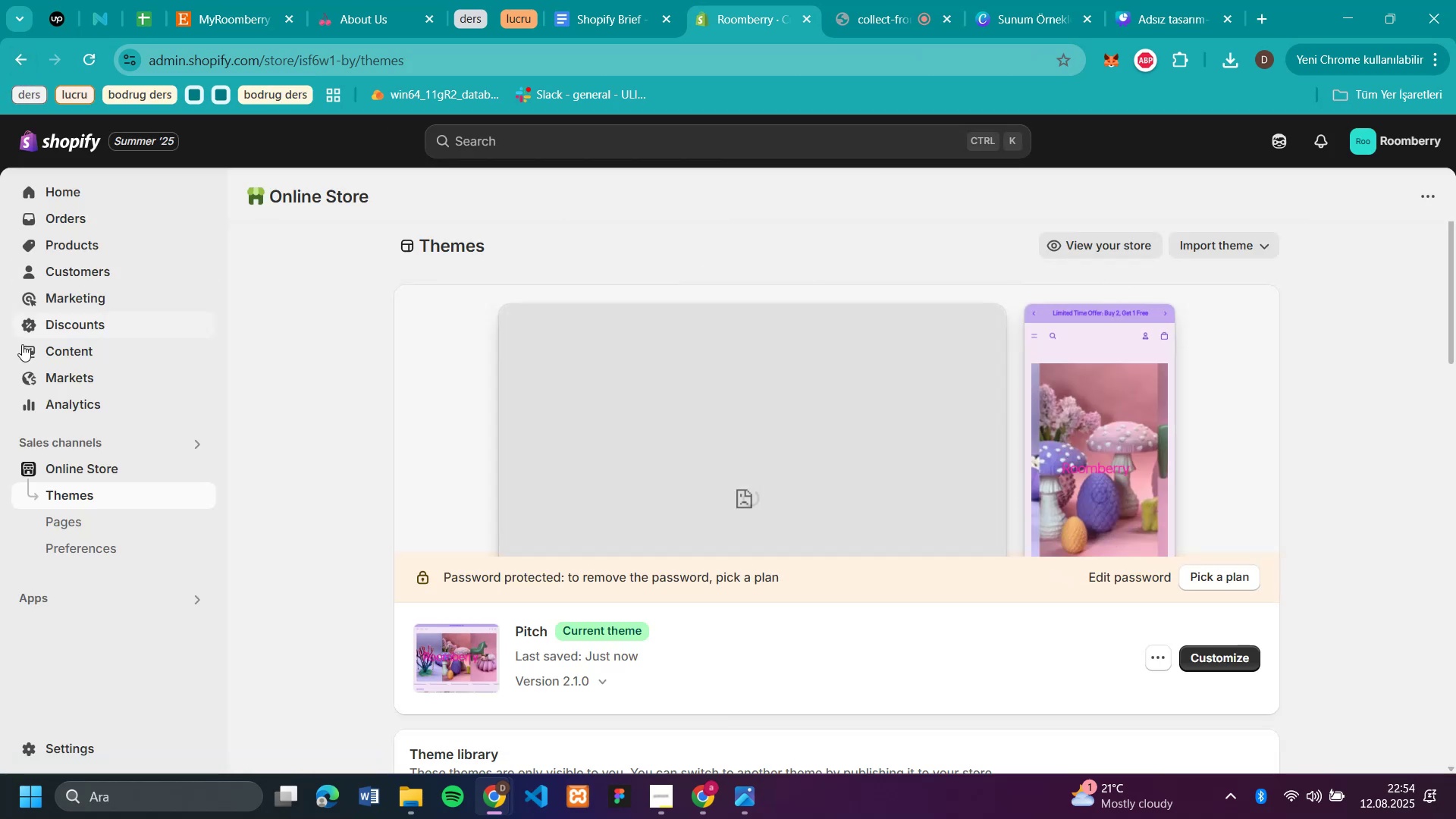 
wait(6.37)
 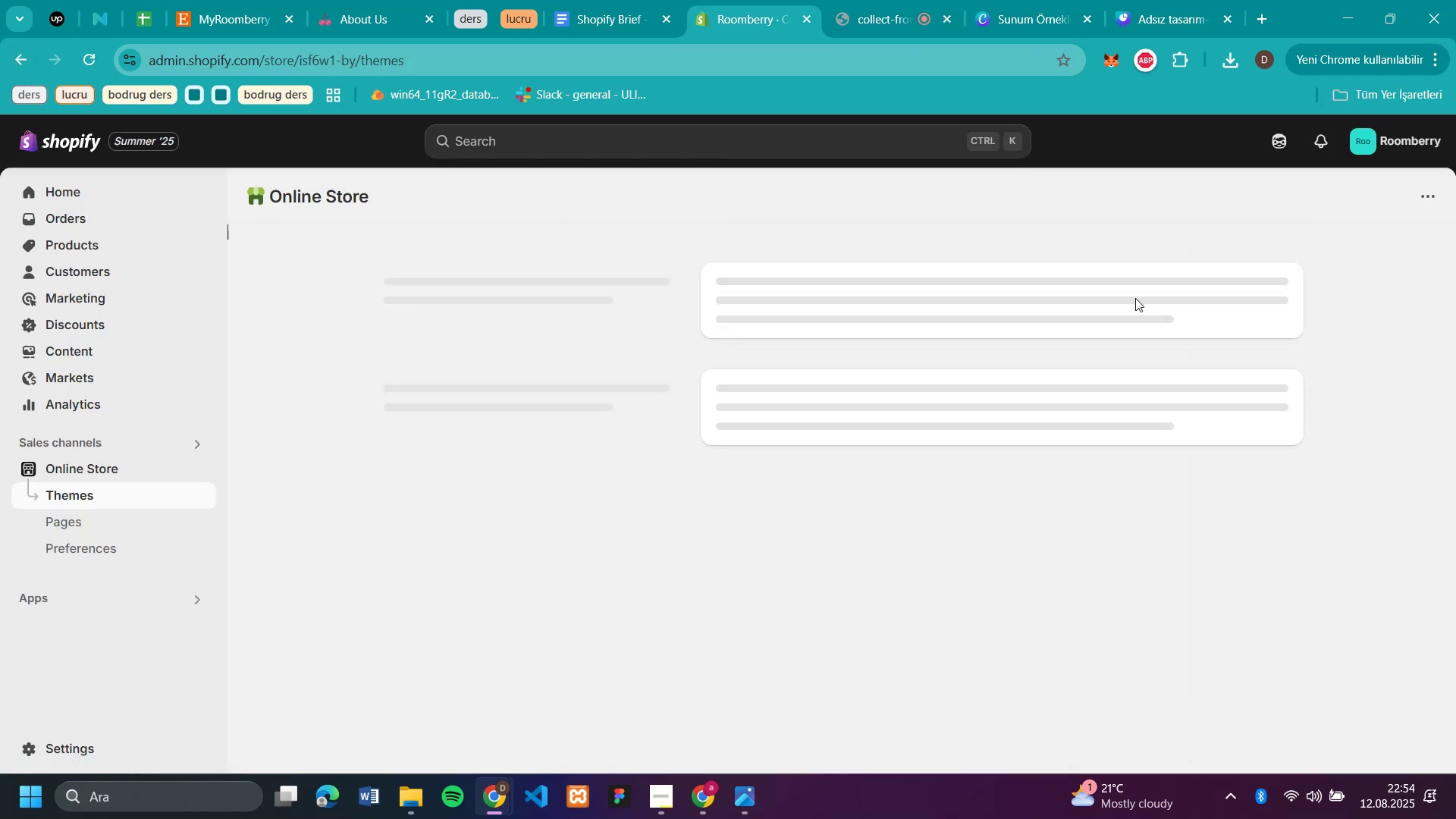 
left_click([87, 526])
 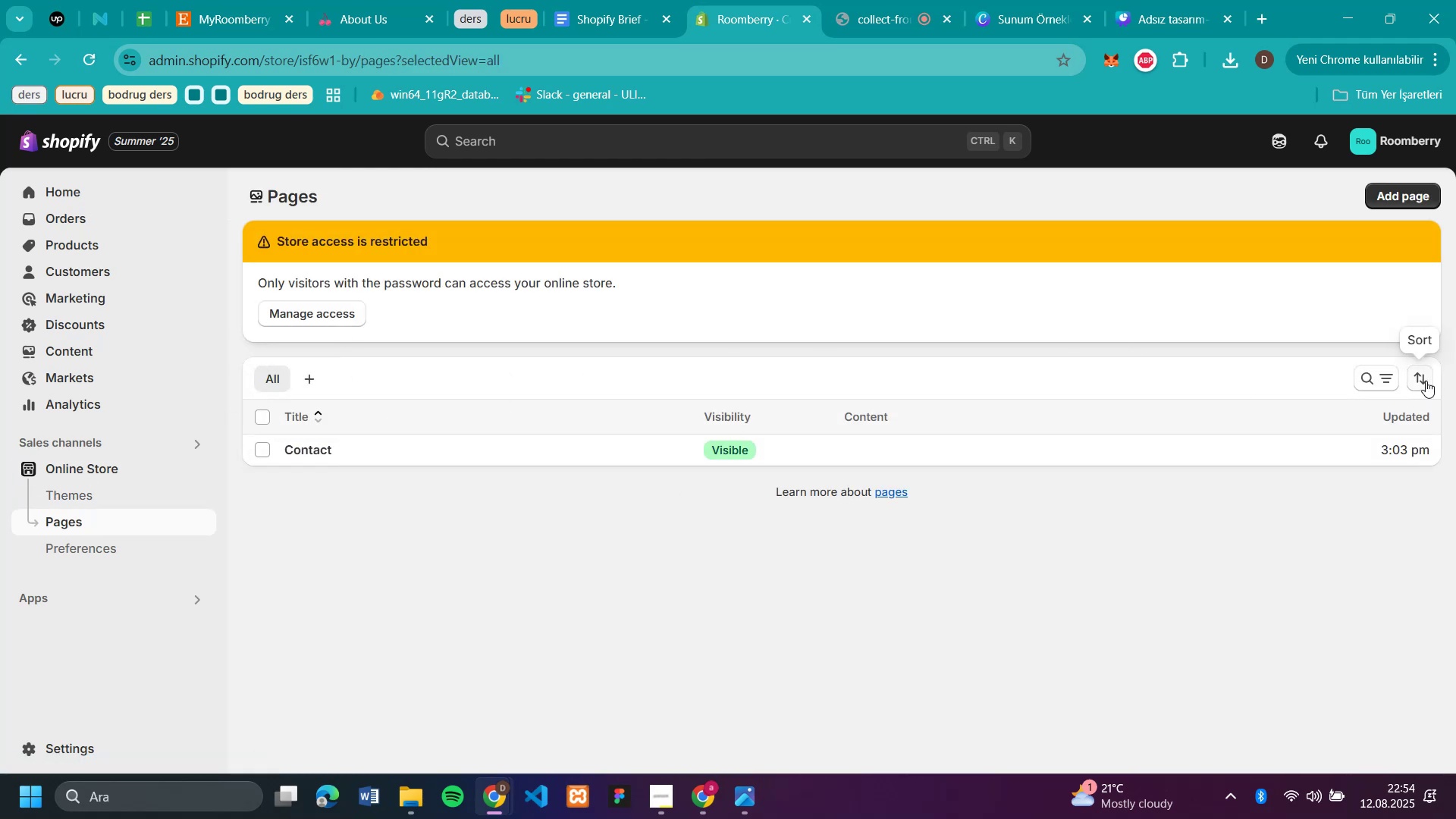 
wait(6.02)
 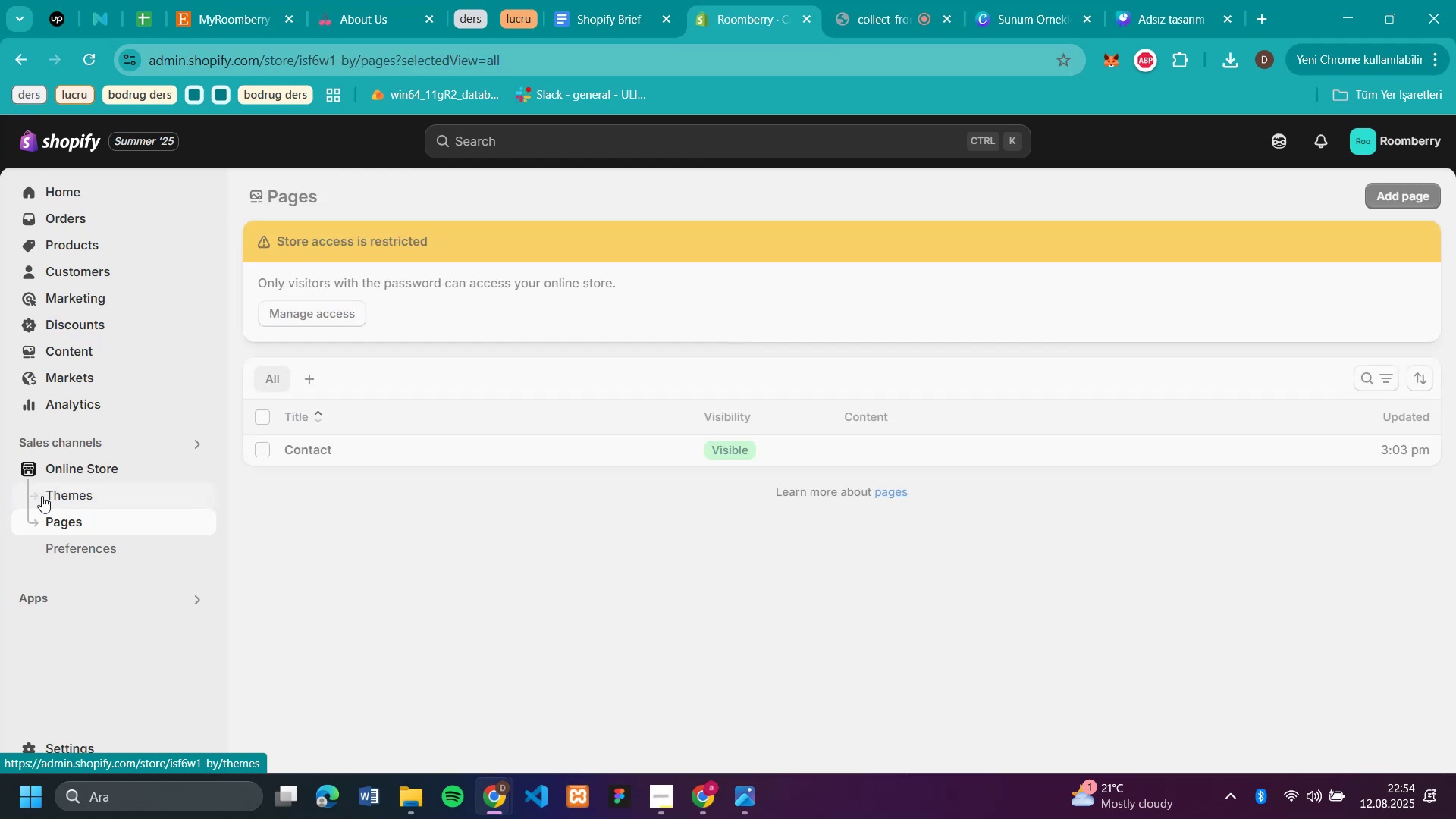 
left_click([1406, 192])
 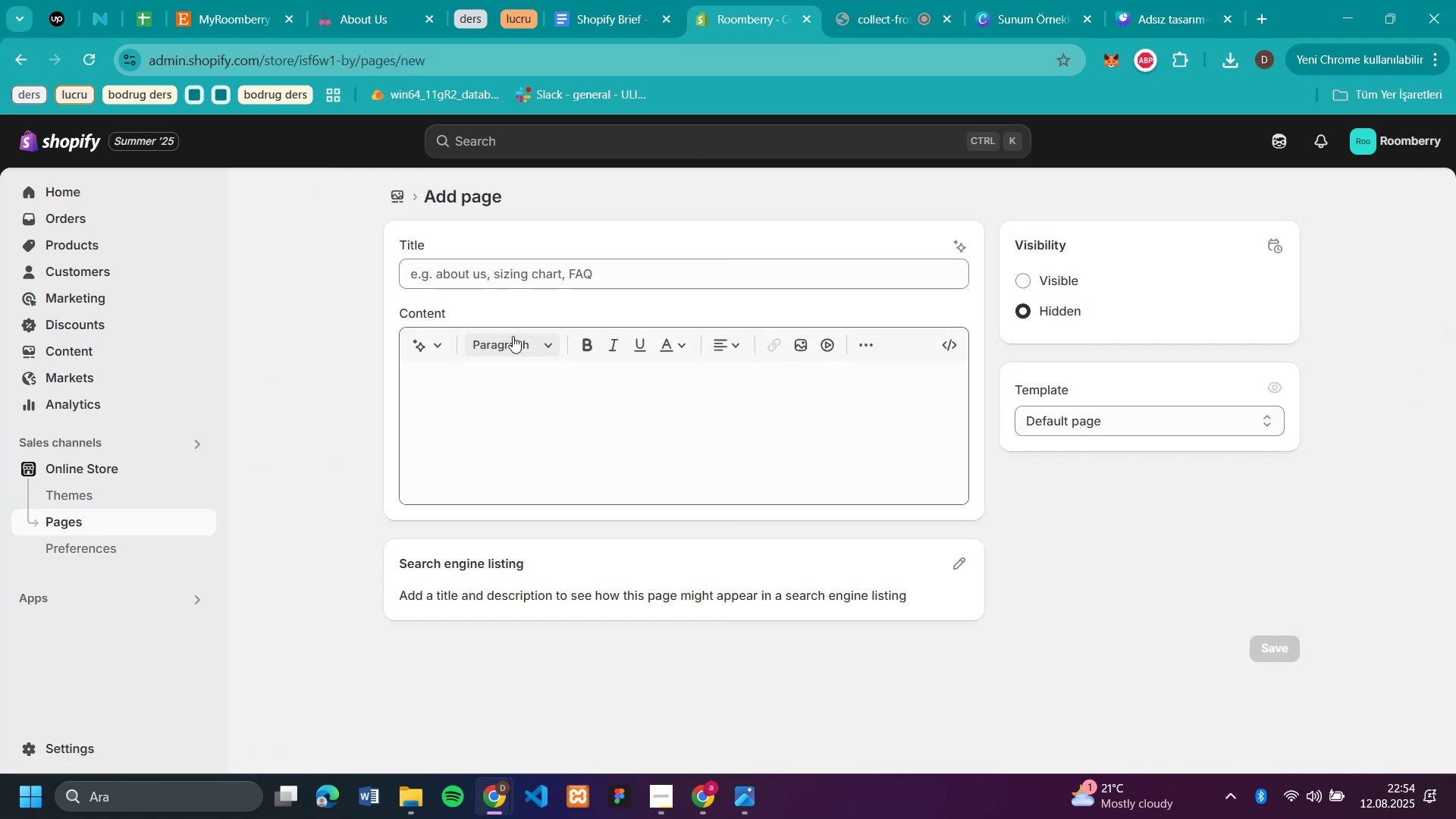 
left_click([528, 281])
 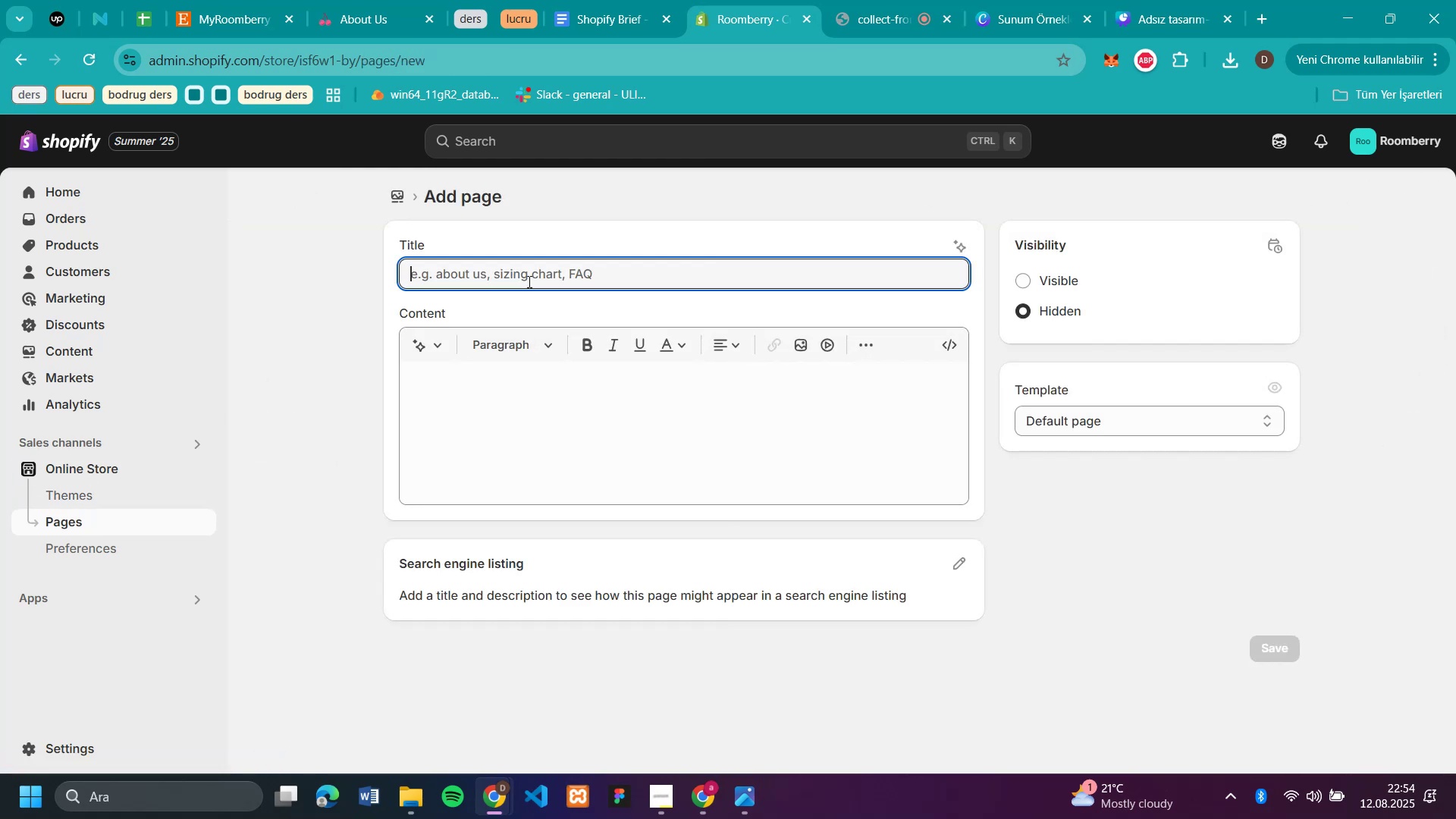 
type(About Us)
 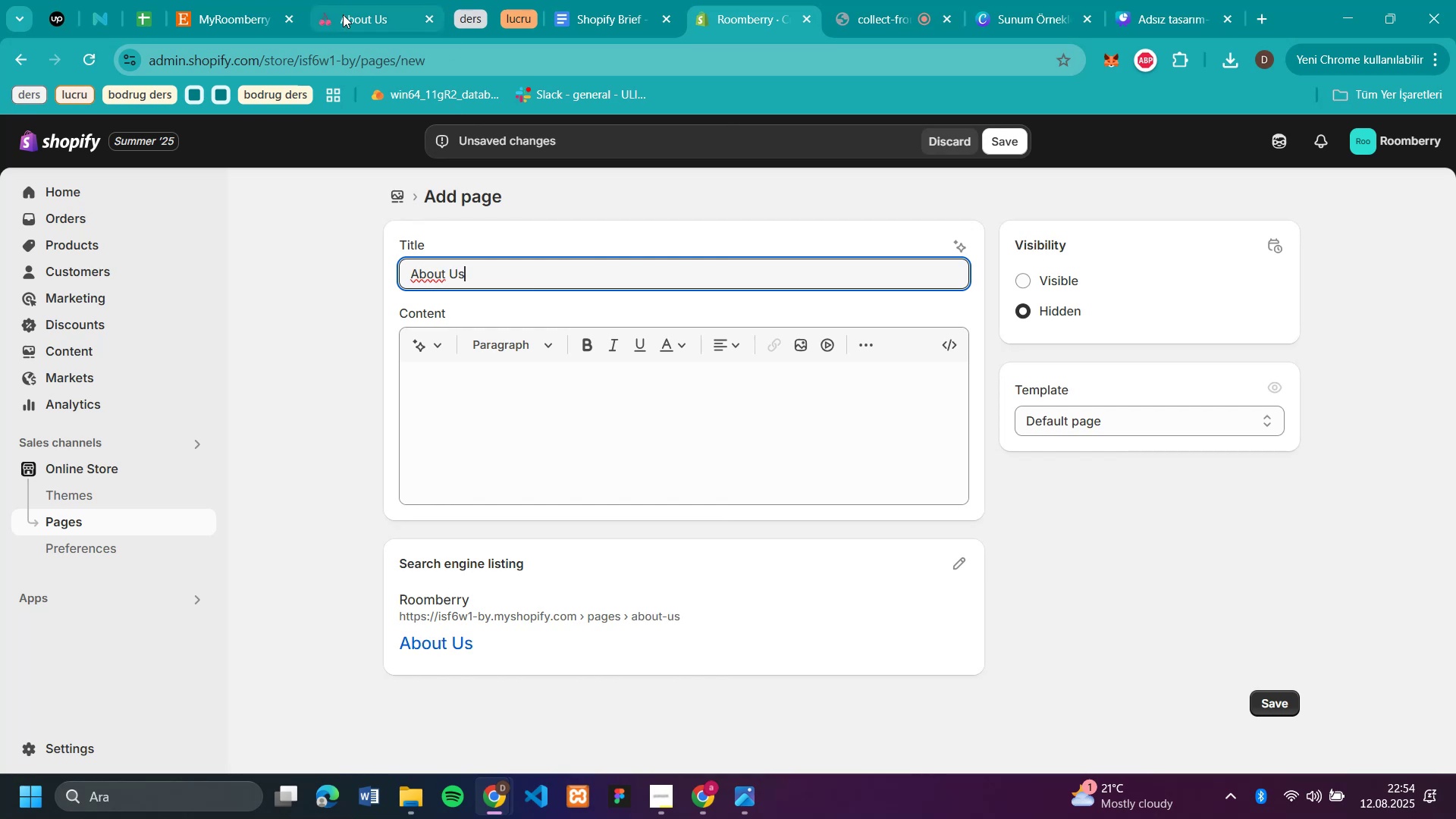 
left_click([344, 19])
 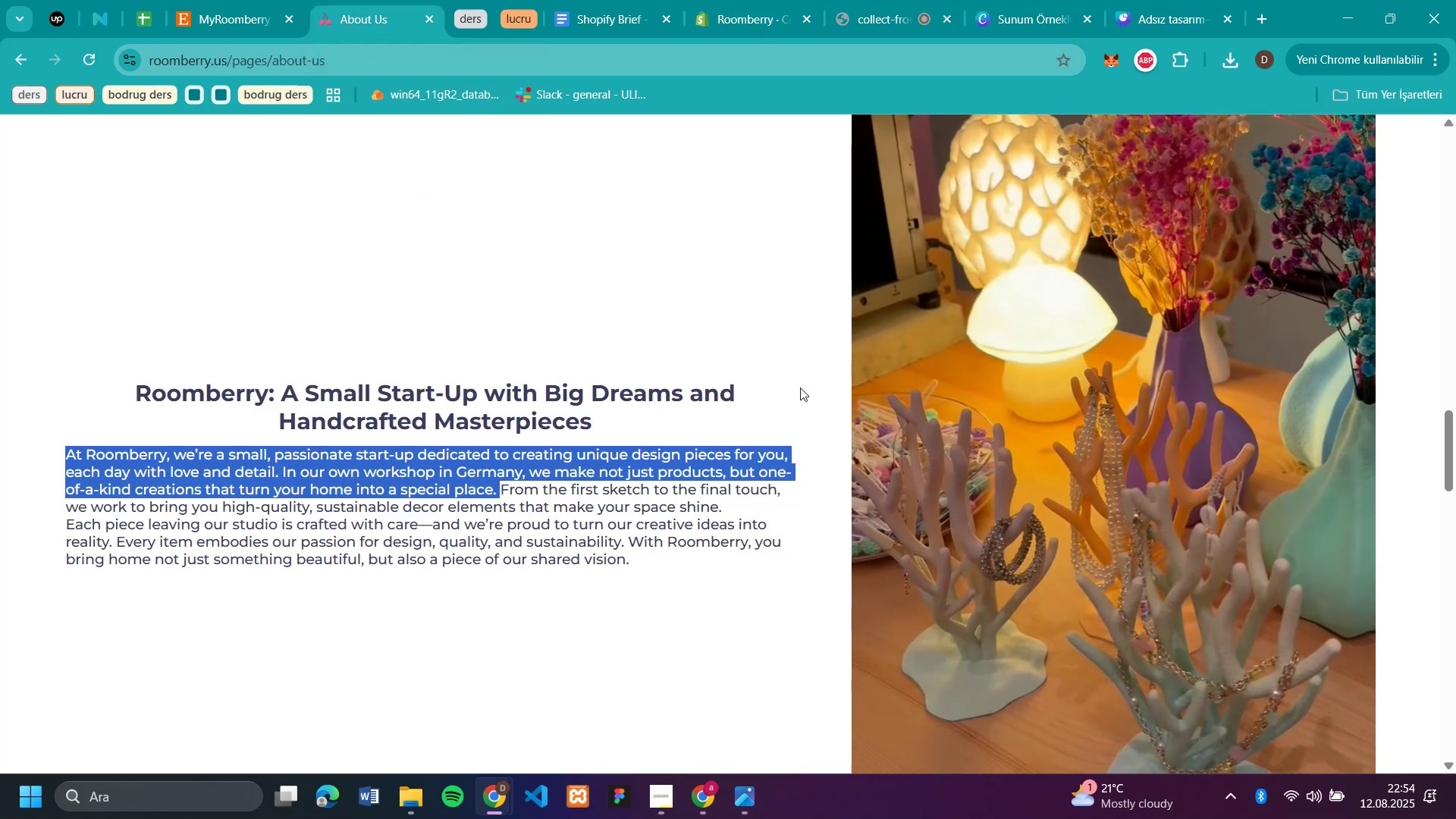 
scroll: coordinate [809, 364], scroll_direction: up, amount: 29.0
 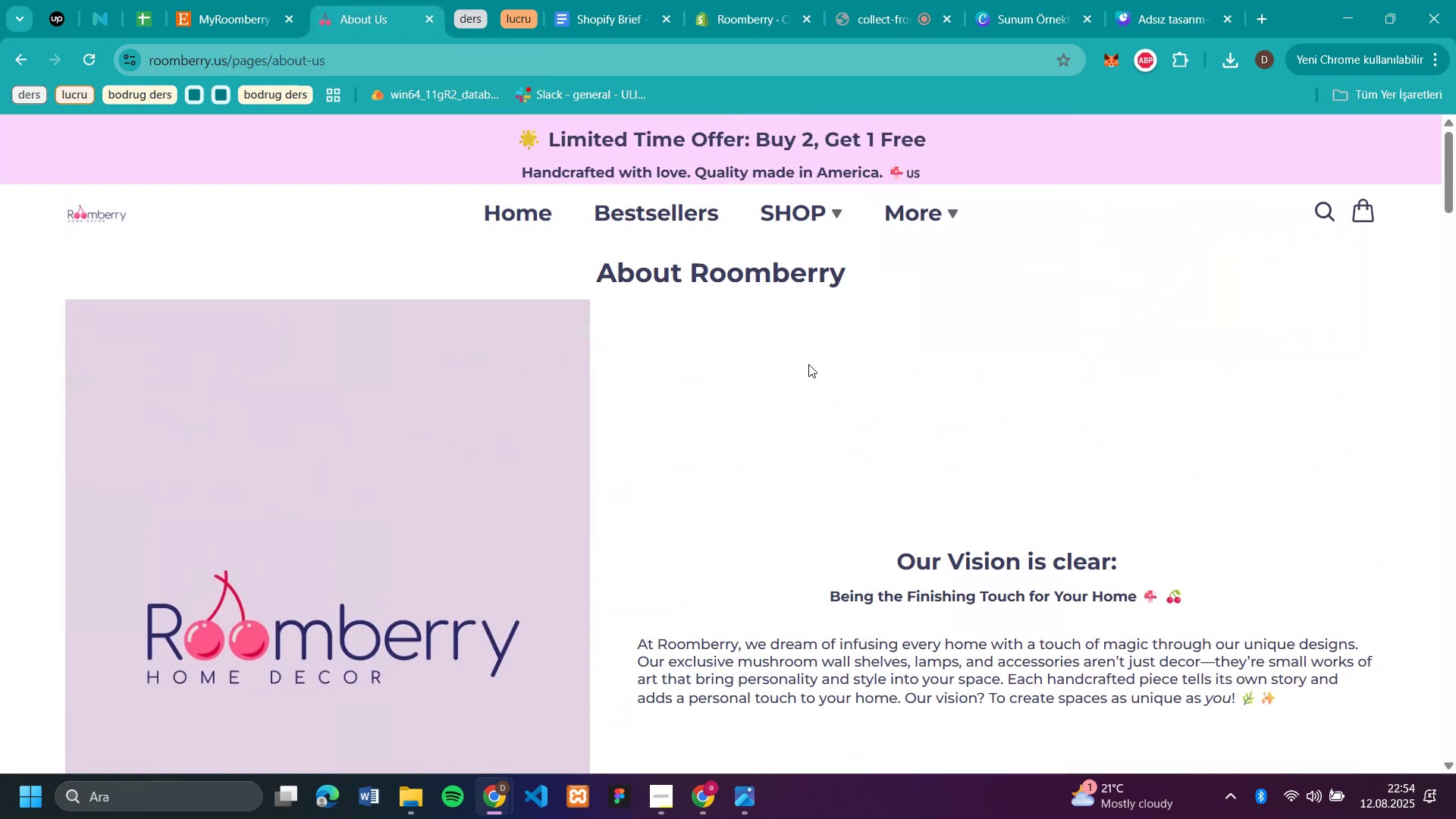 
scroll: coordinate [808, 364], scroll_direction: down, amount: 2.0
 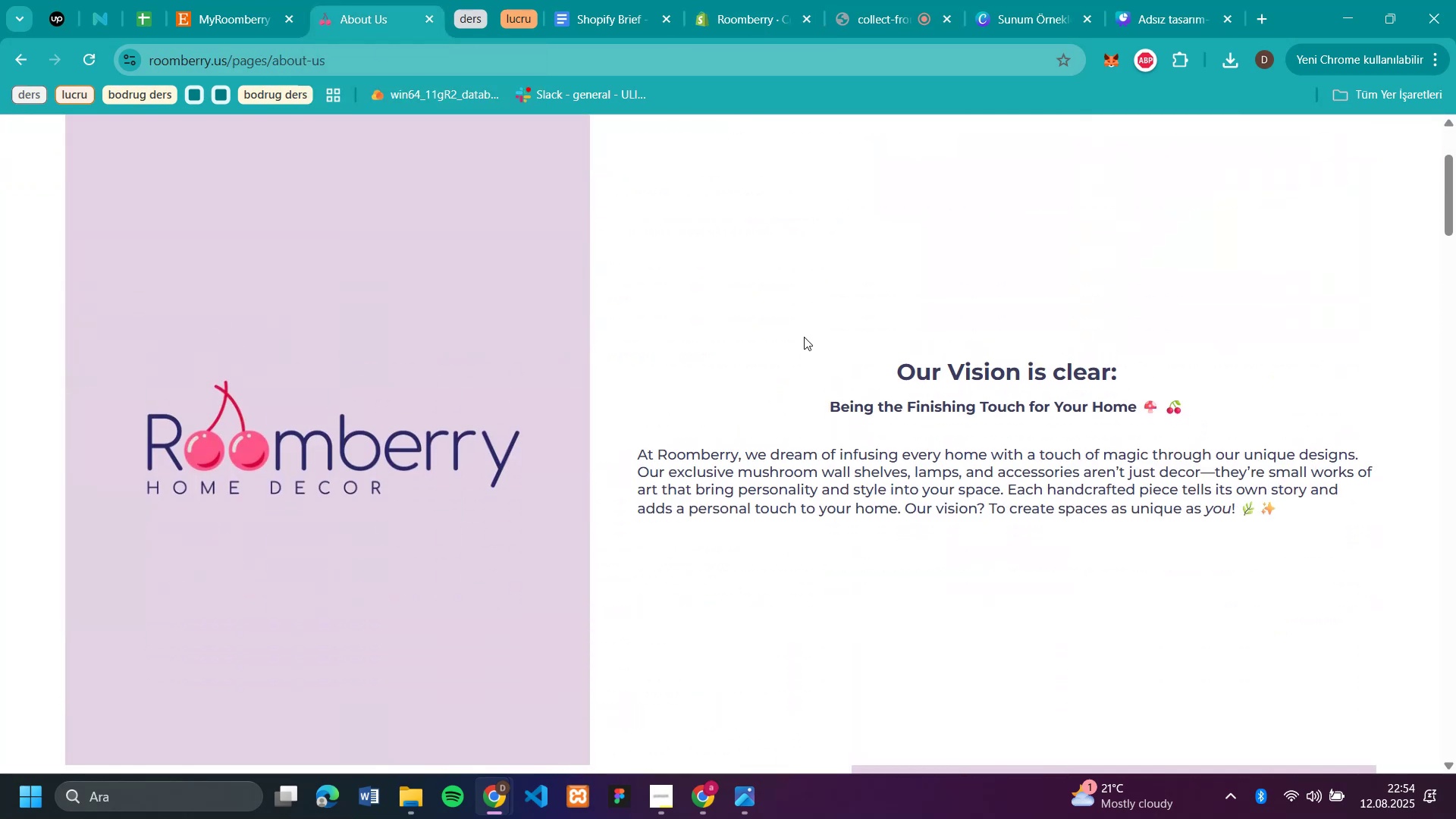 
left_click_drag(start_coordinate=[804, 337], to_coordinate=[1455, 534])
 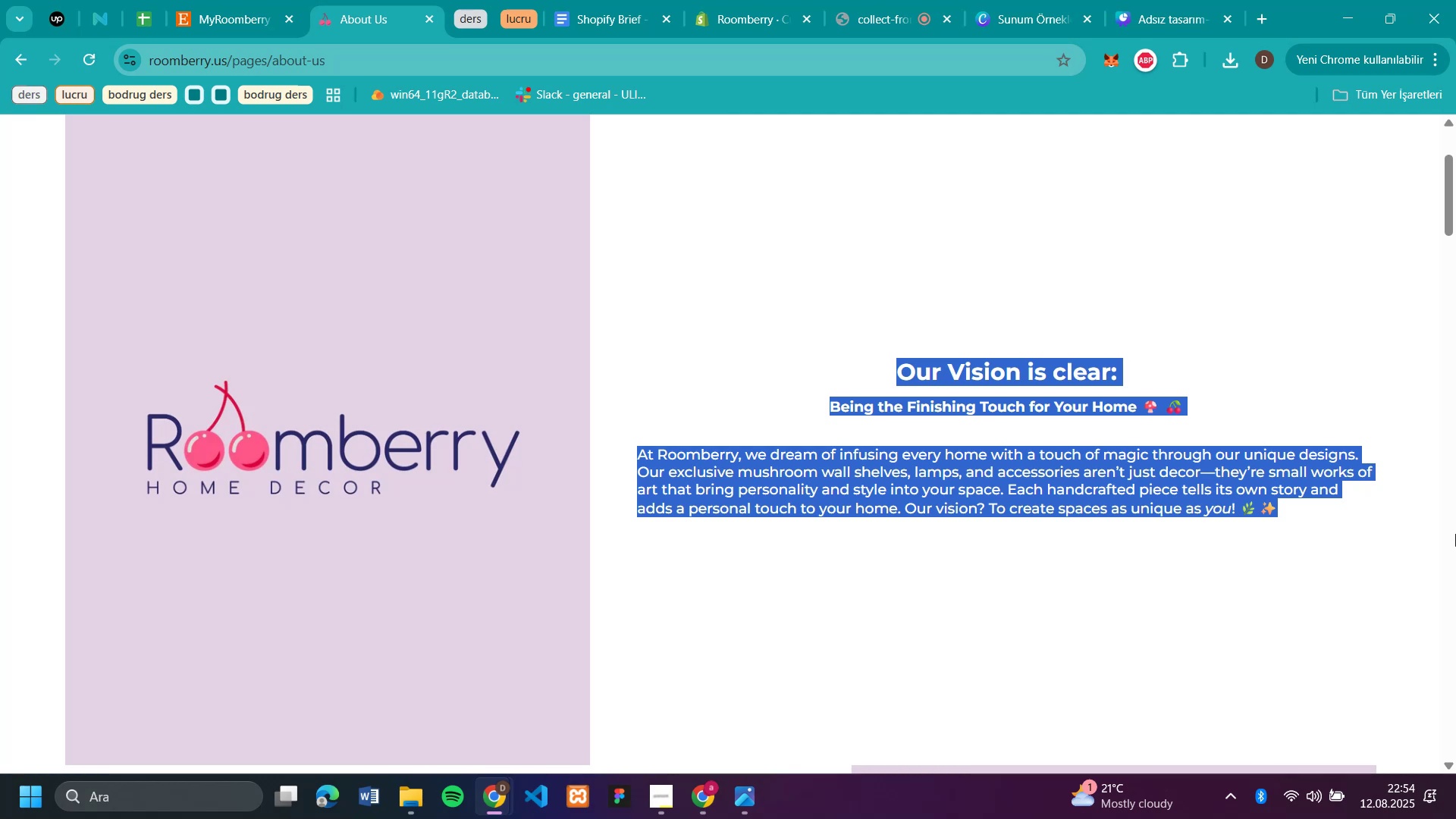 
key(Control+C)
 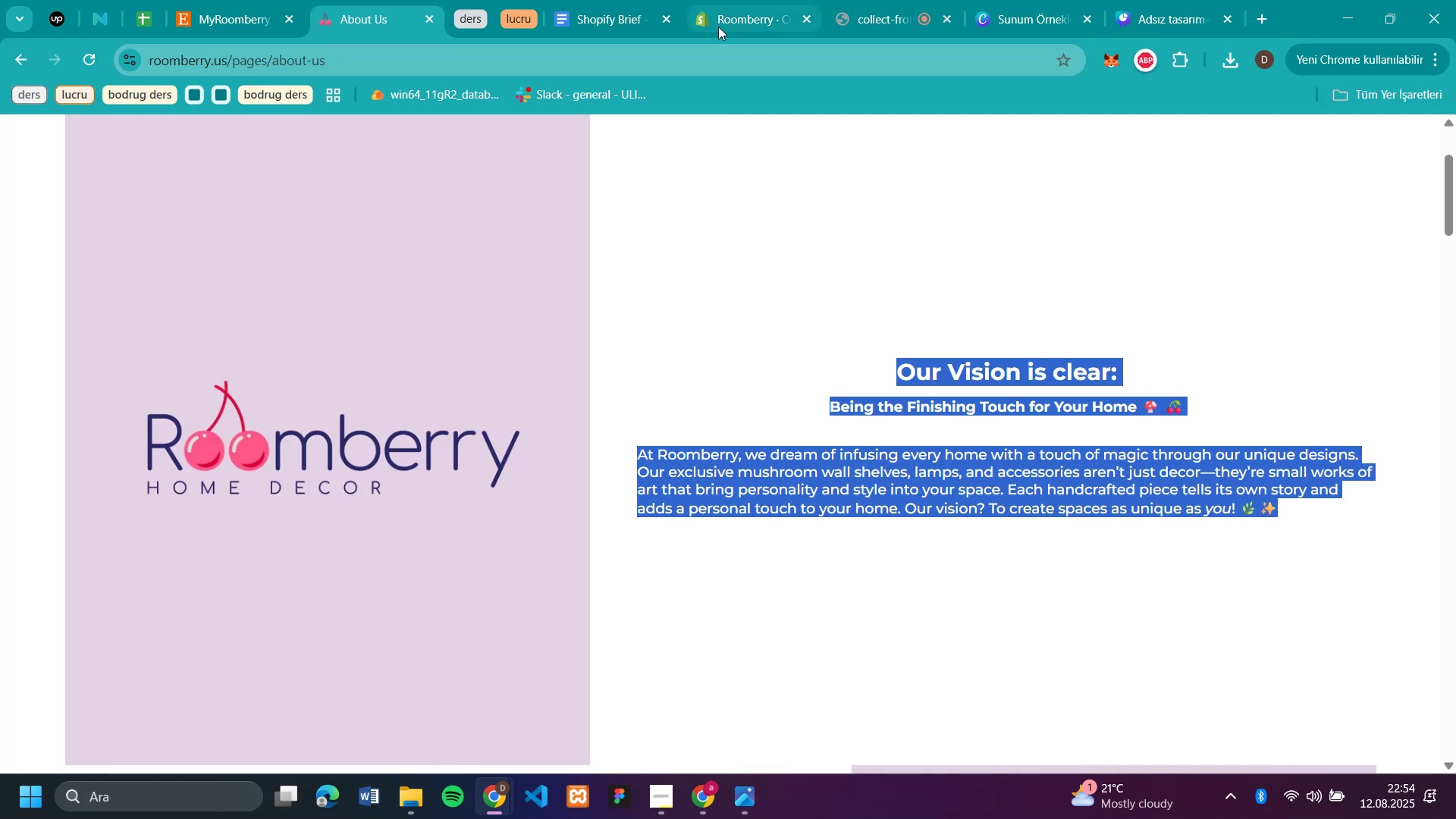 
left_click([728, 26])
 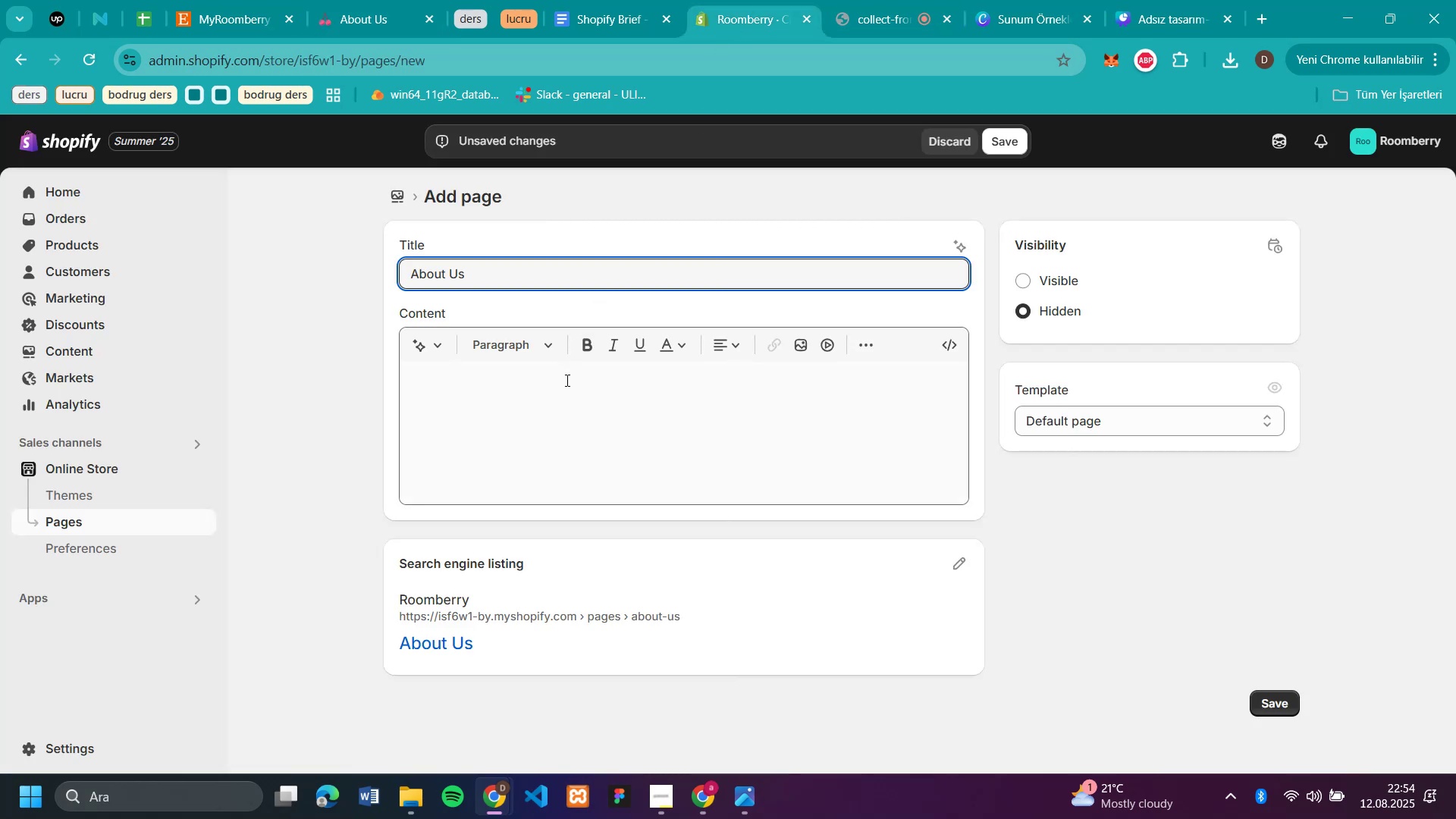 
left_click([565, 388])
 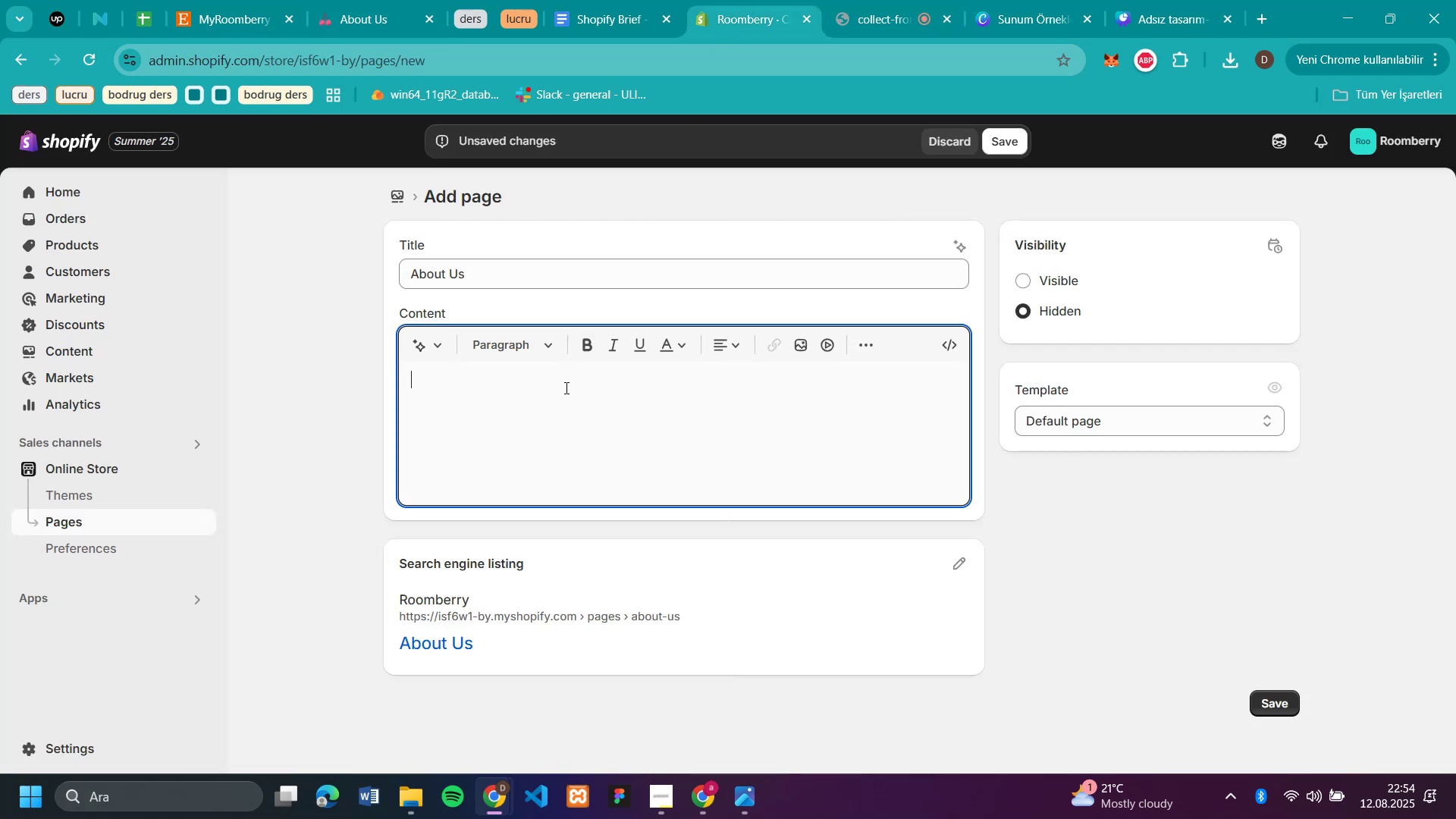 
key(Control+V)
 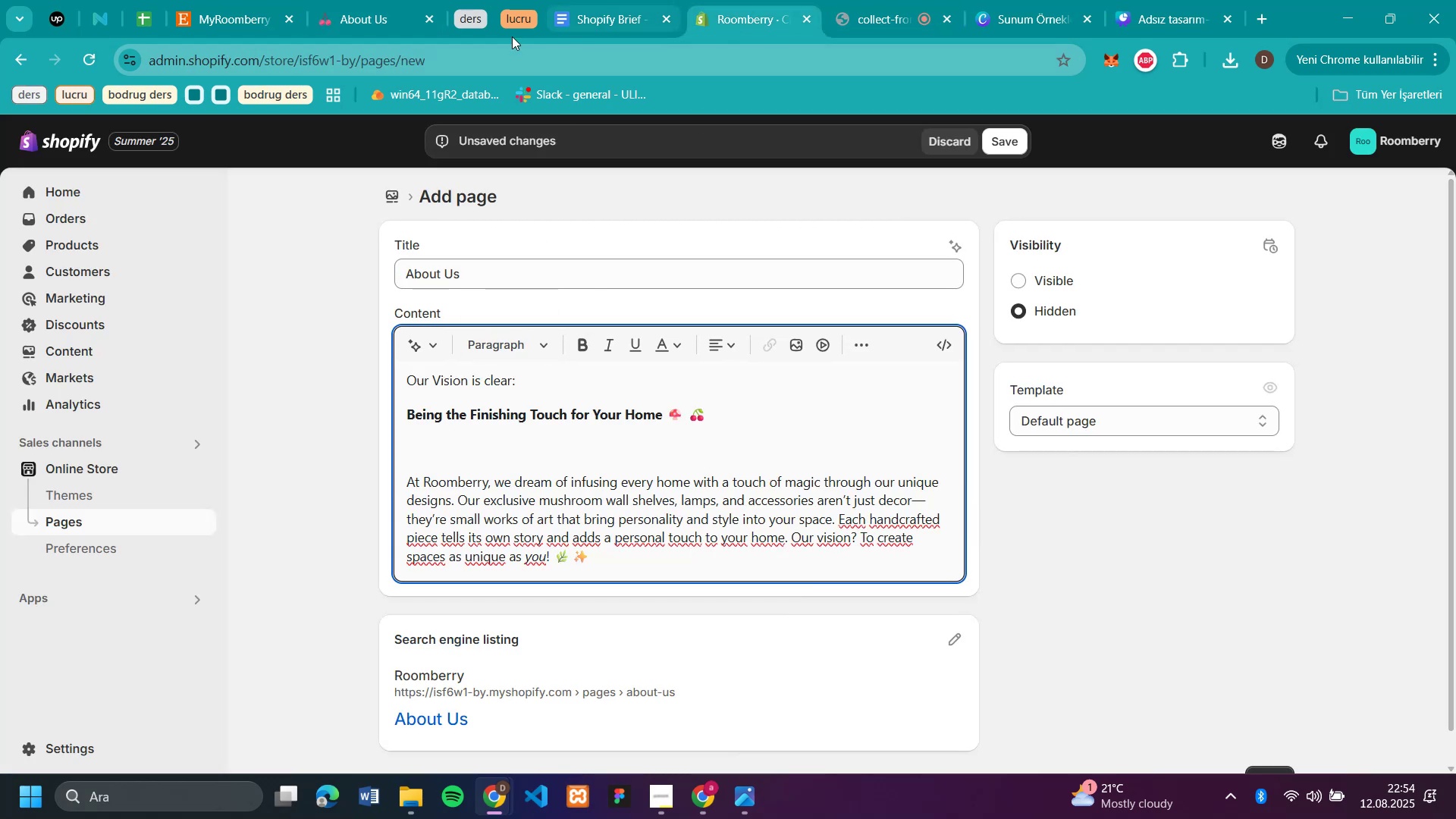 
mouse_move([358, 43])
 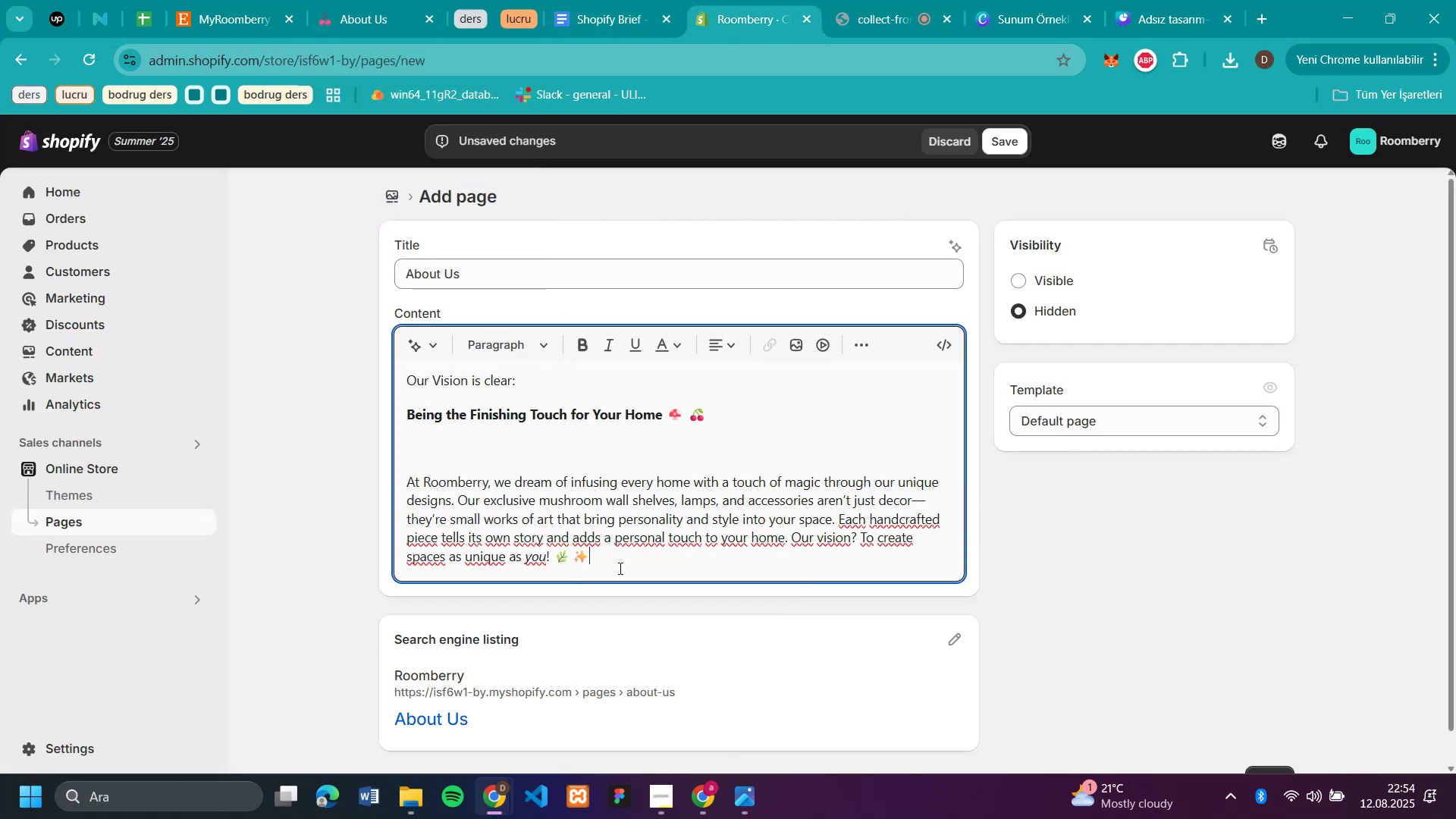 
left_click_drag(start_coordinate=[617, 566], to_coordinate=[421, 430])
 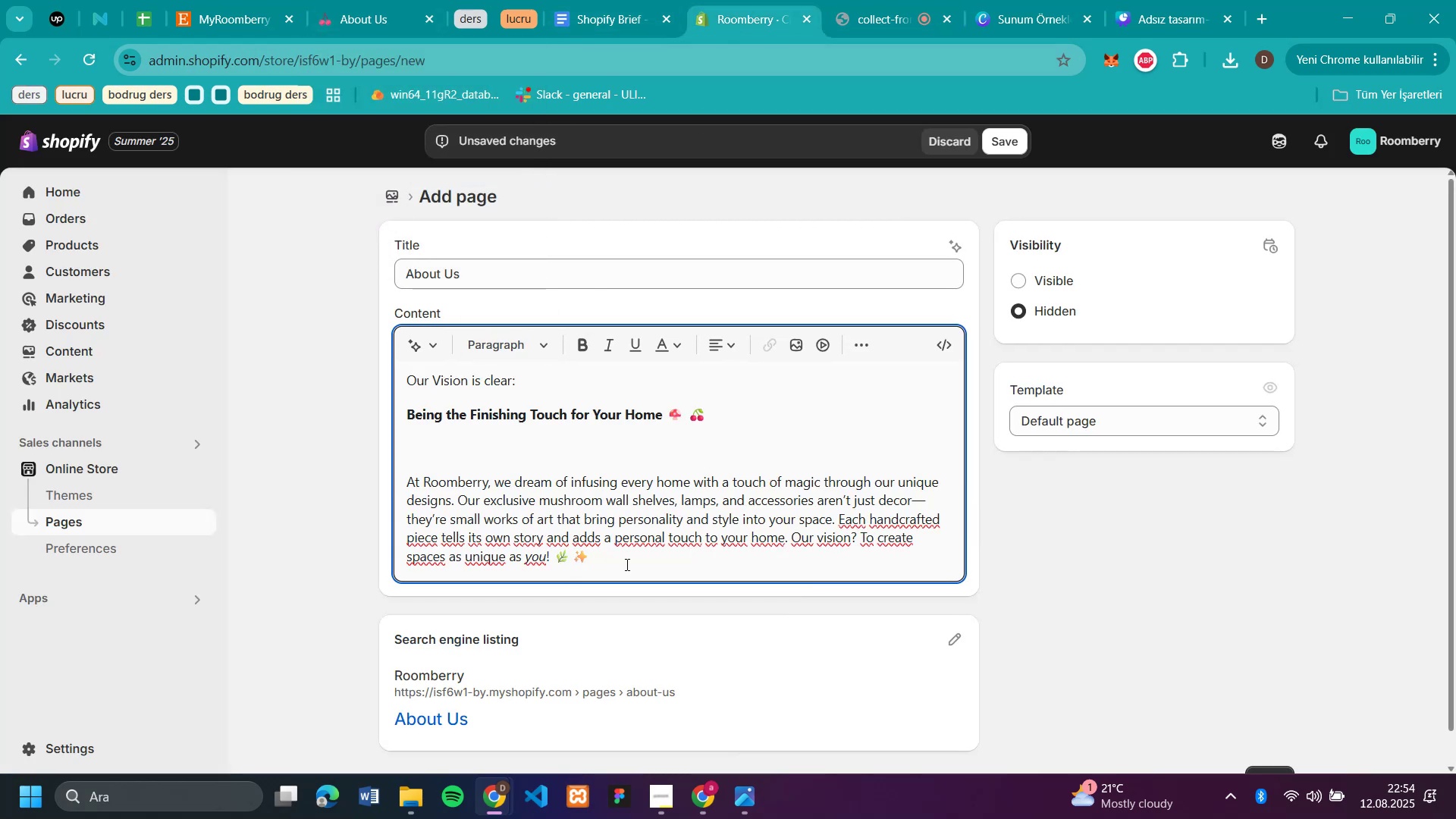 
left_click_drag(start_coordinate=[613, 564], to_coordinate=[381, 373])
 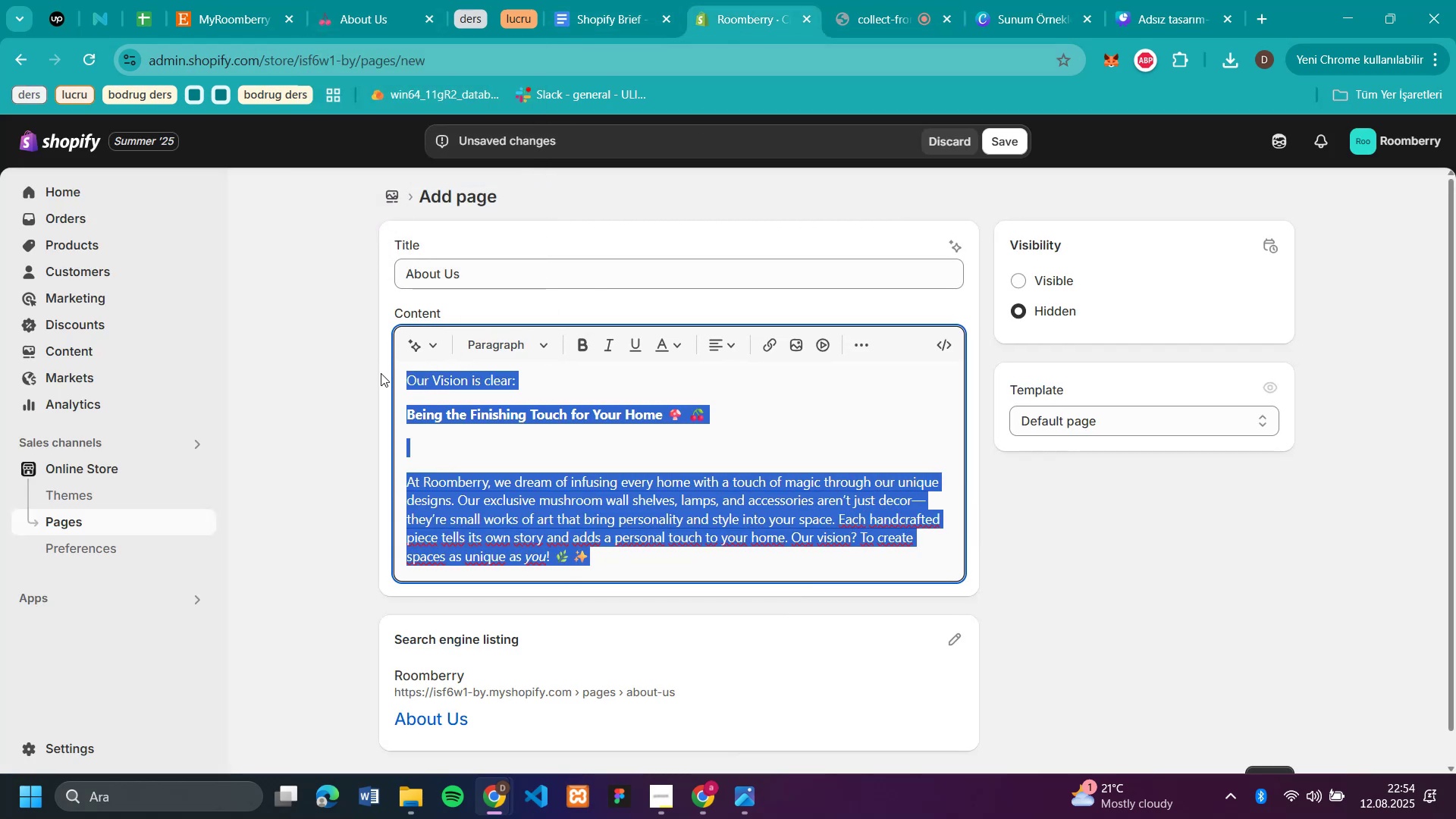 
key(Control+X)
 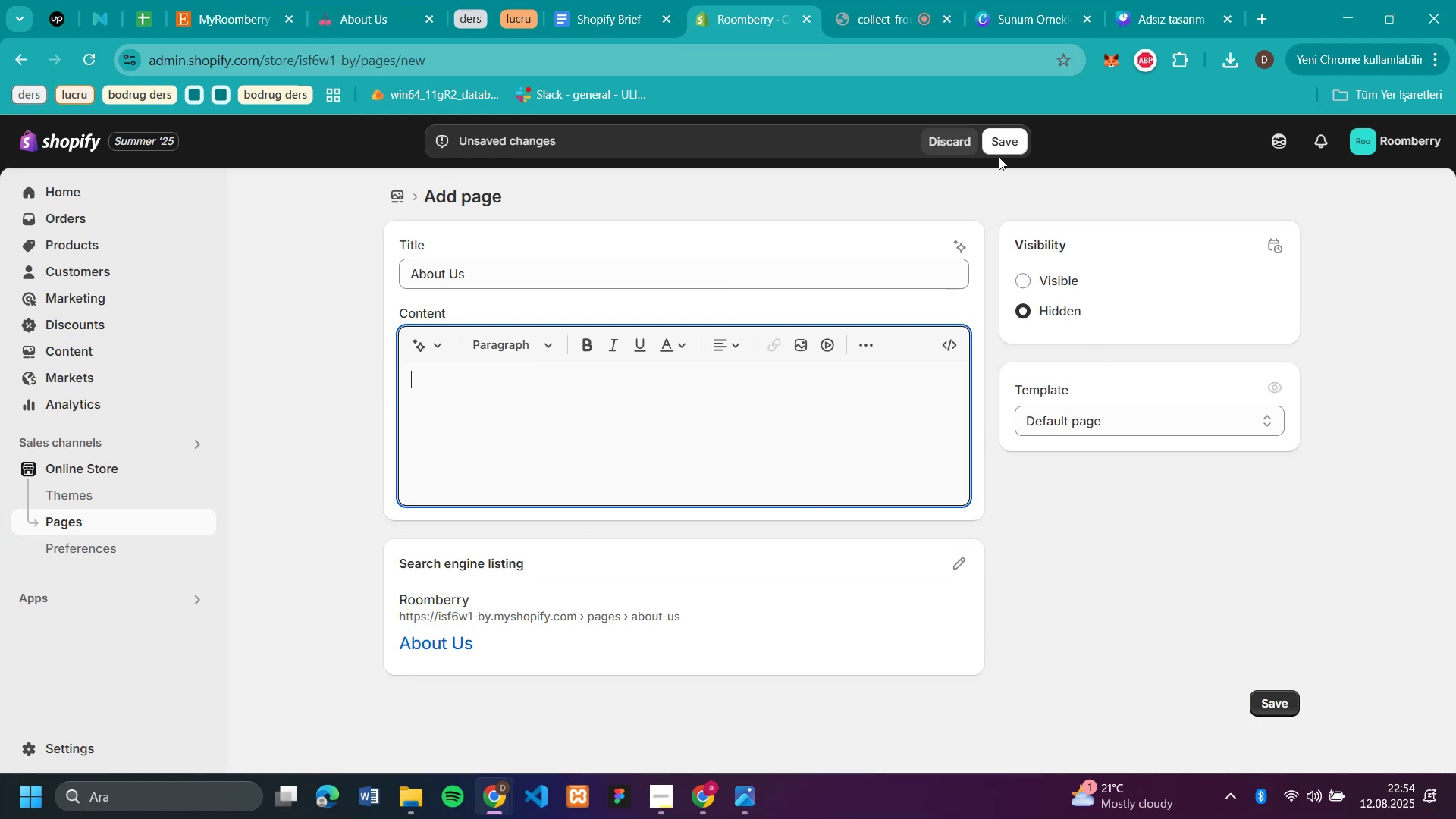 
left_click([992, 152])
 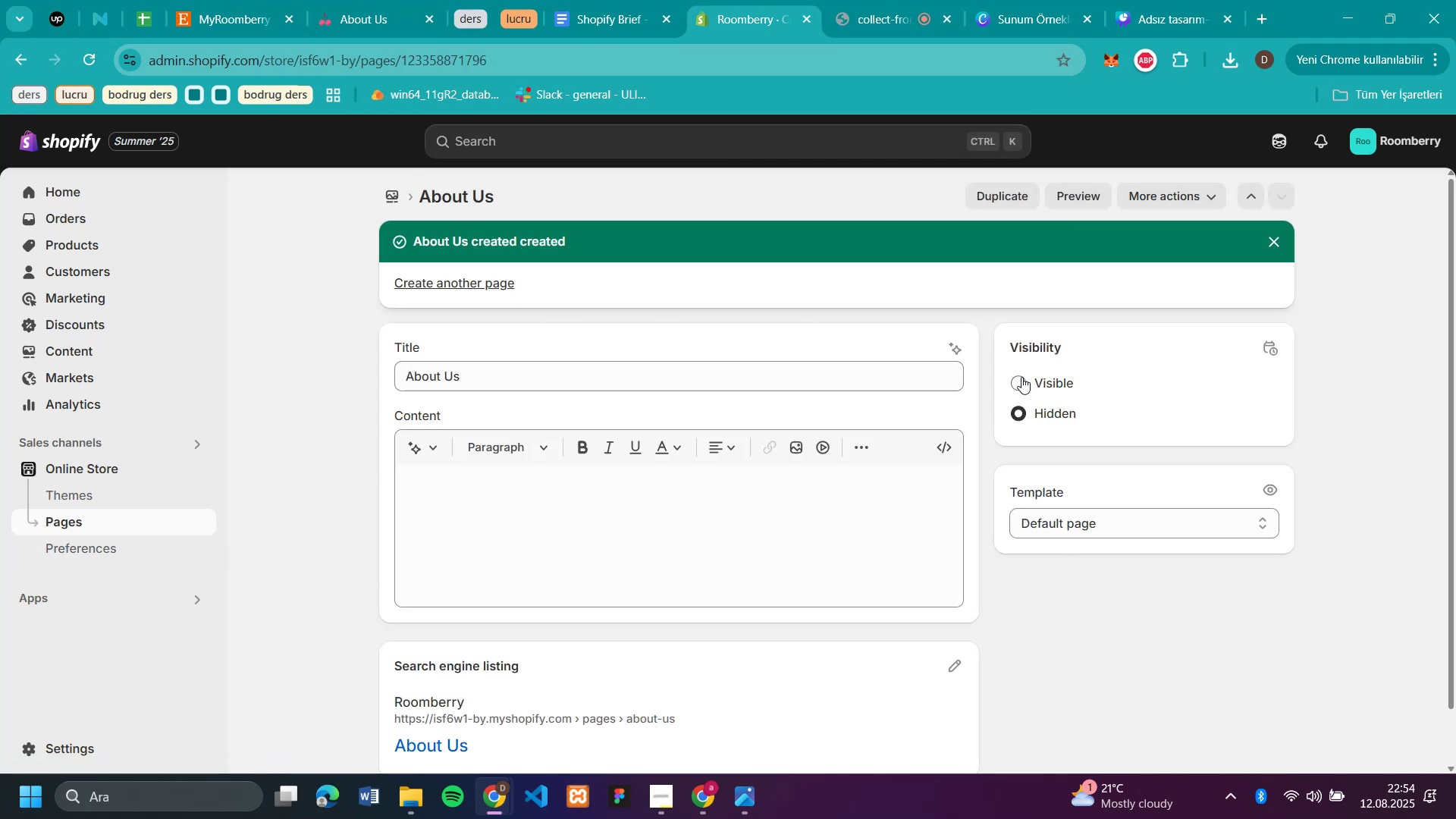 
wait(5.66)
 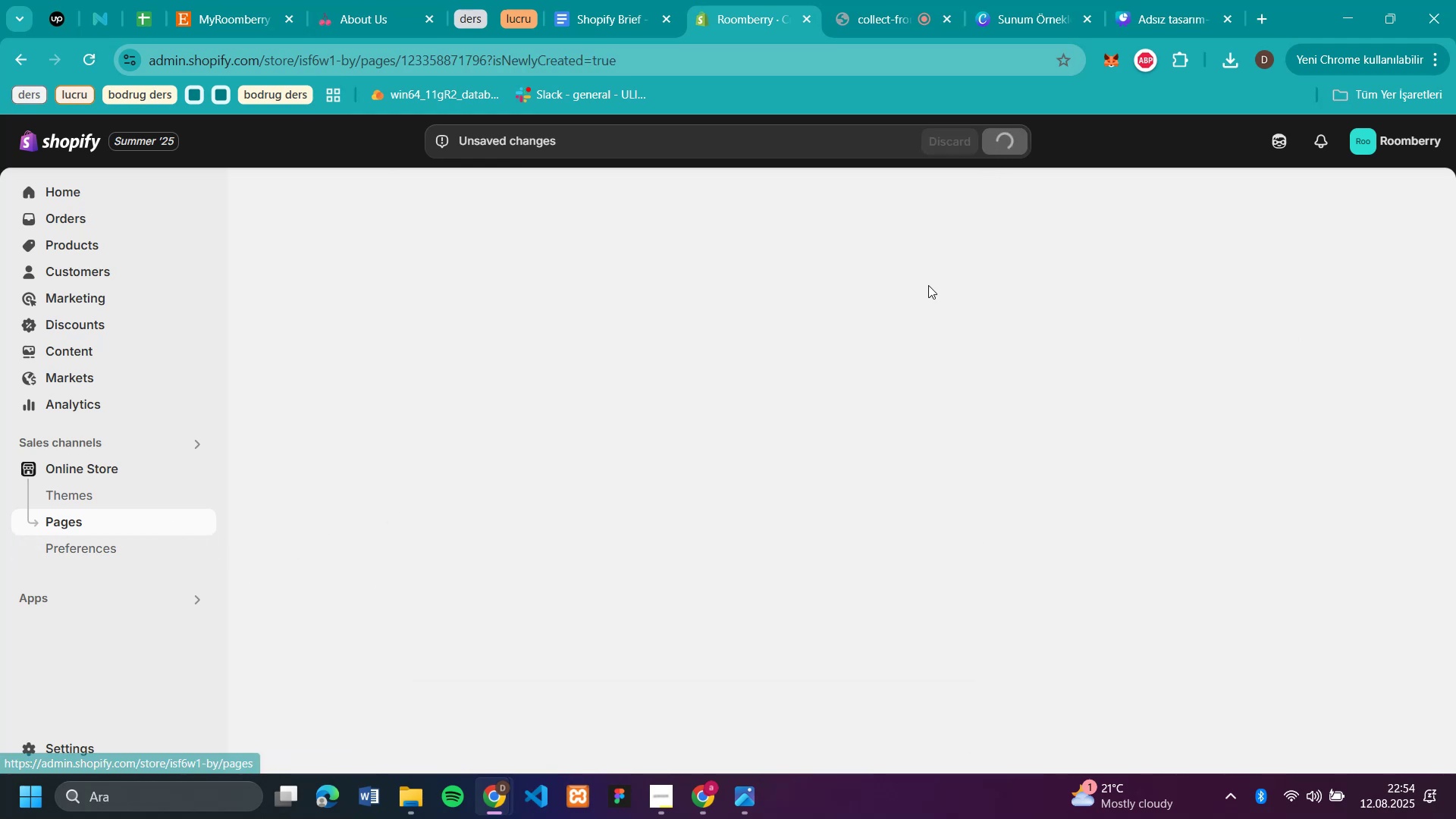 
left_click([991, 138])
 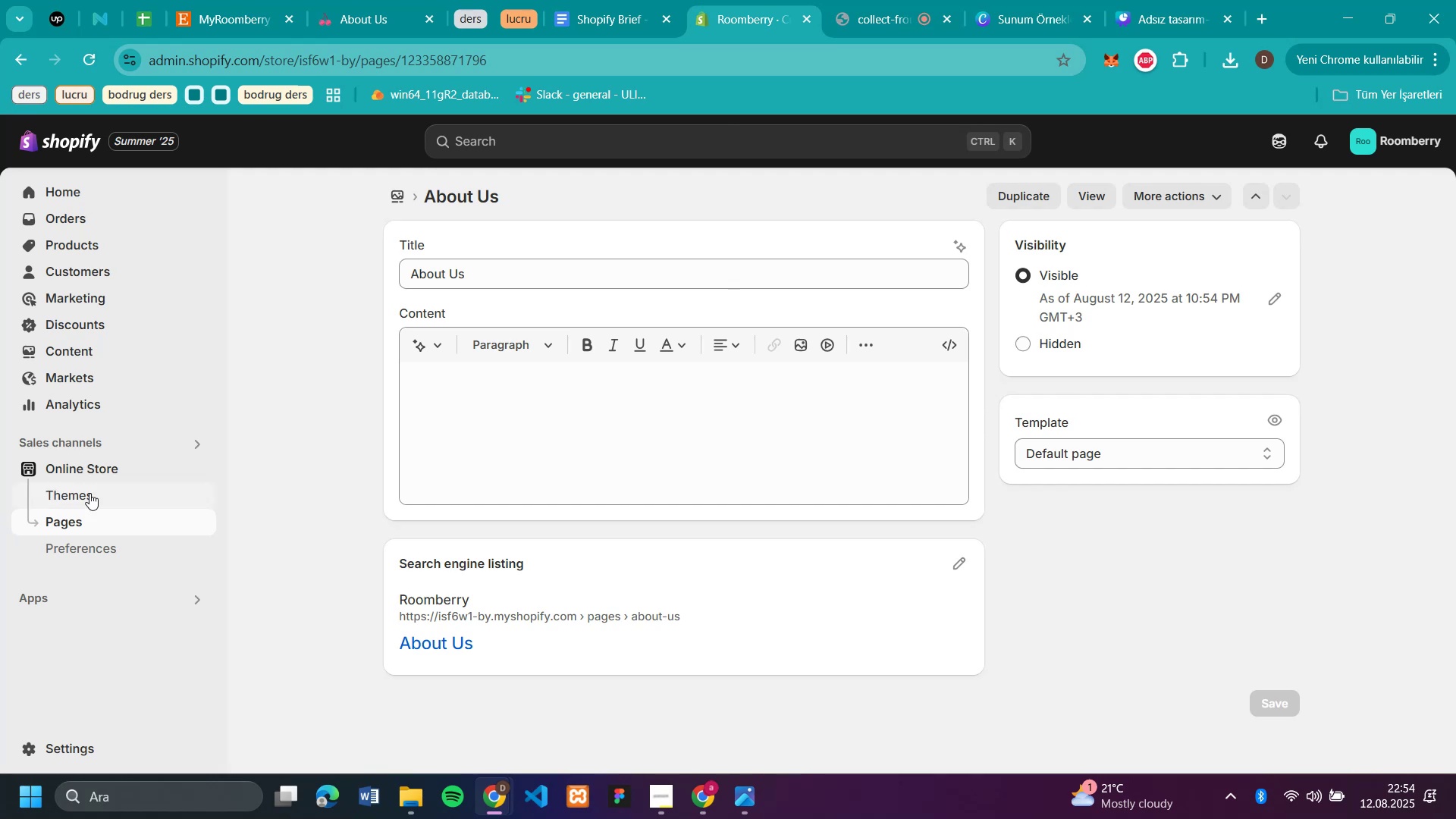 
left_click([101, 464])
 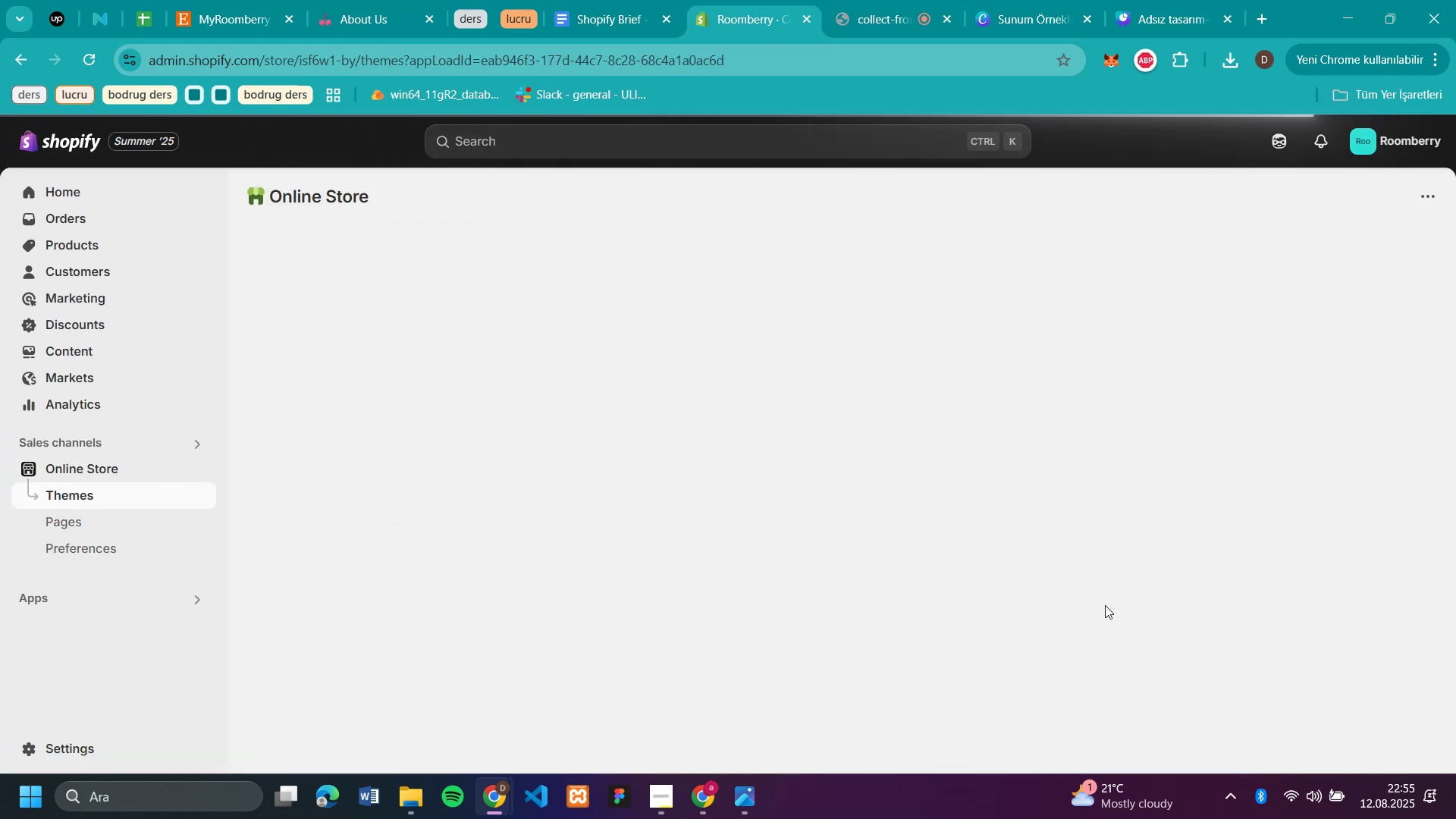 
wait(6.1)
 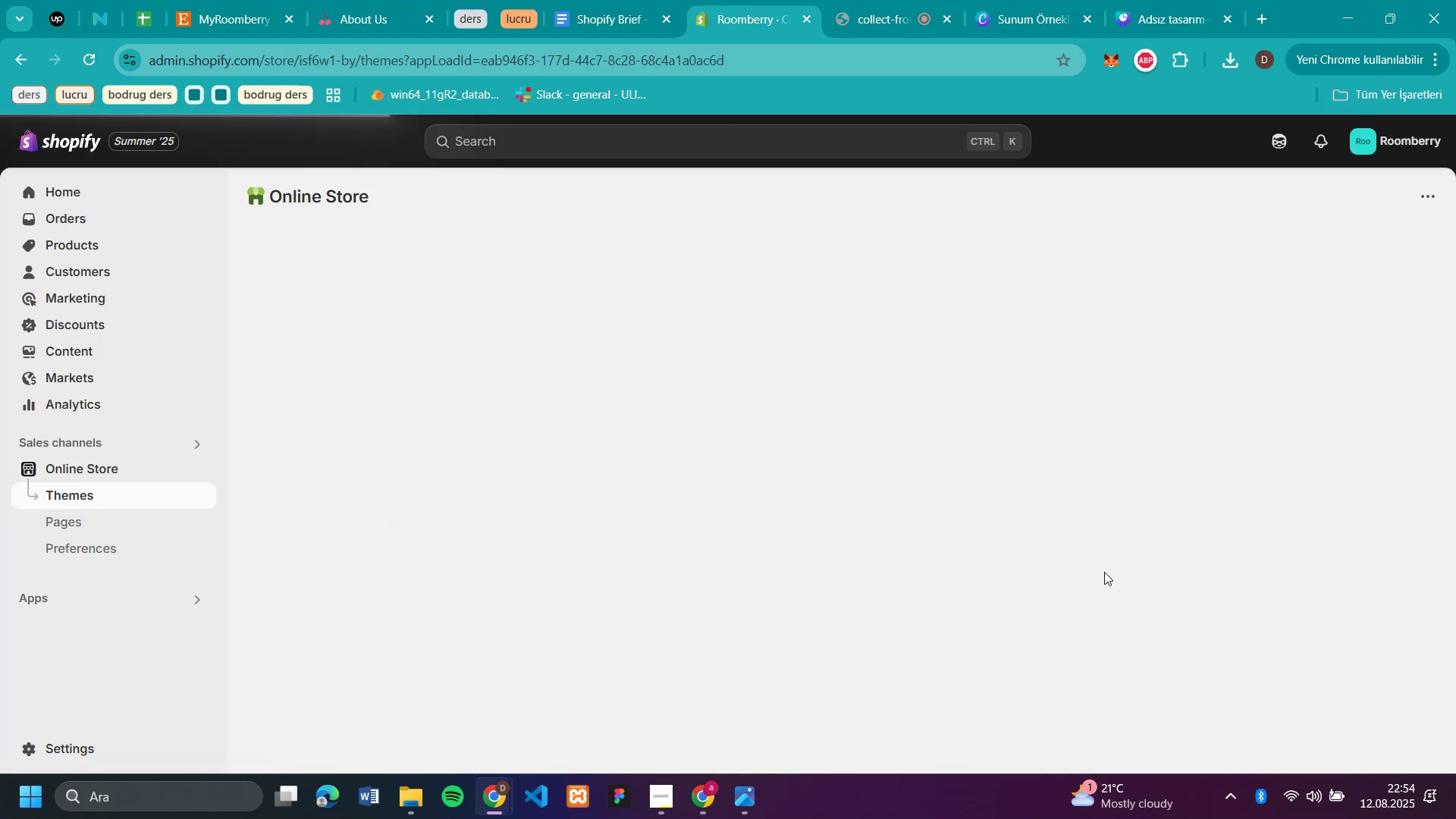 
left_click([1232, 651])
 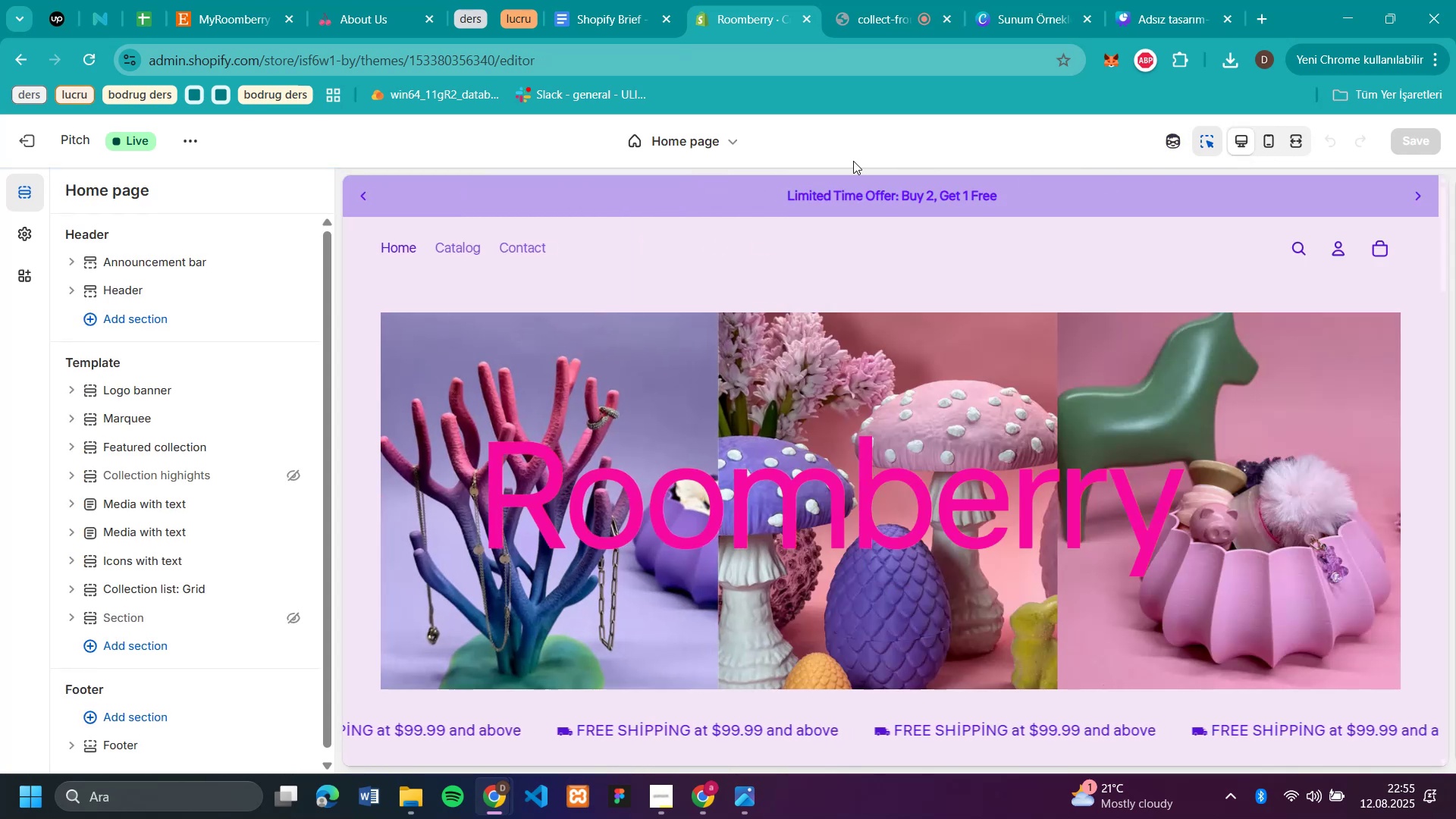 
wait(9.94)
 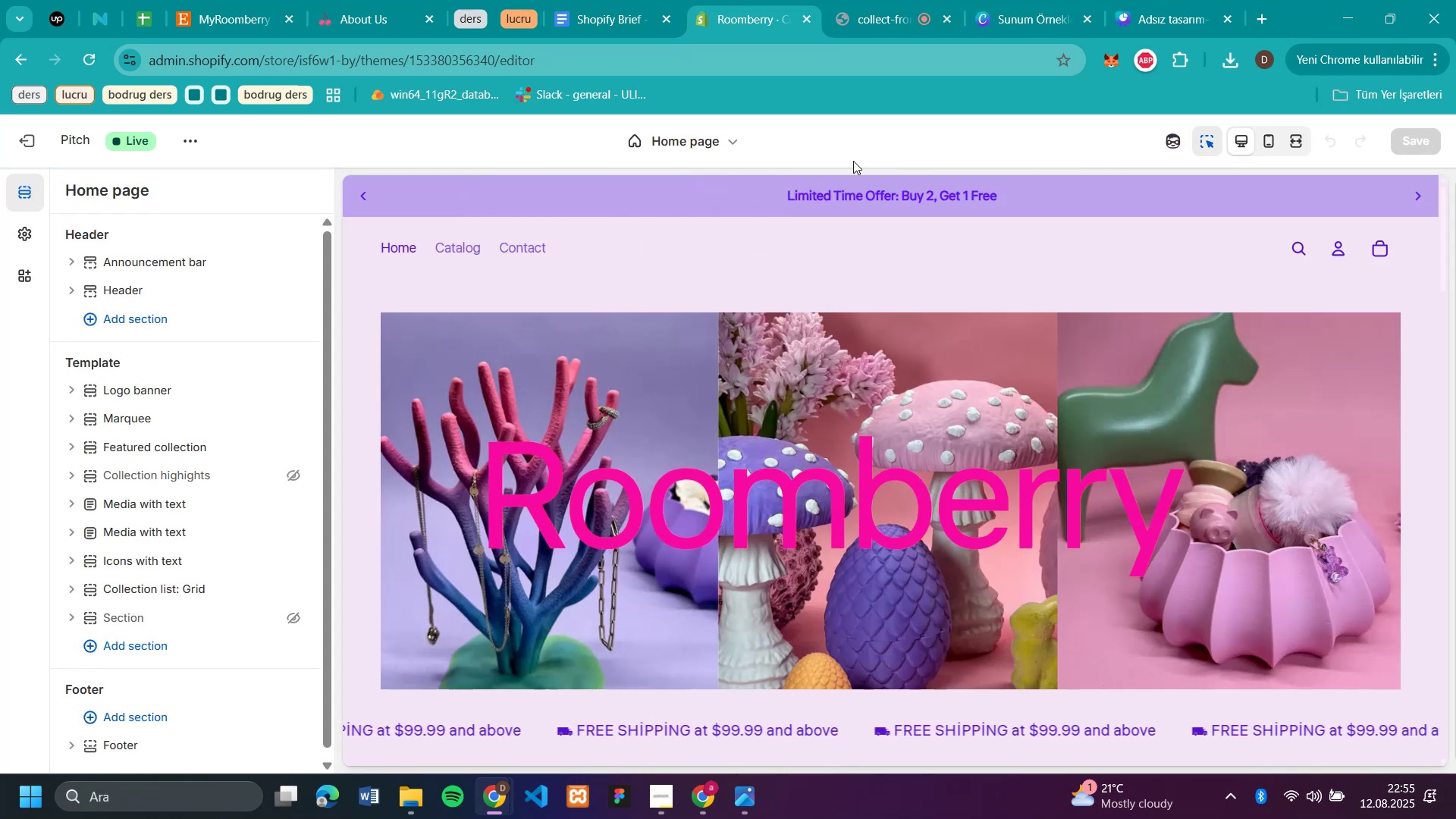 
left_click([695, 148])
 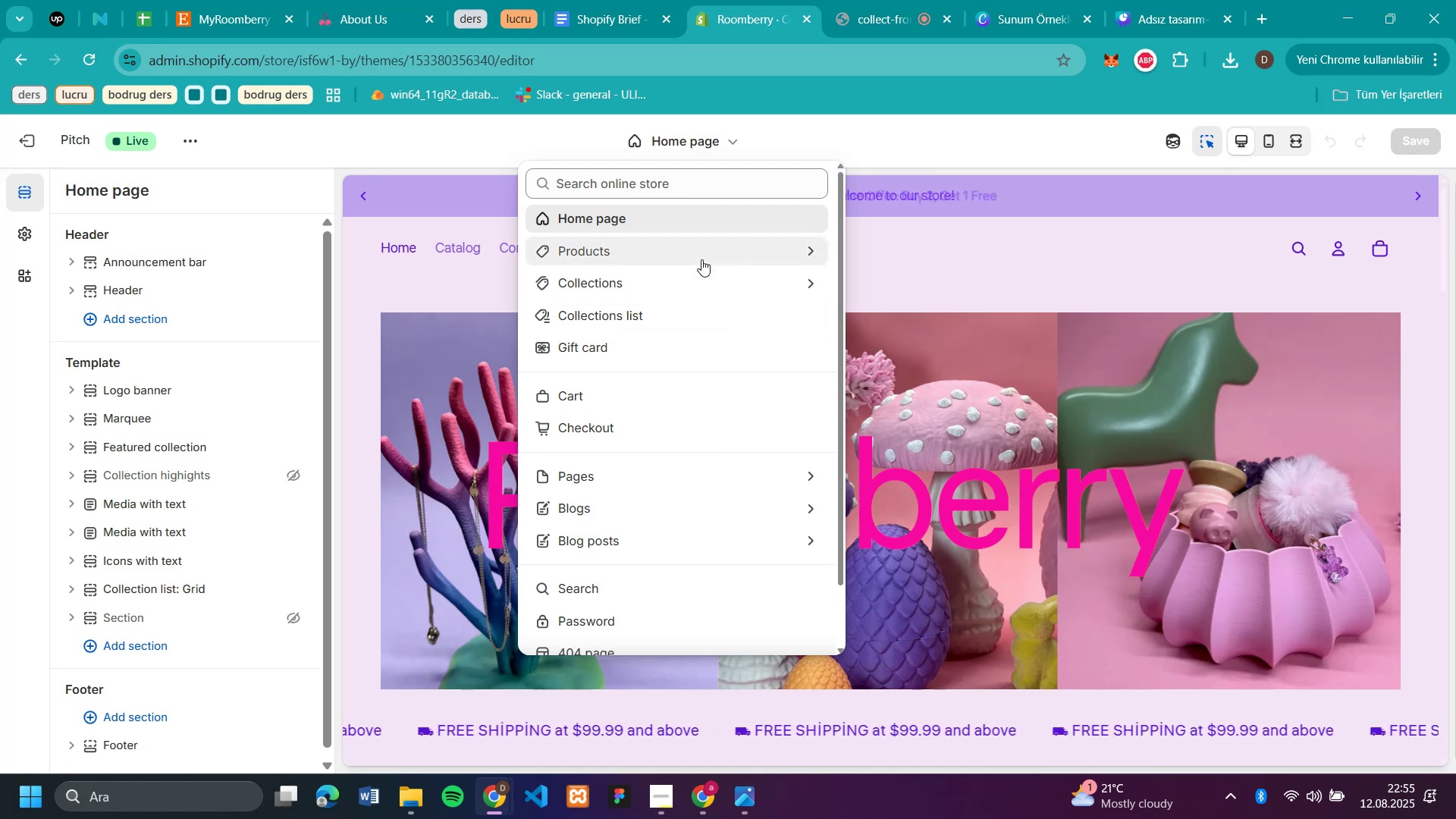 
left_click([654, 479])
 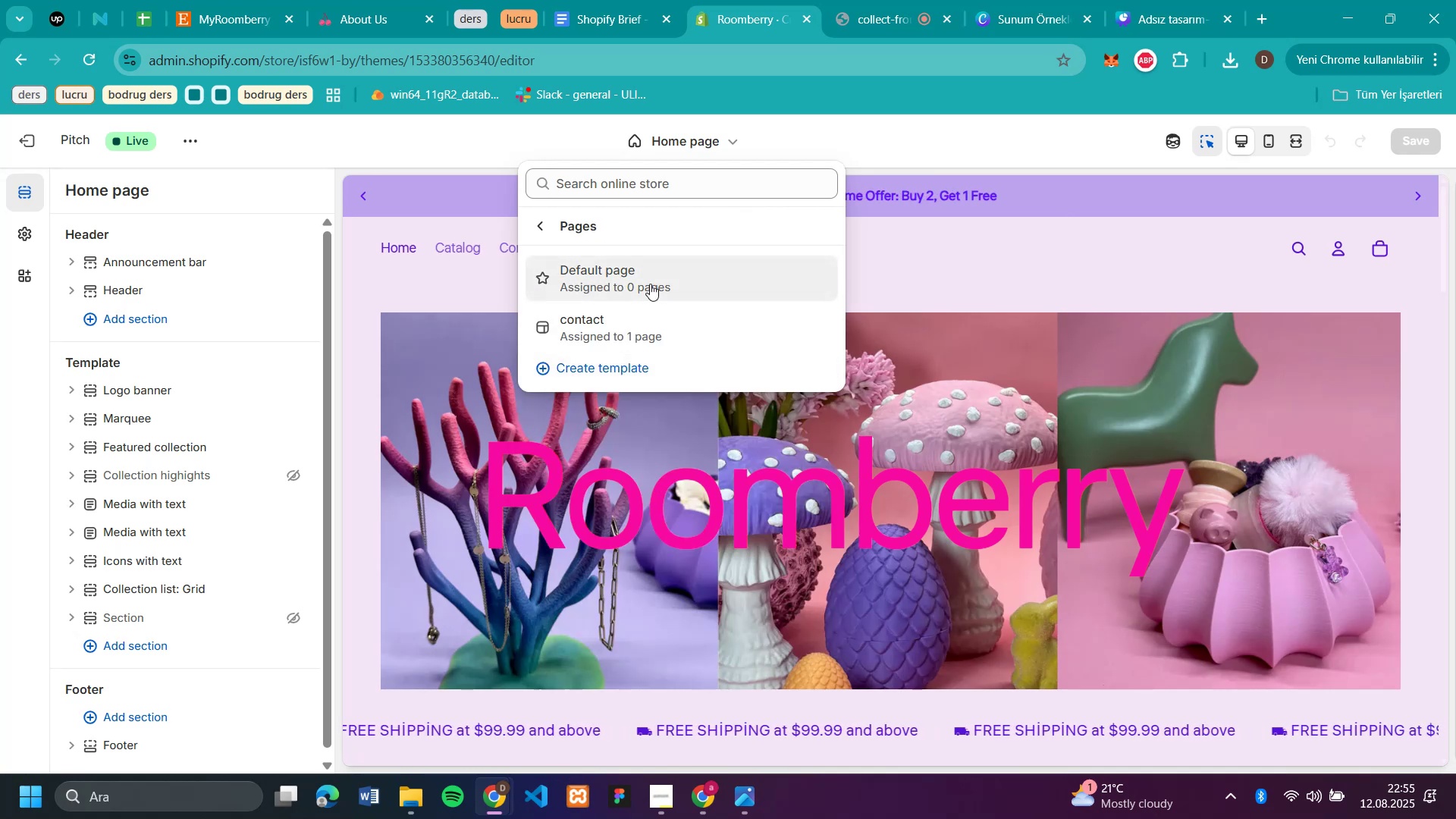 
left_click([641, 334])
 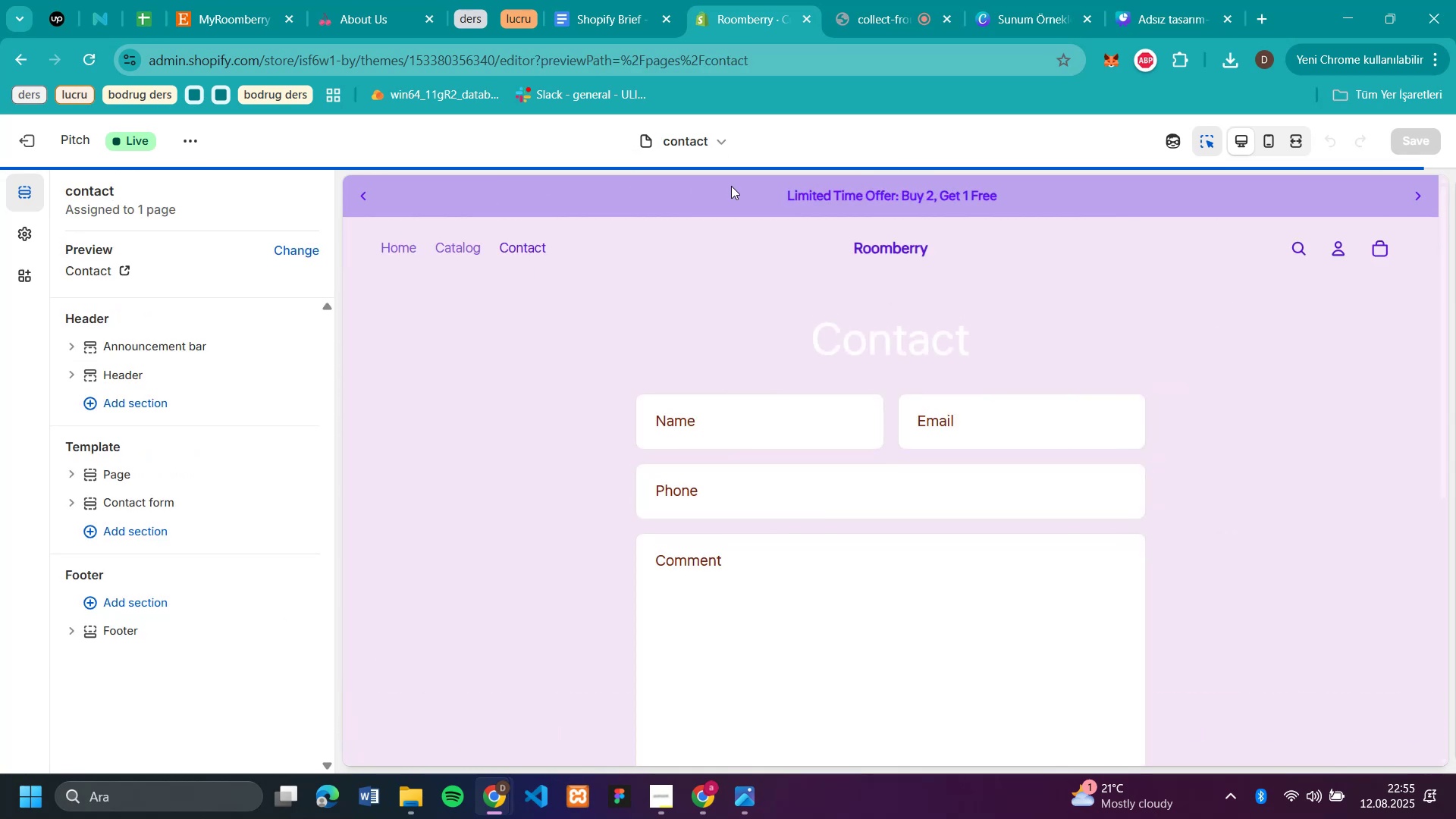 
scroll: coordinate [957, 499], scroll_direction: none, amount: 0.0
 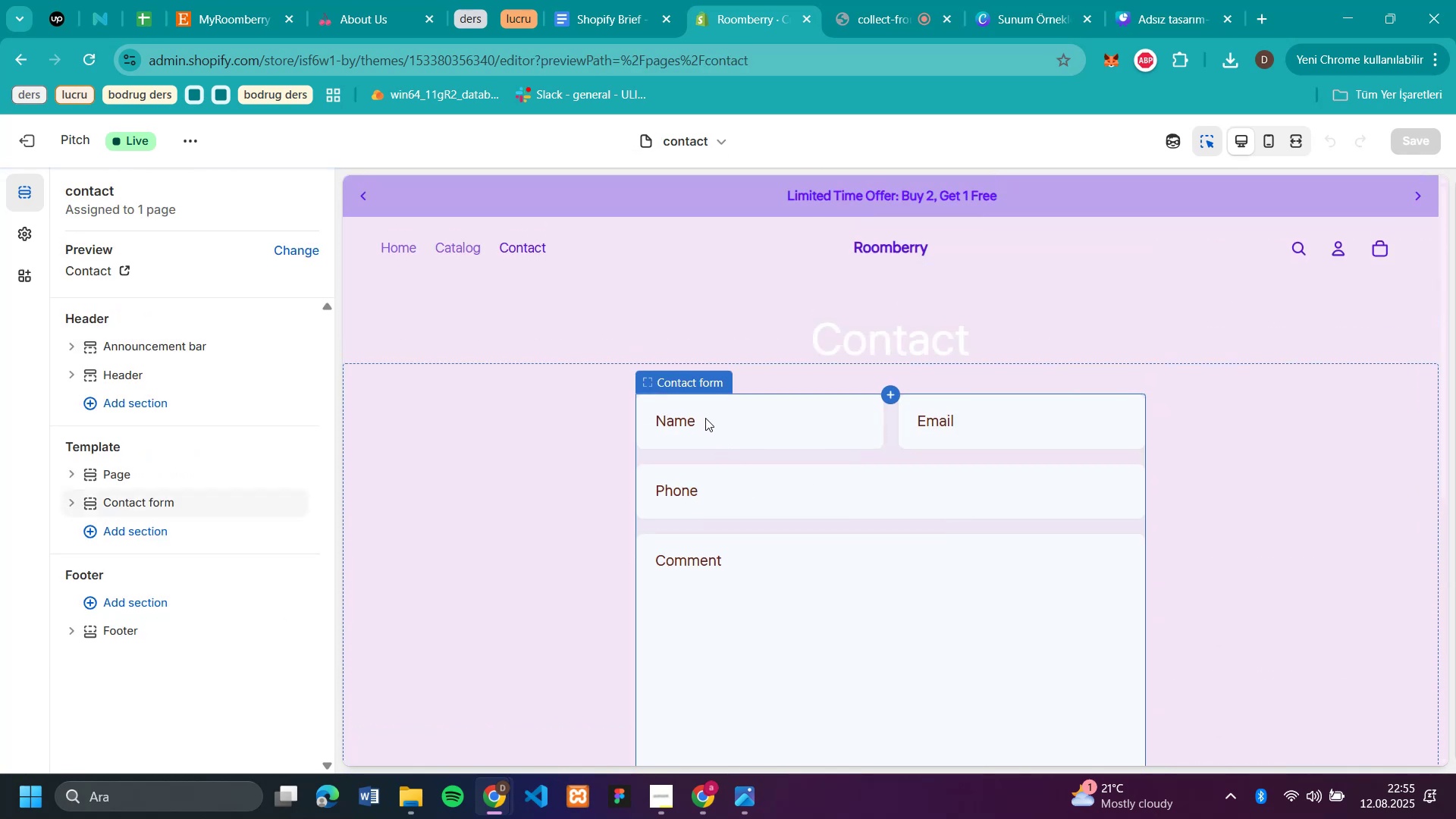 
left_click([705, 418])
 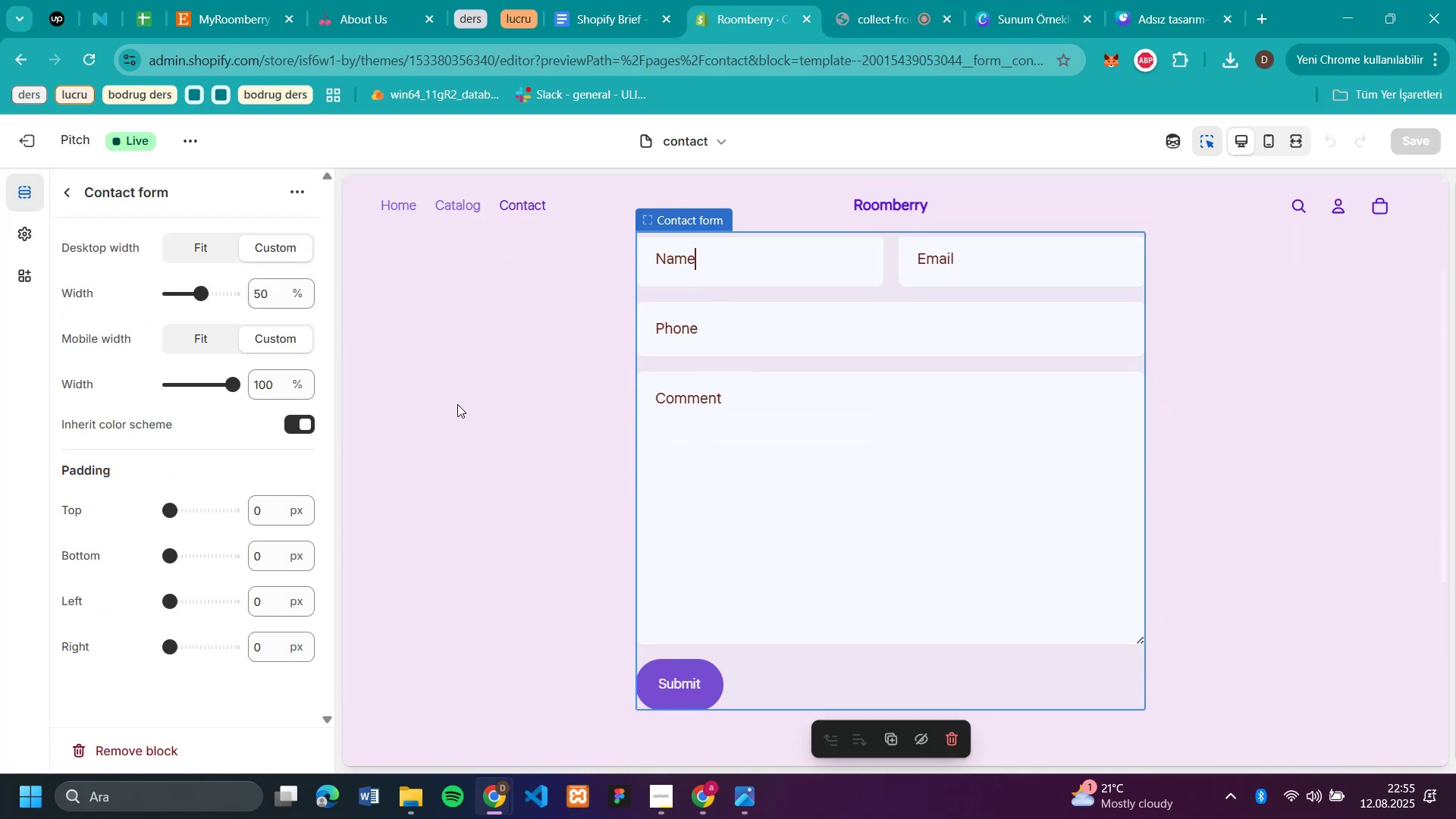 
scroll: coordinate [757, 431], scroll_direction: up, amount: 4.0
 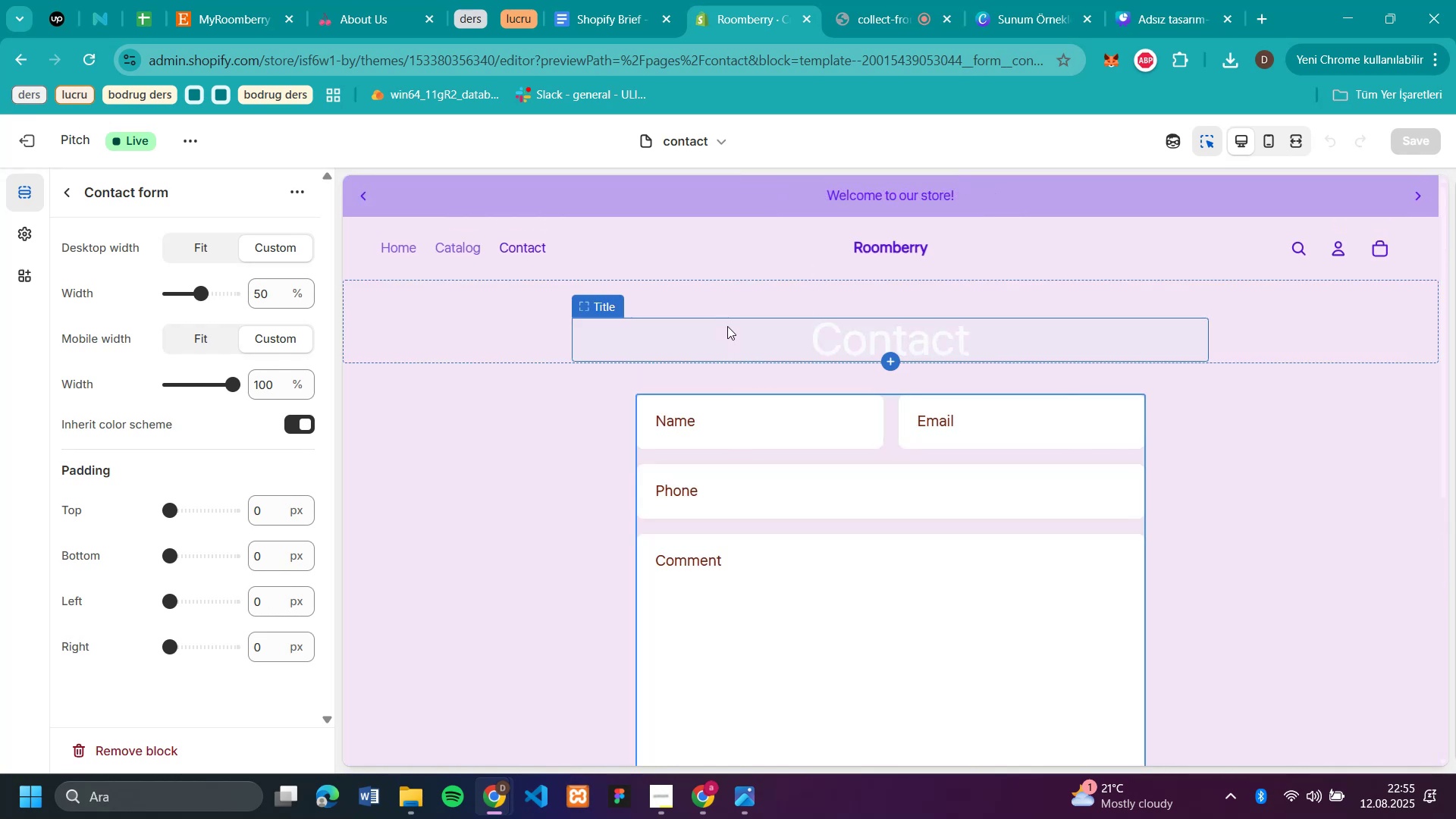 
left_click([727, 326])
 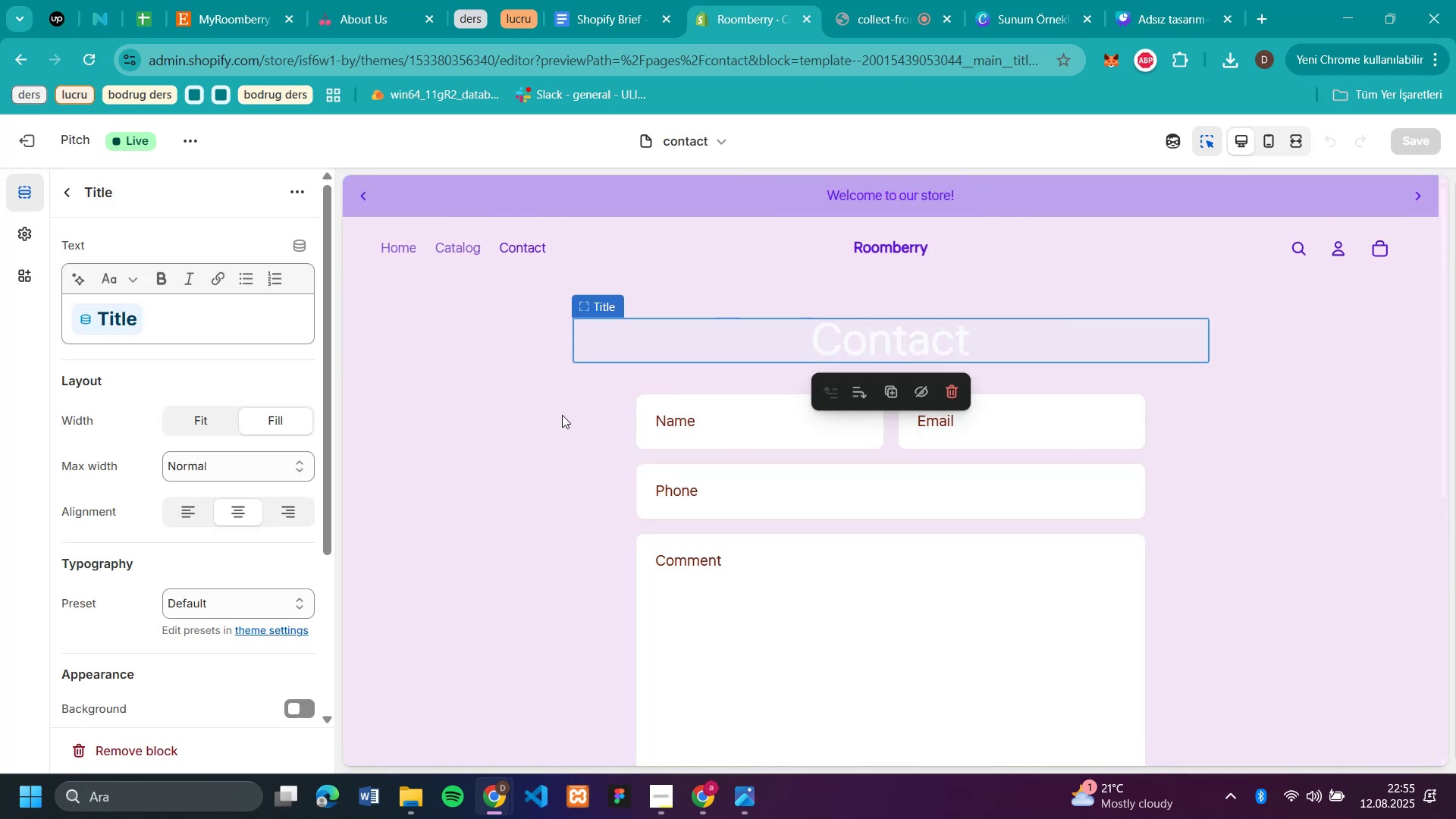 
left_click([562, 415])
 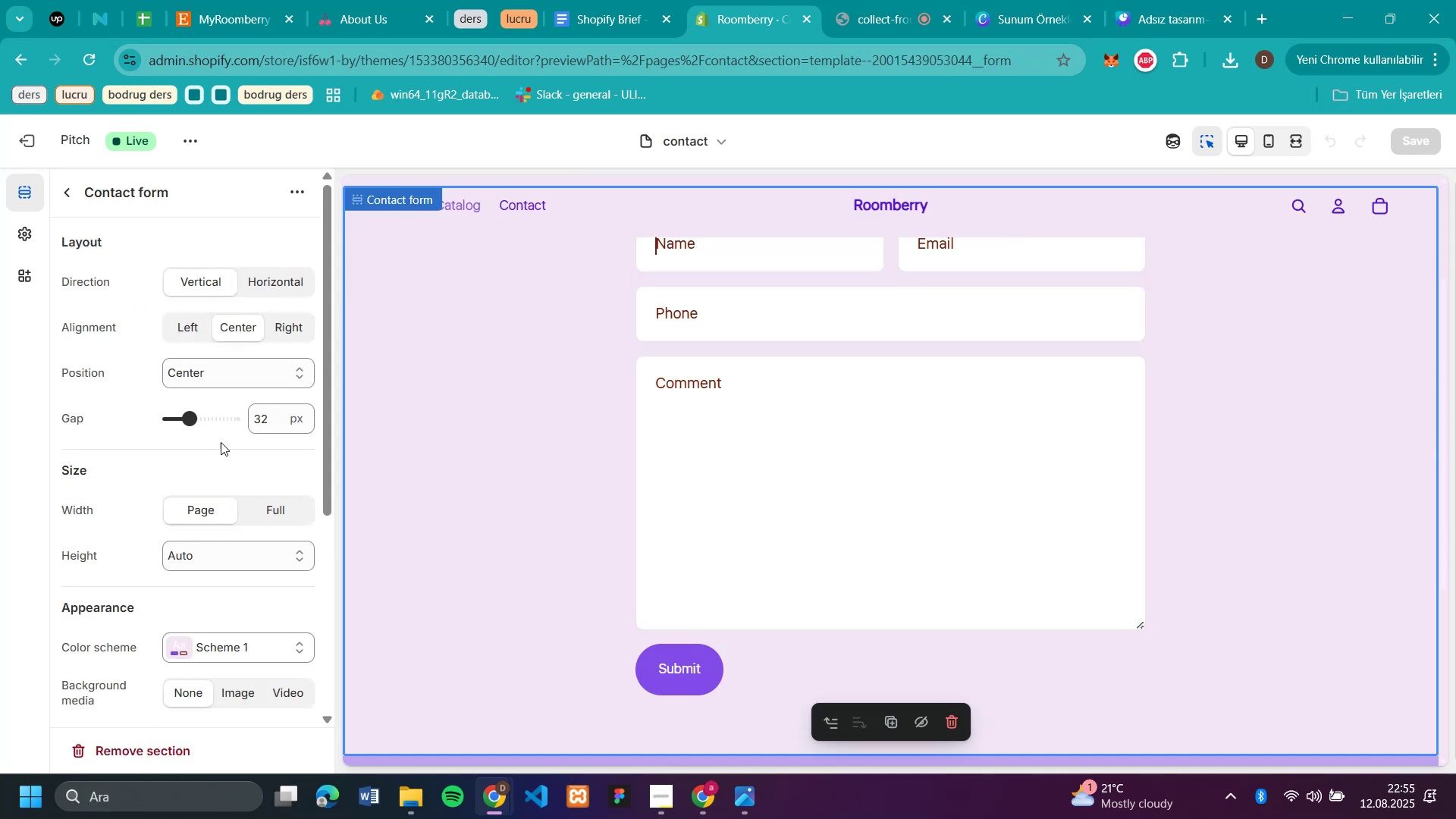 
scroll: coordinate [220, 489], scroll_direction: down, amount: 2.0
 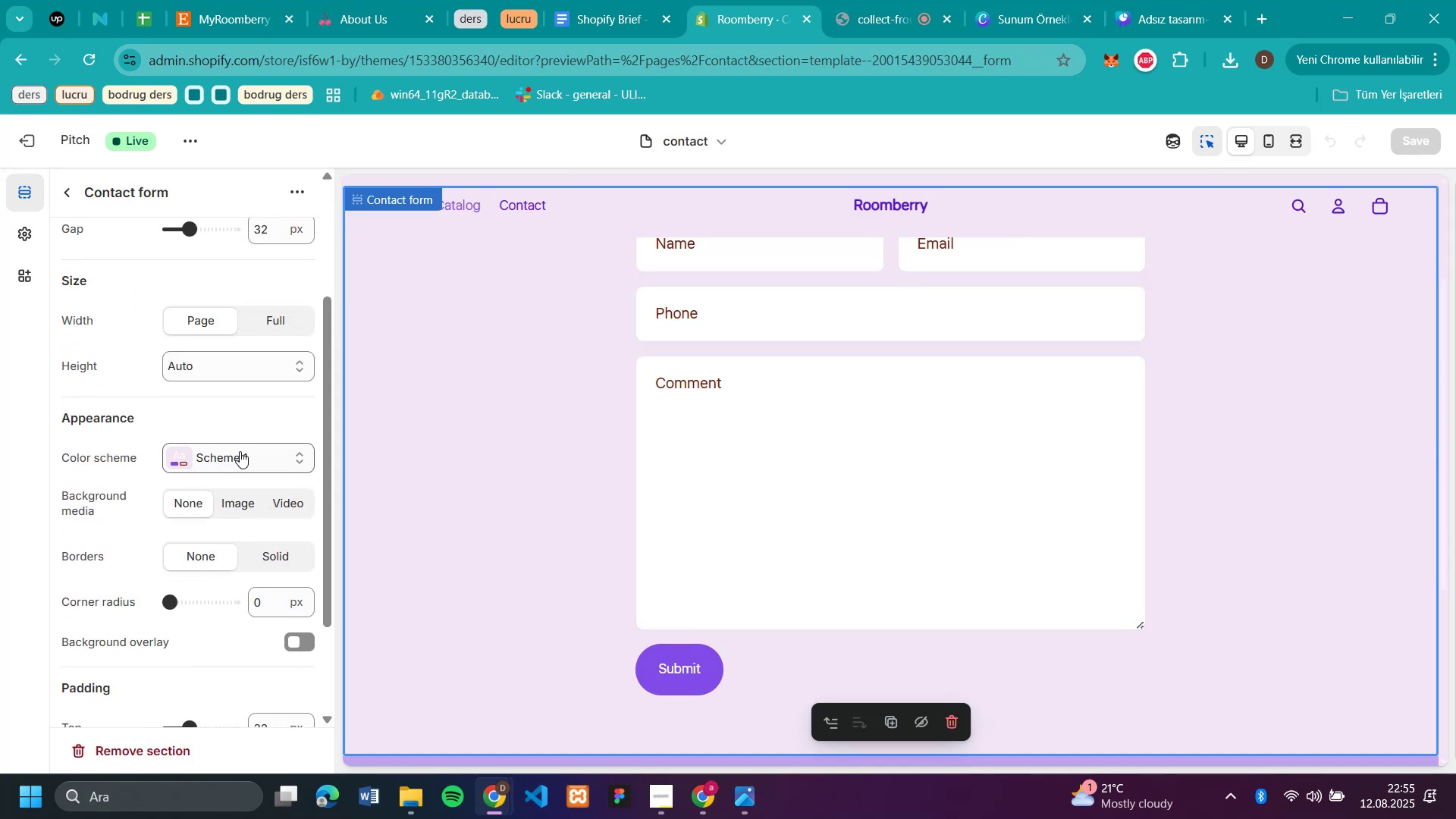 
left_click([240, 451])
 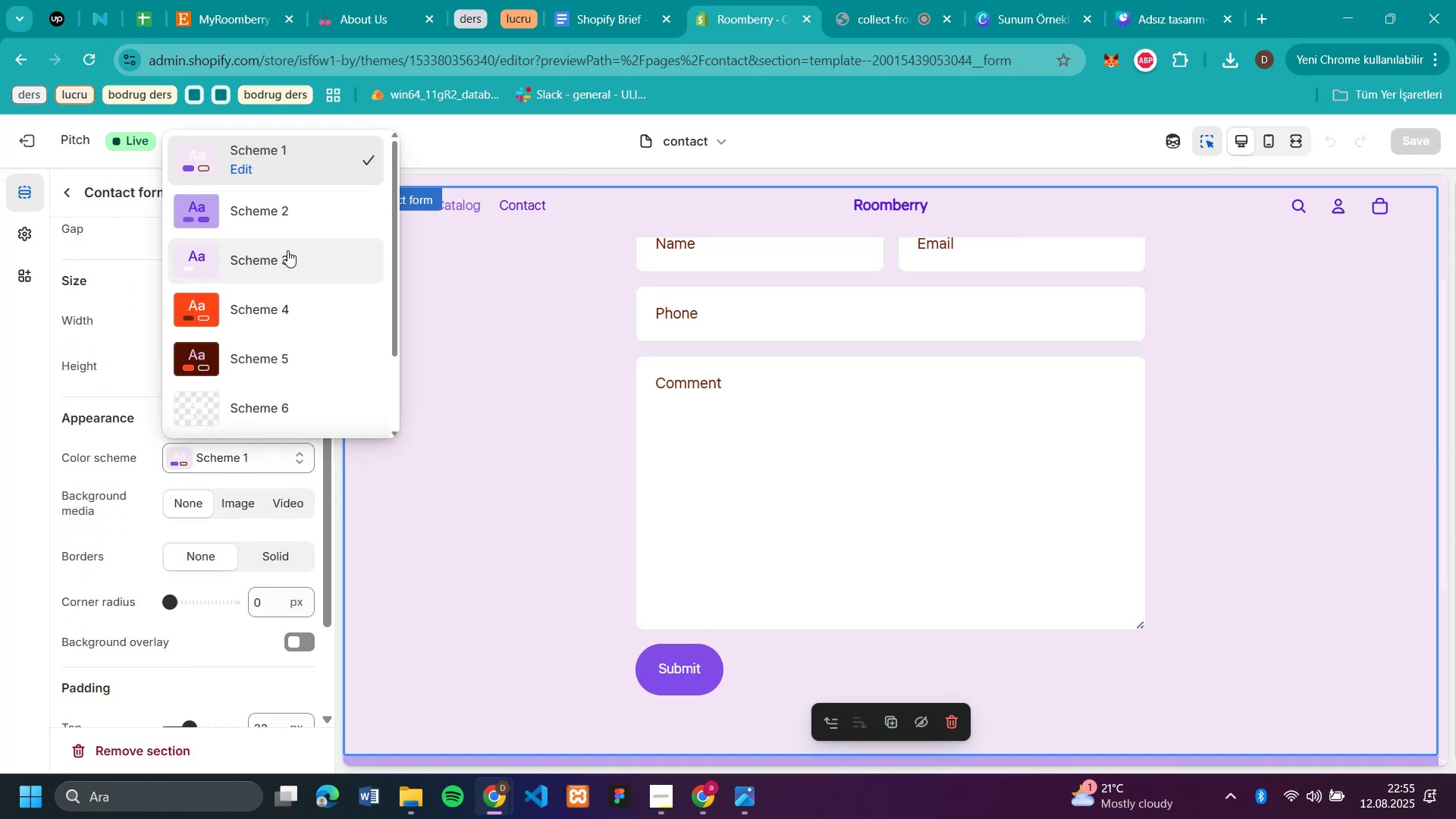 
left_click([287, 250])
 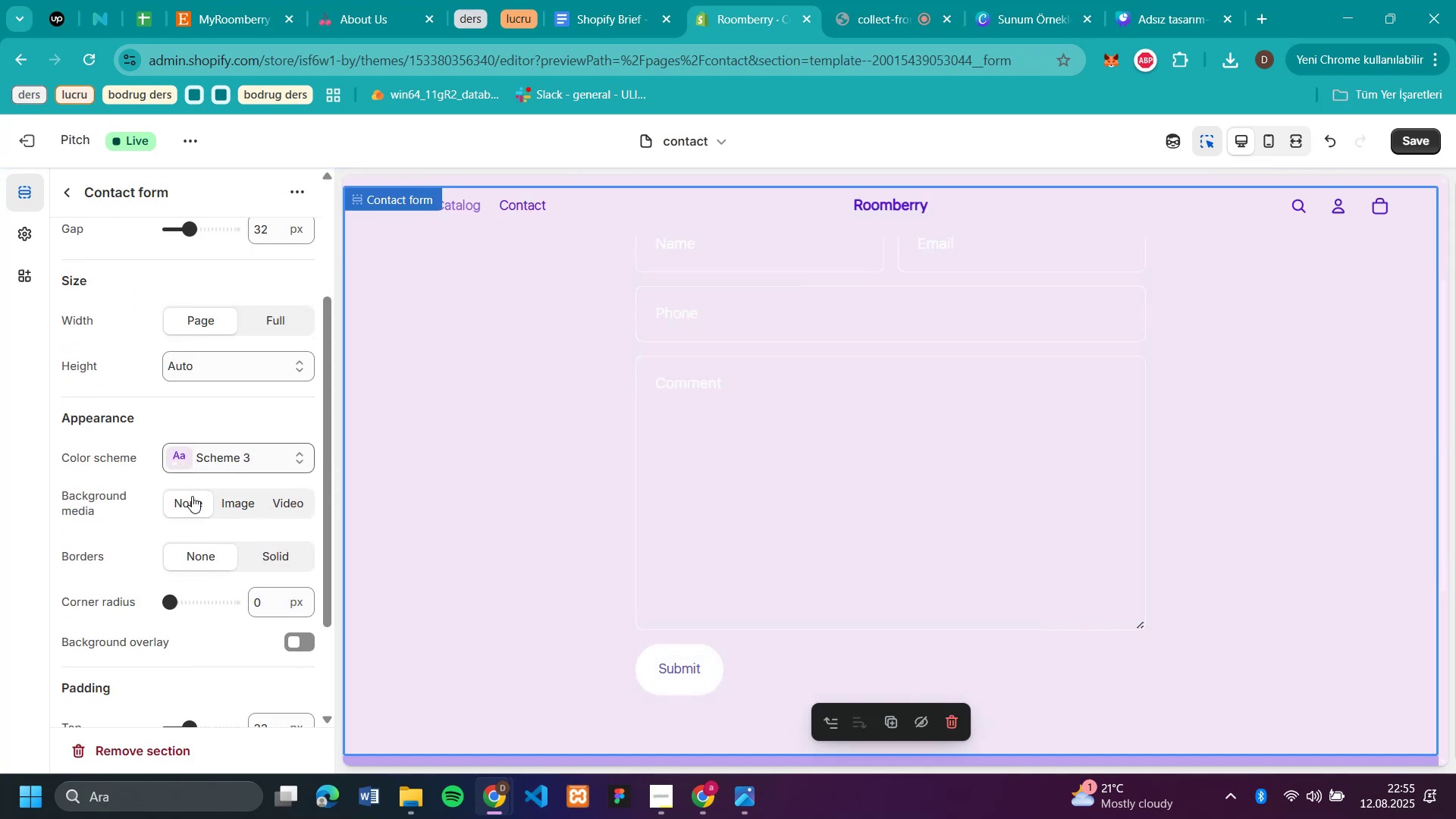 
left_click([209, 444])
 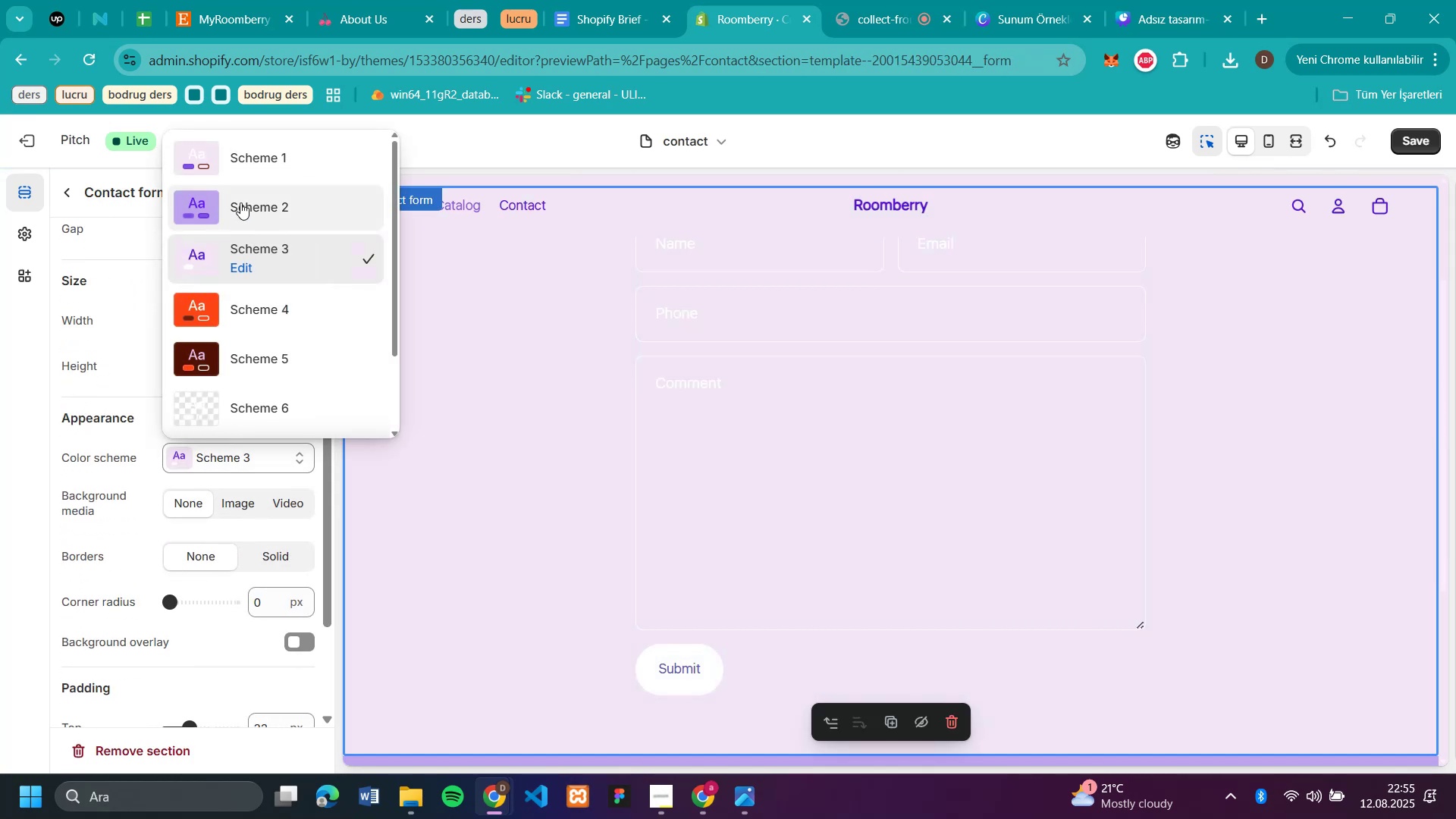 
left_click([241, 201])
 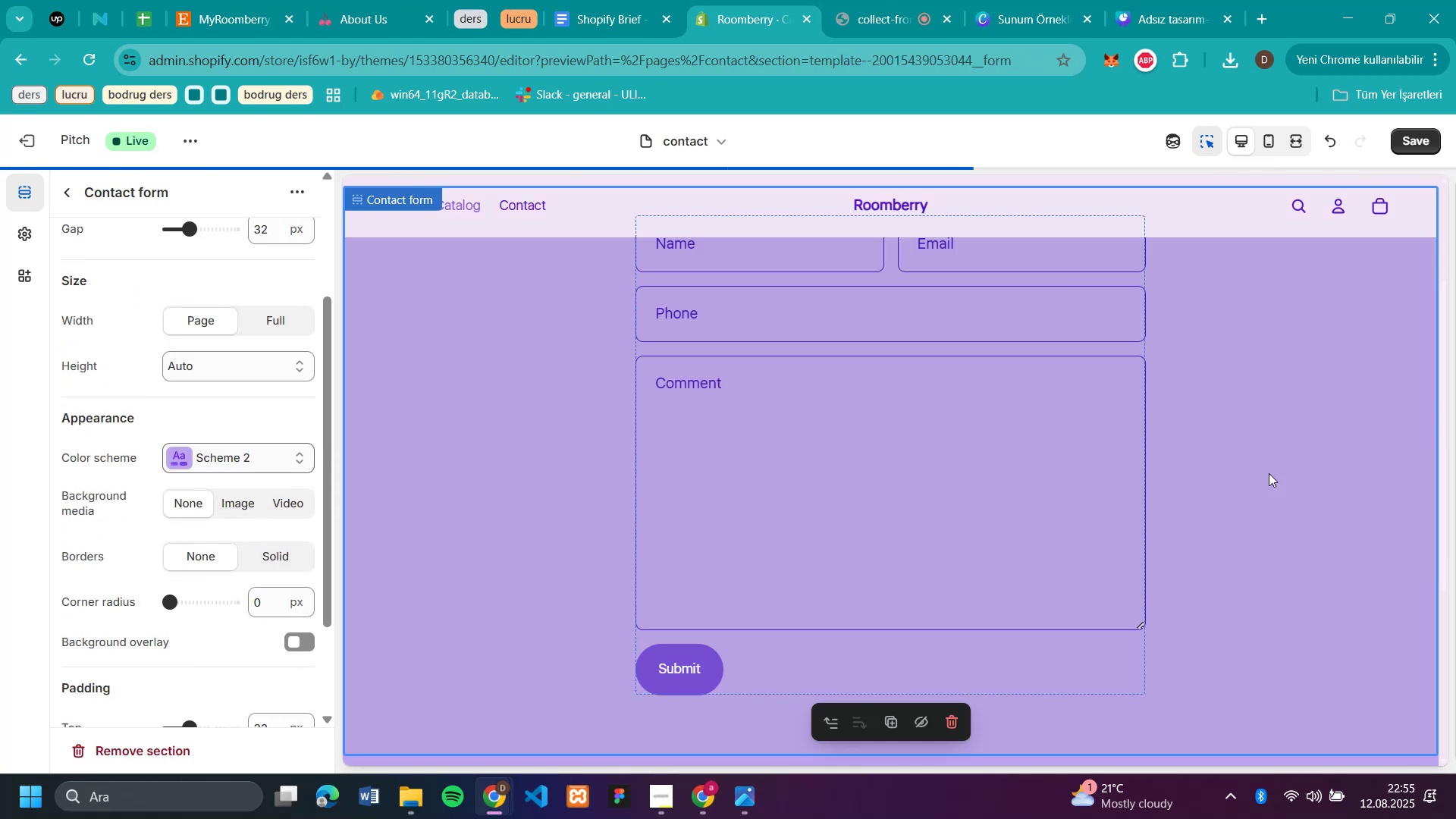 
scroll: coordinate [1269, 473], scroll_direction: up, amount: 3.0
 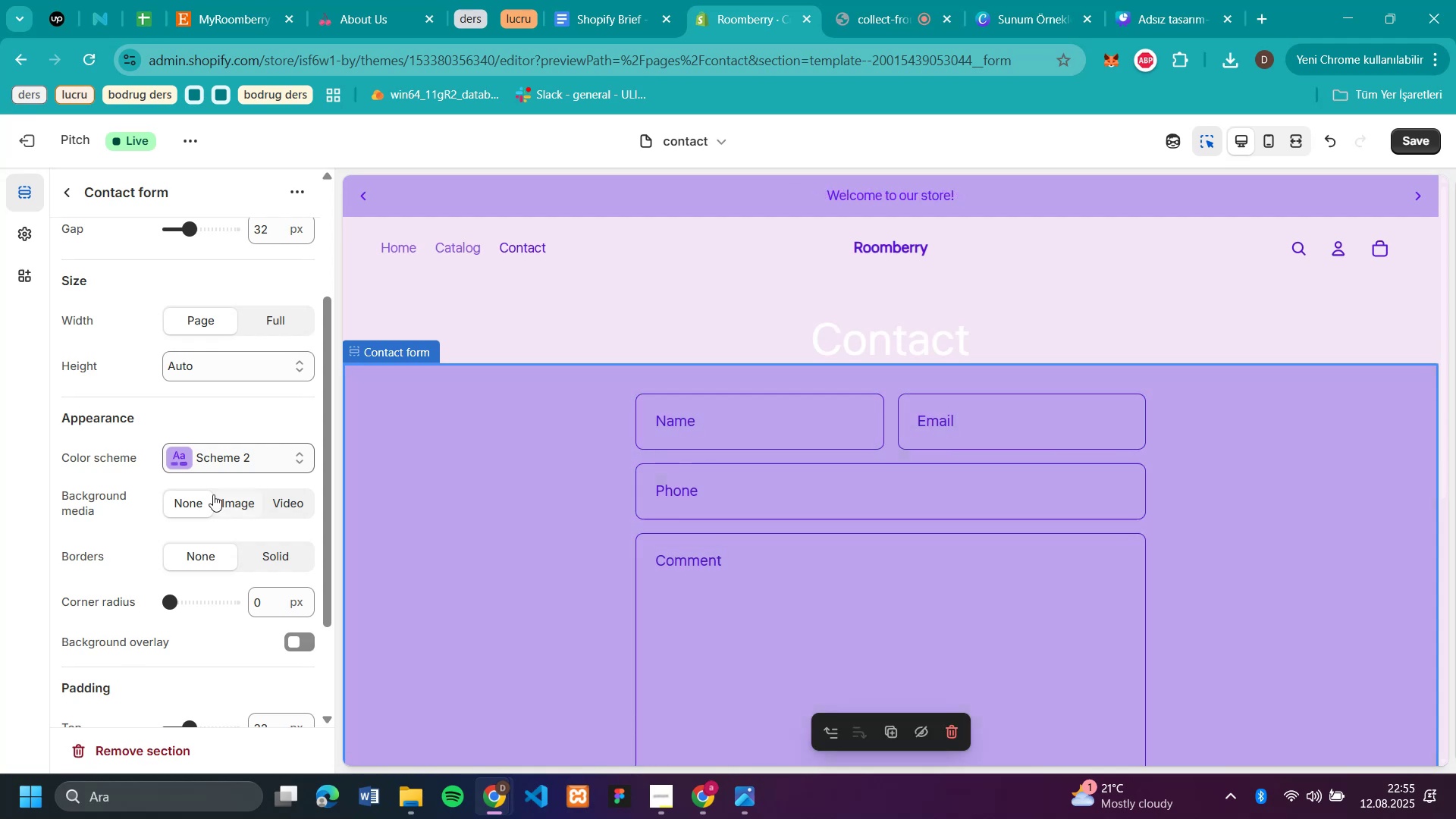 
left_click([191, 452])
 